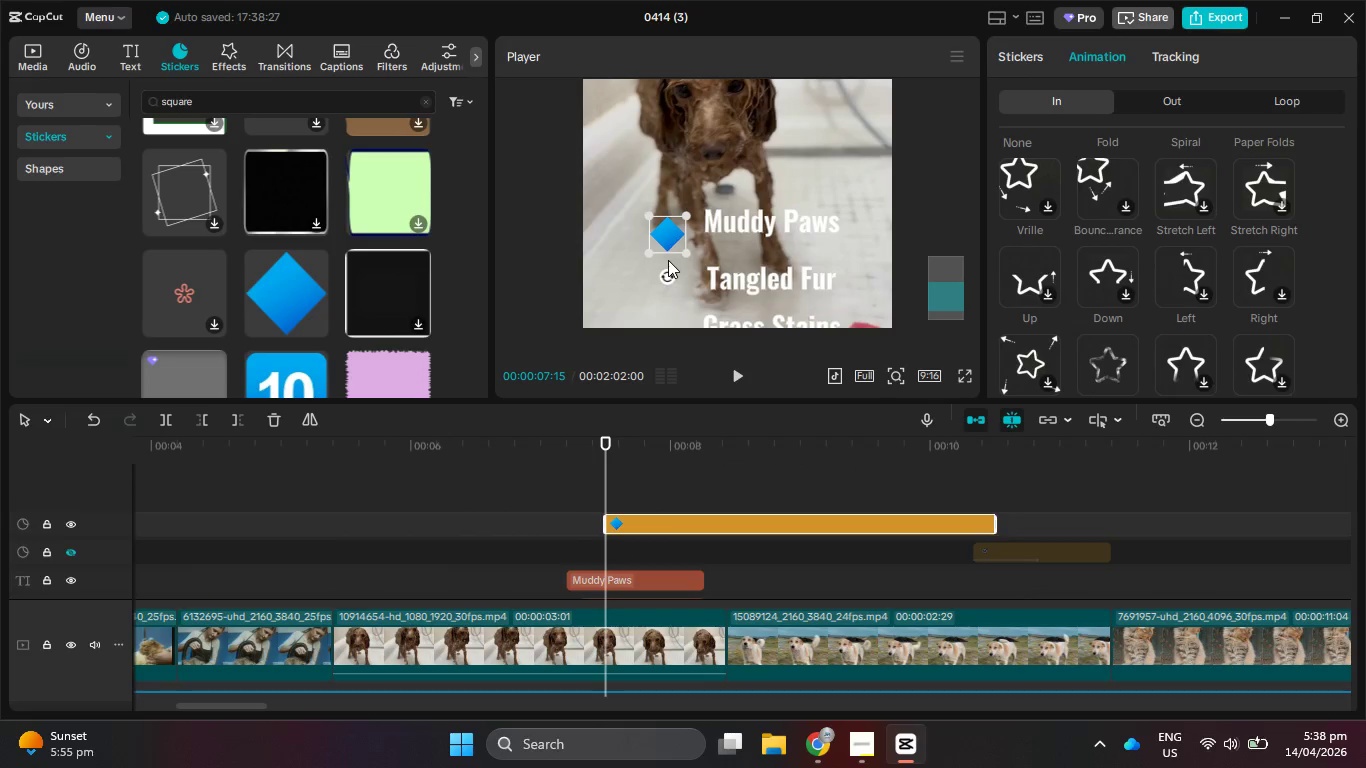 
left_click_drag(start_coordinate=[667, 238], to_coordinate=[667, 203])
 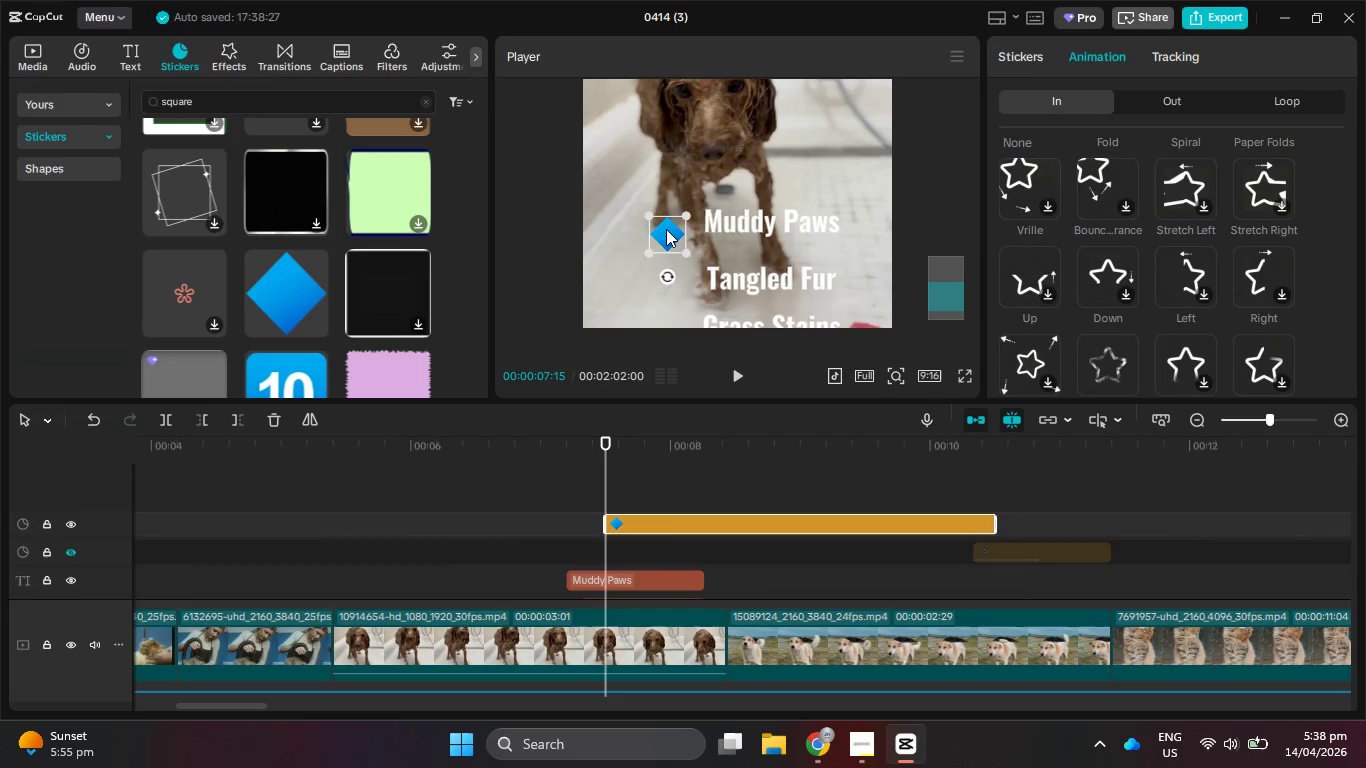 
left_click_drag(start_coordinate=[666, 229], to_coordinate=[671, 216])
 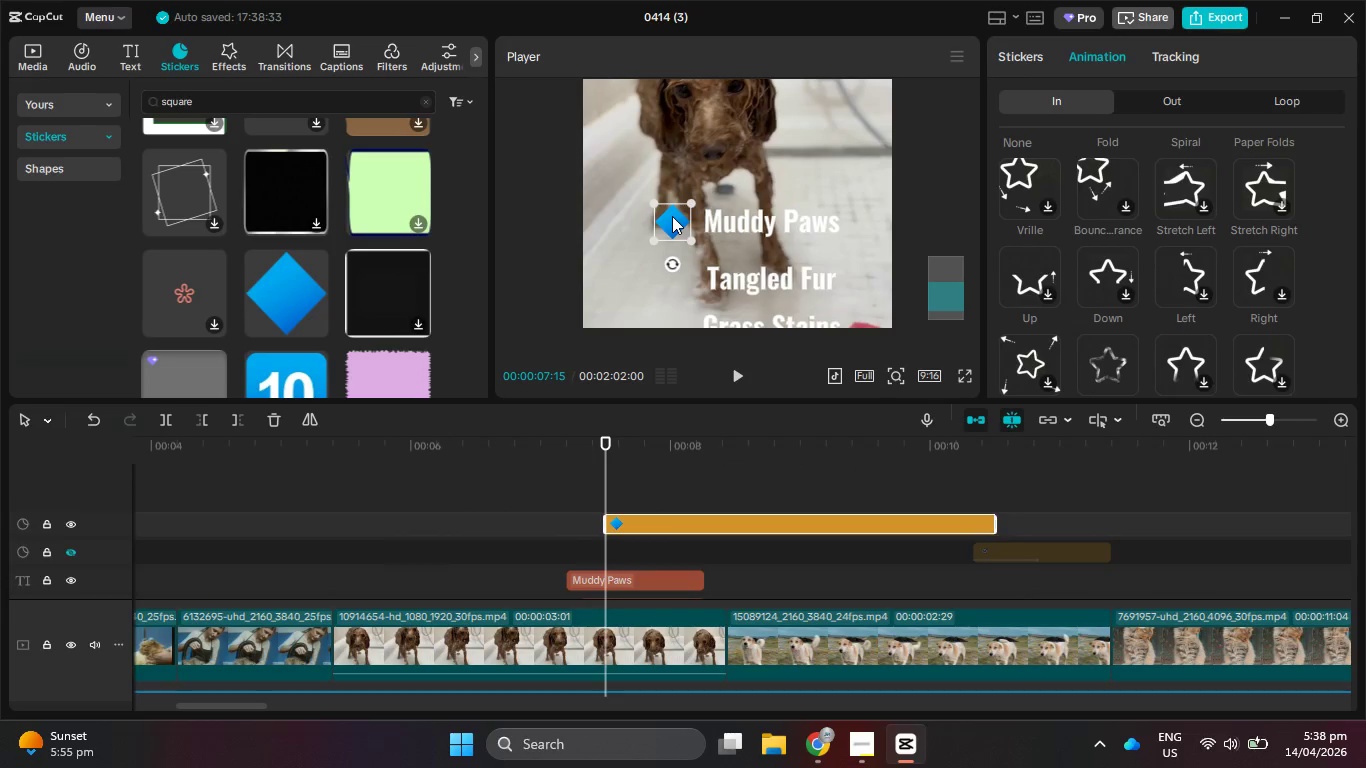 
key(Control+C)
 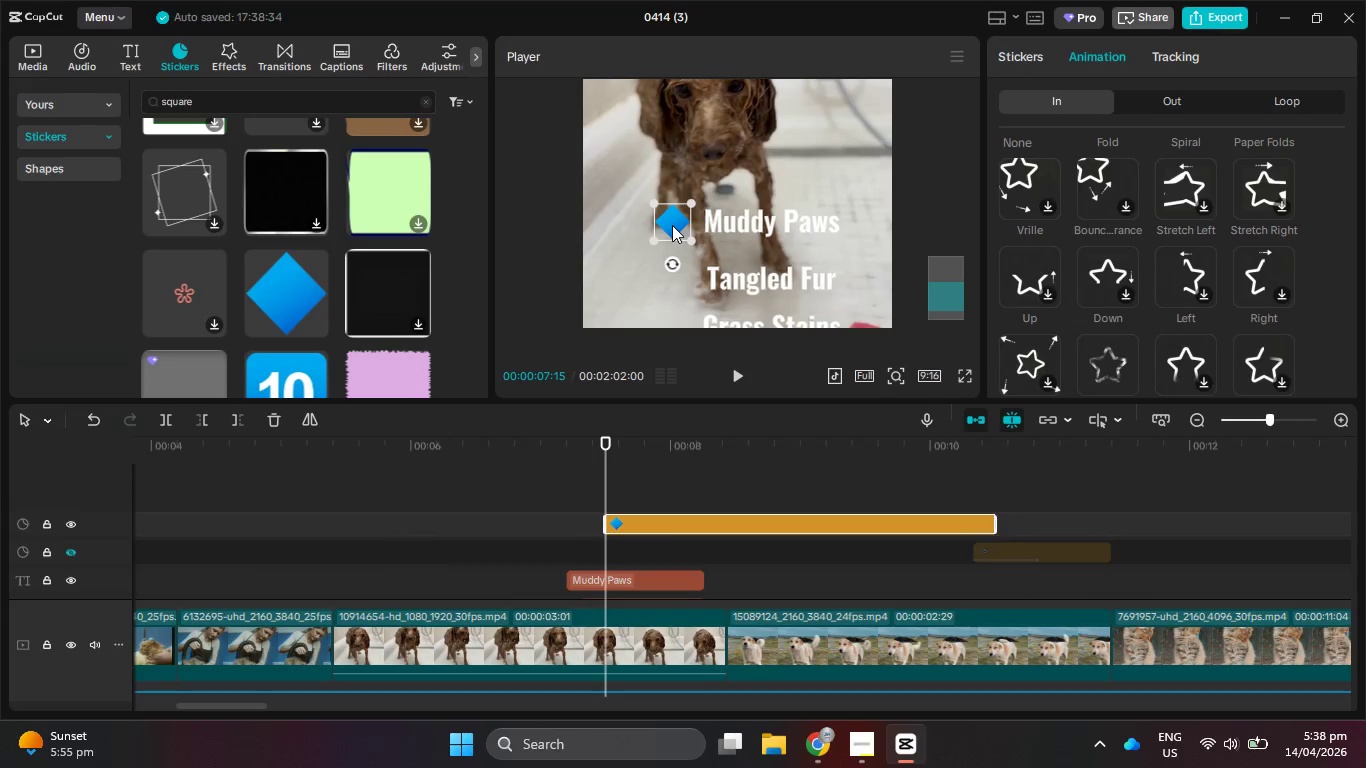 
key(Control+V)
 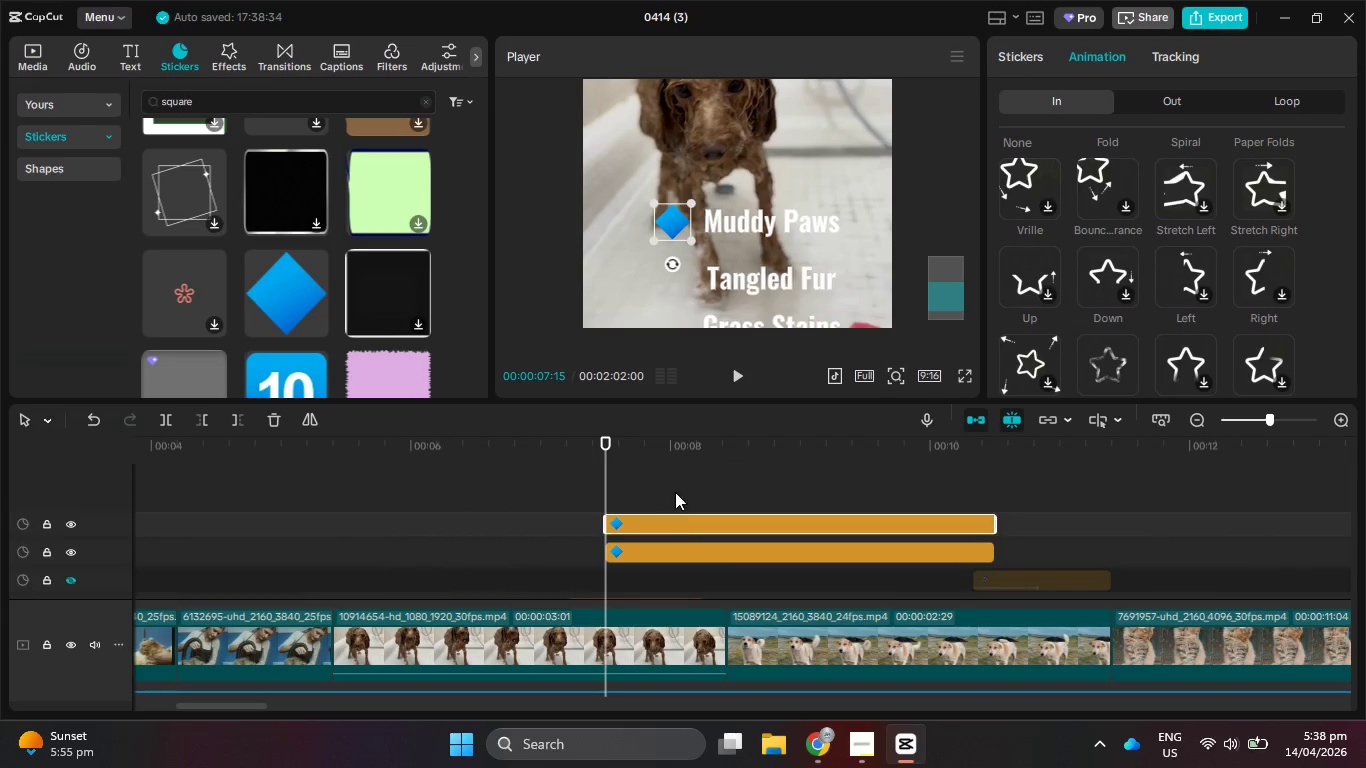 
hold_key(key=ShiftLeft, duration=2.39)
left_click_drag(start_coordinate=[667, 226], to_coordinate=[673, 280])
 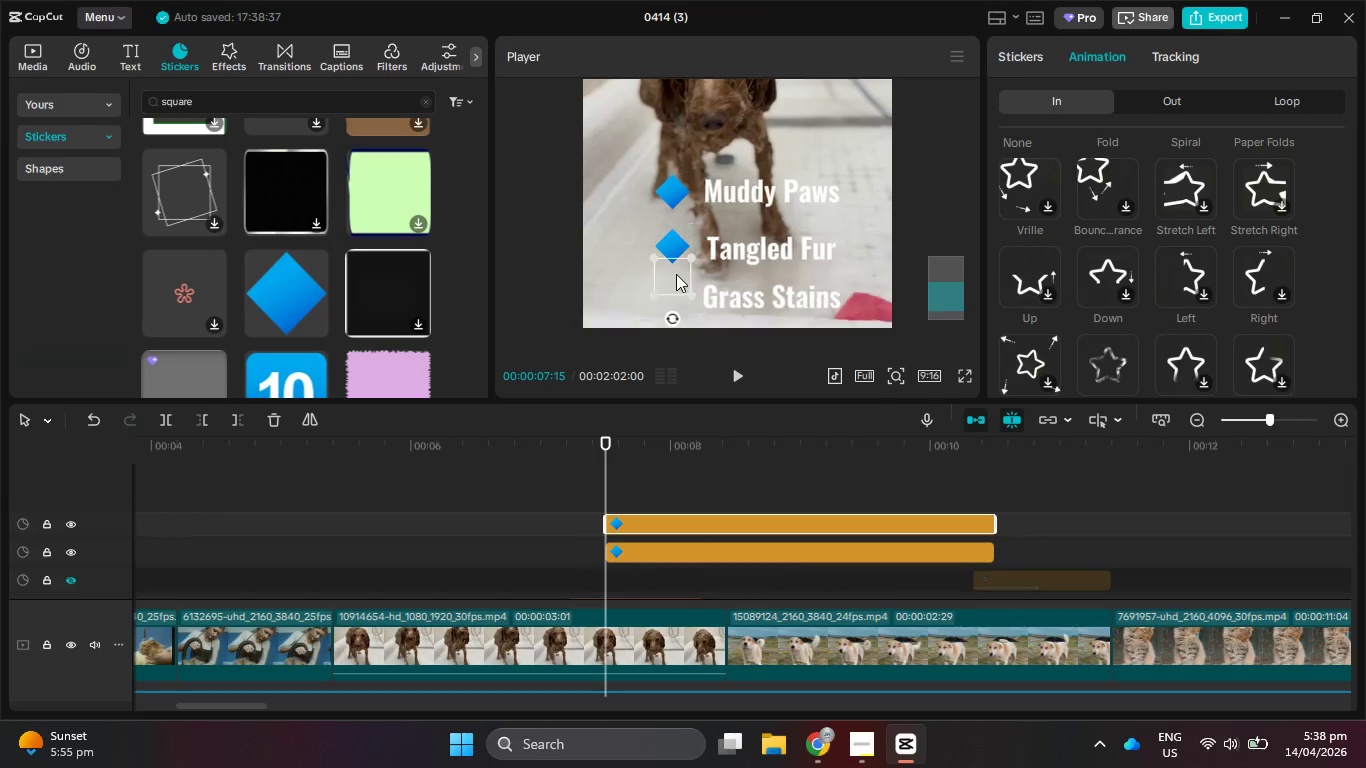 
key(Control+C)
 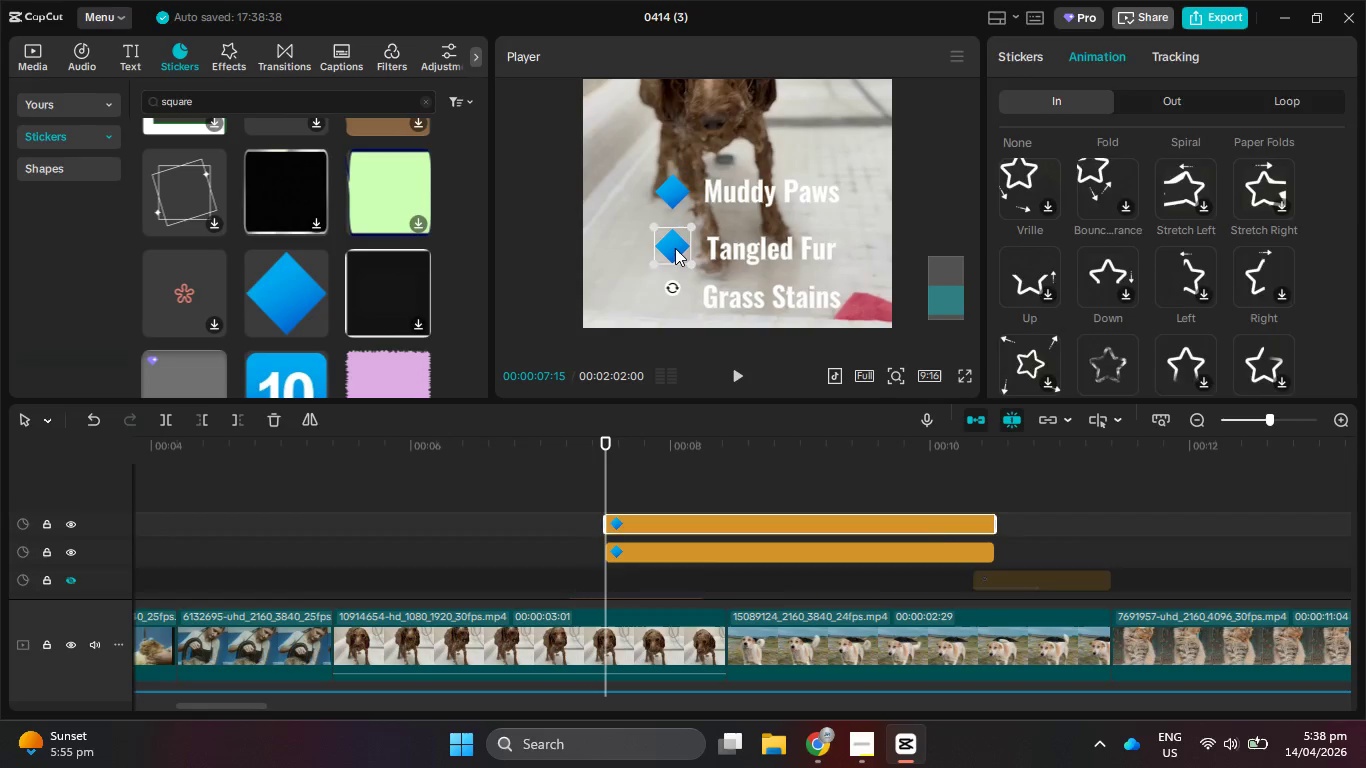 
scroll: coordinate [676, 267], scroll_direction: down, amount: 4.0
 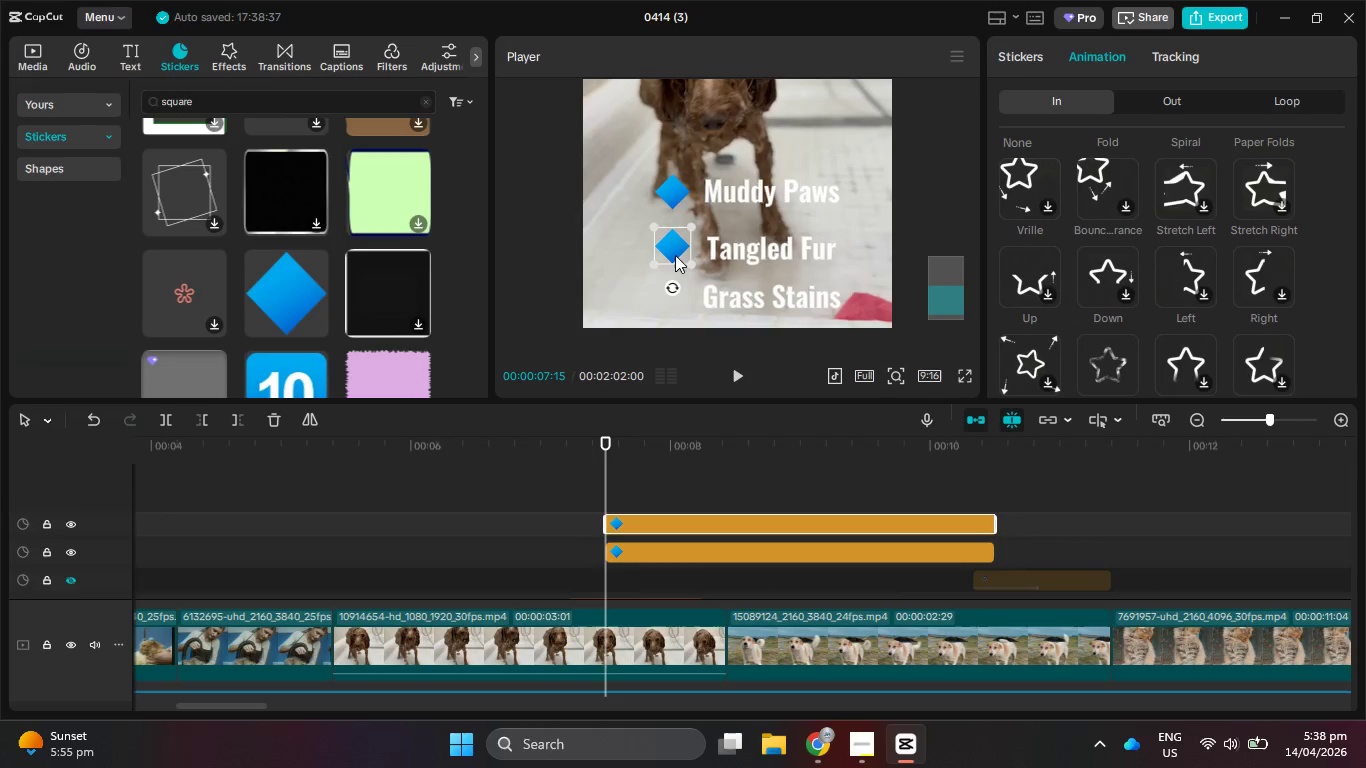 
key(Control+V)
 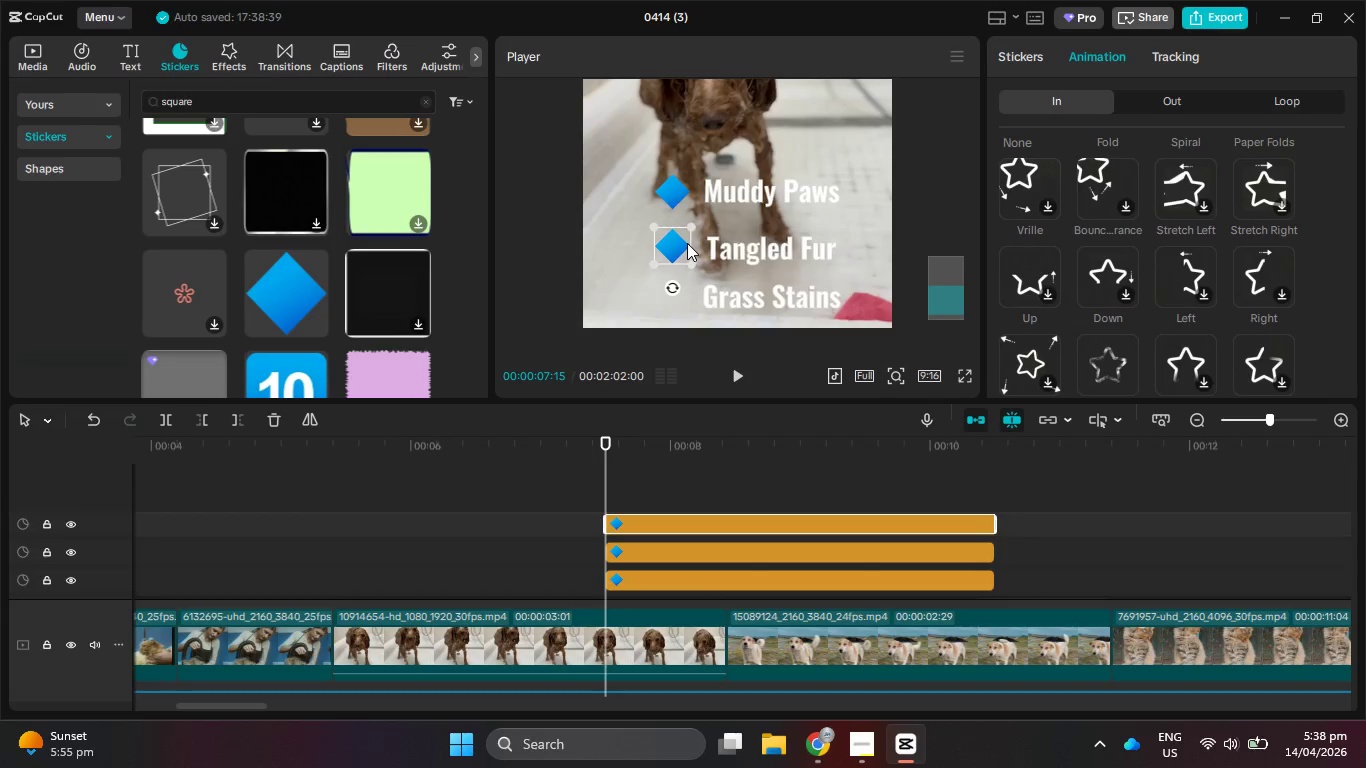 
hold_key(key=ShiftLeft, duration=1.51)
 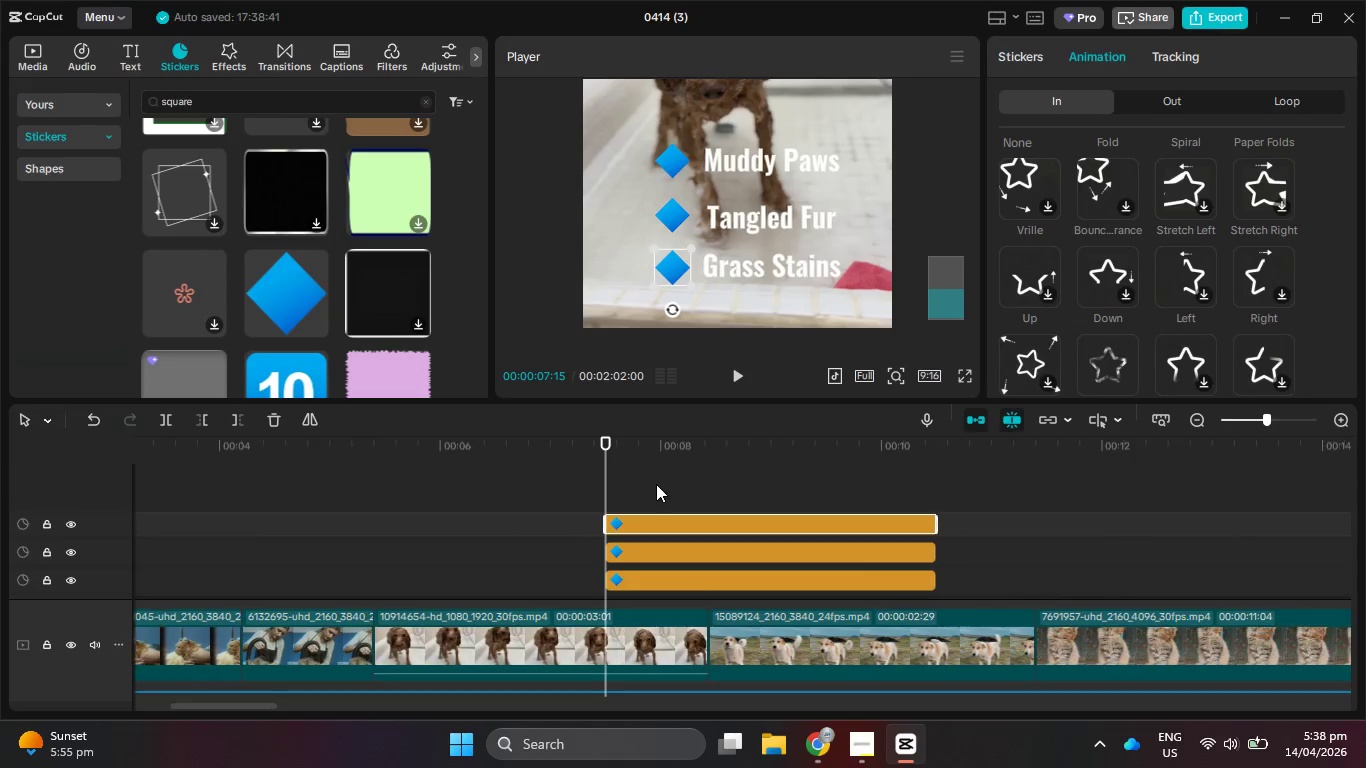 
scroll: coordinate [689, 244], scroll_direction: down, amount: 2.0
 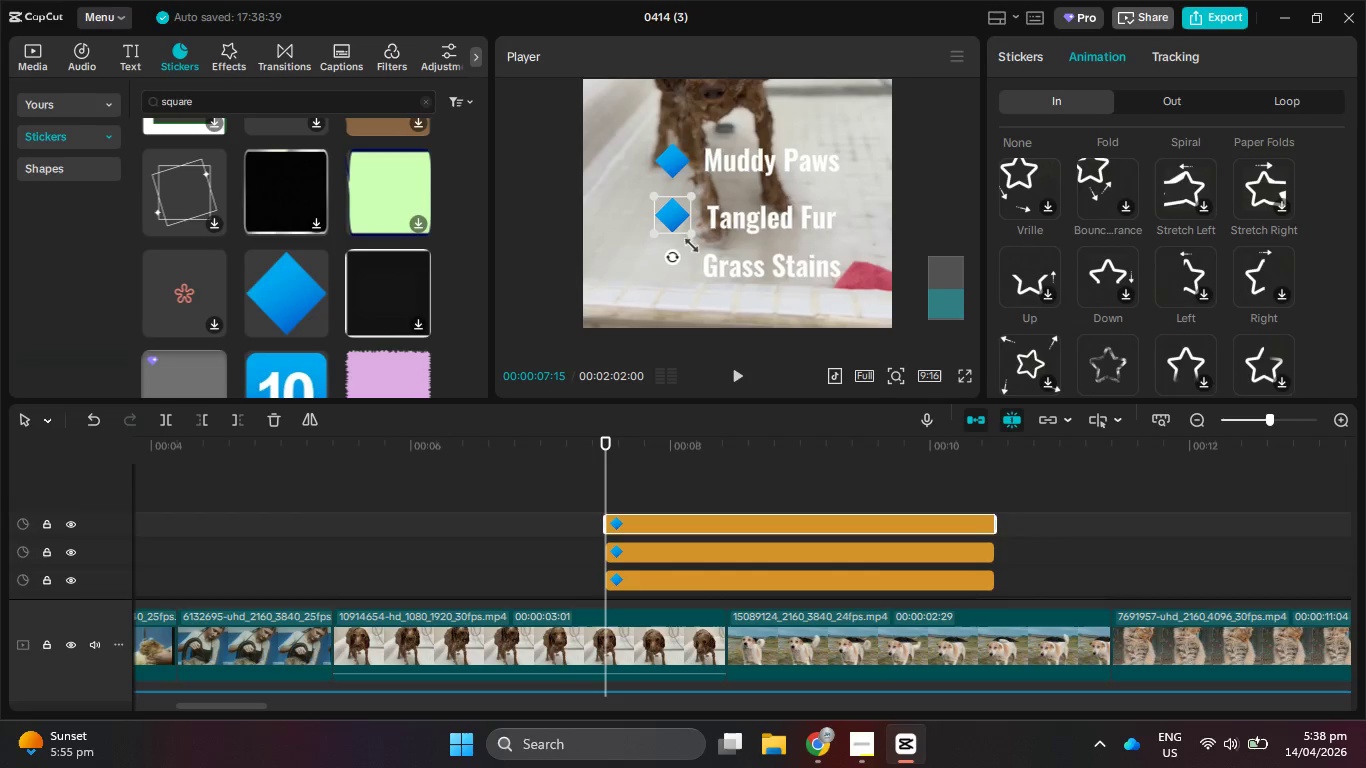 
left_click_drag(start_coordinate=[671, 215], to_coordinate=[671, 267])
 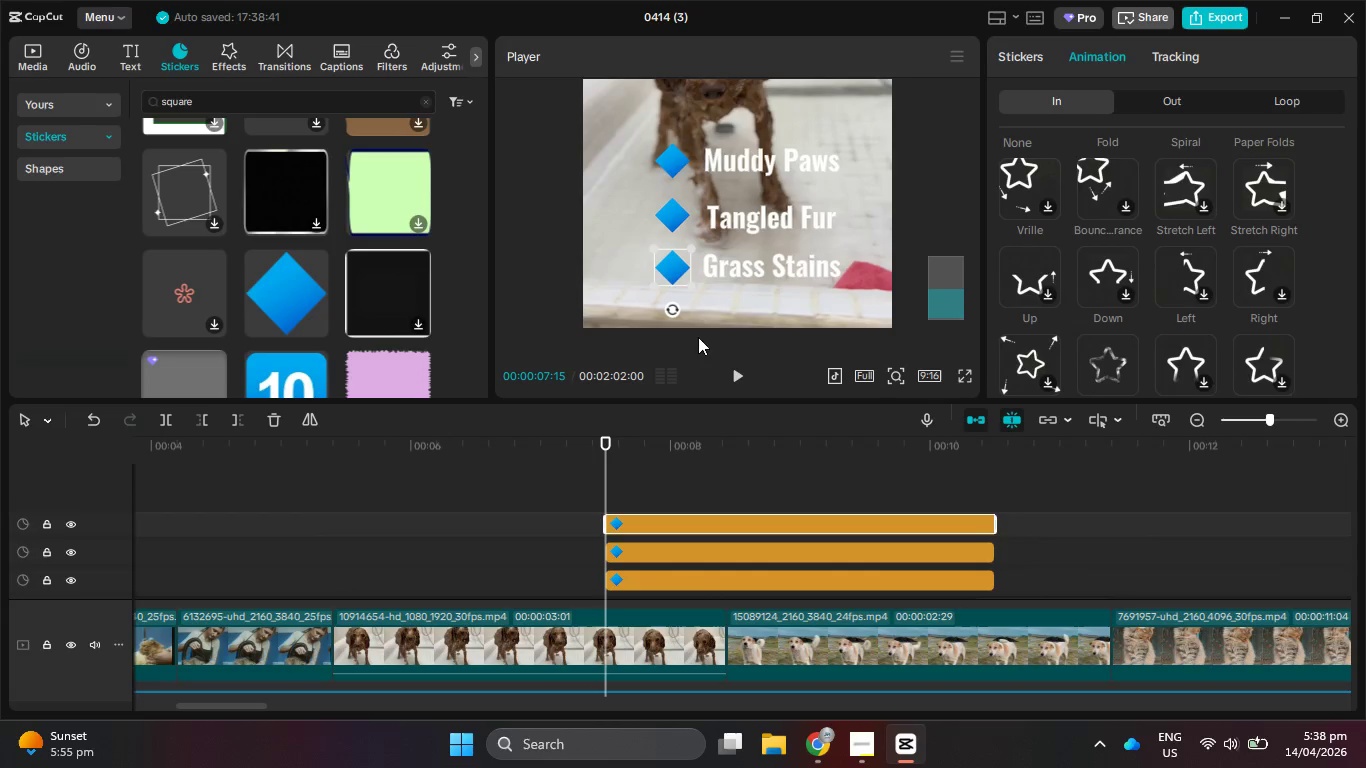 
hold_key(key=ControlLeft, duration=0.98)
scroll: coordinate [638, 550], scroll_direction: down, amount: 8.0
 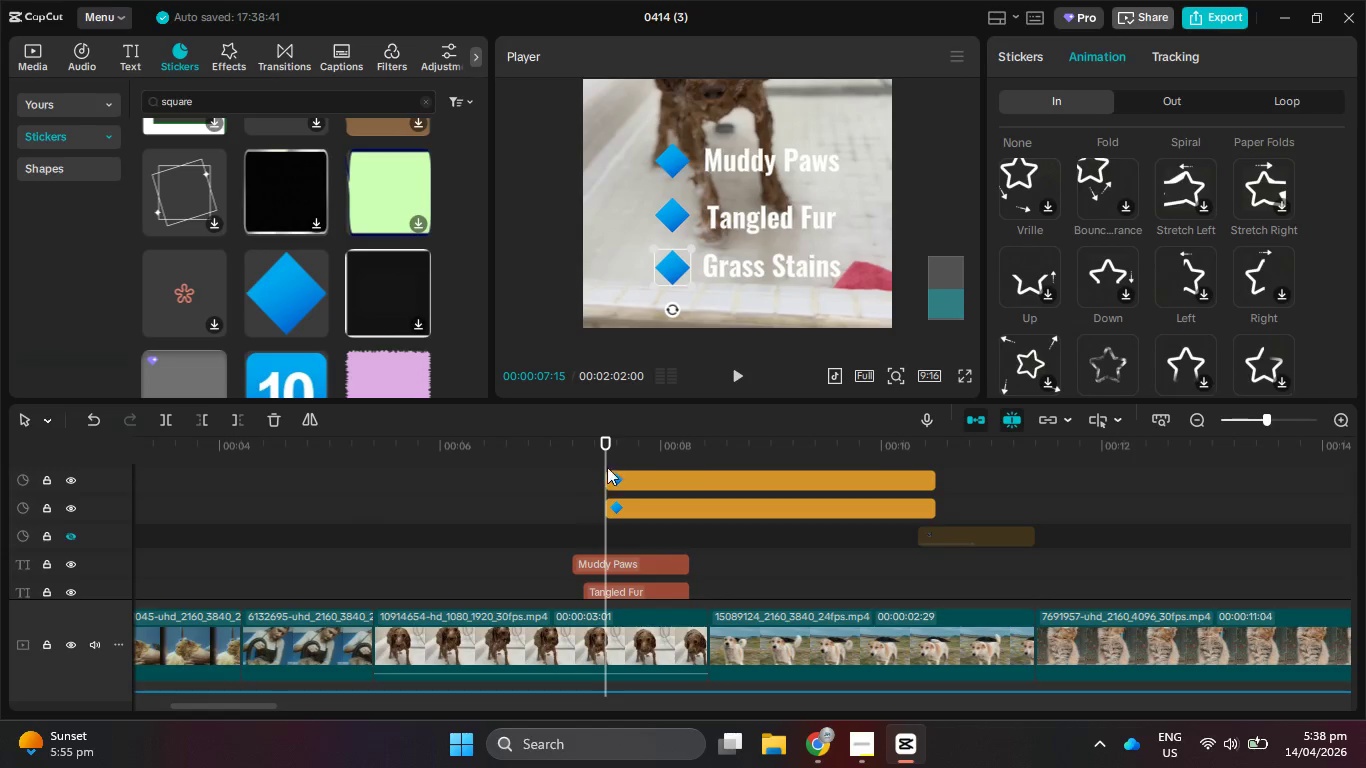 
left_click_drag(start_coordinate=[606, 447], to_coordinate=[583, 448])
 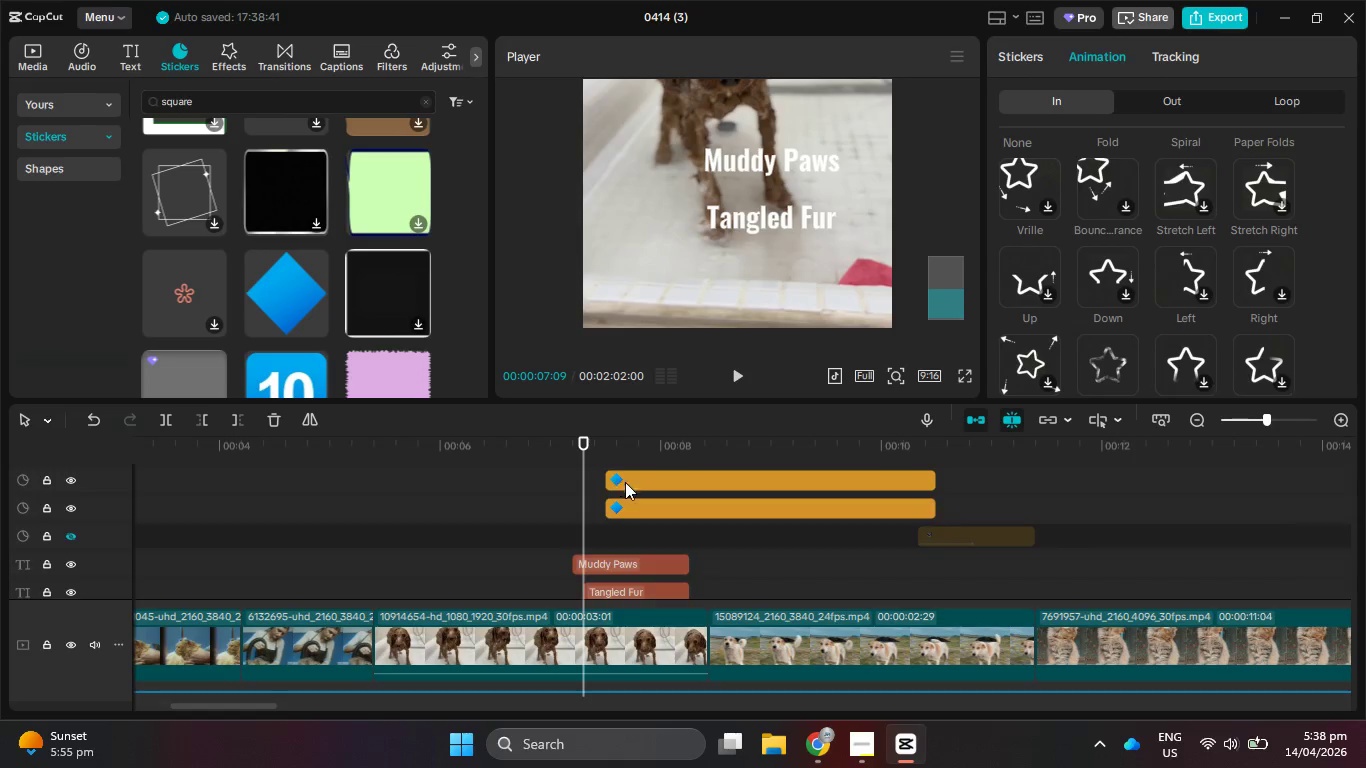 
scroll: coordinate [627, 485], scroll_direction: up, amount: 3.0
 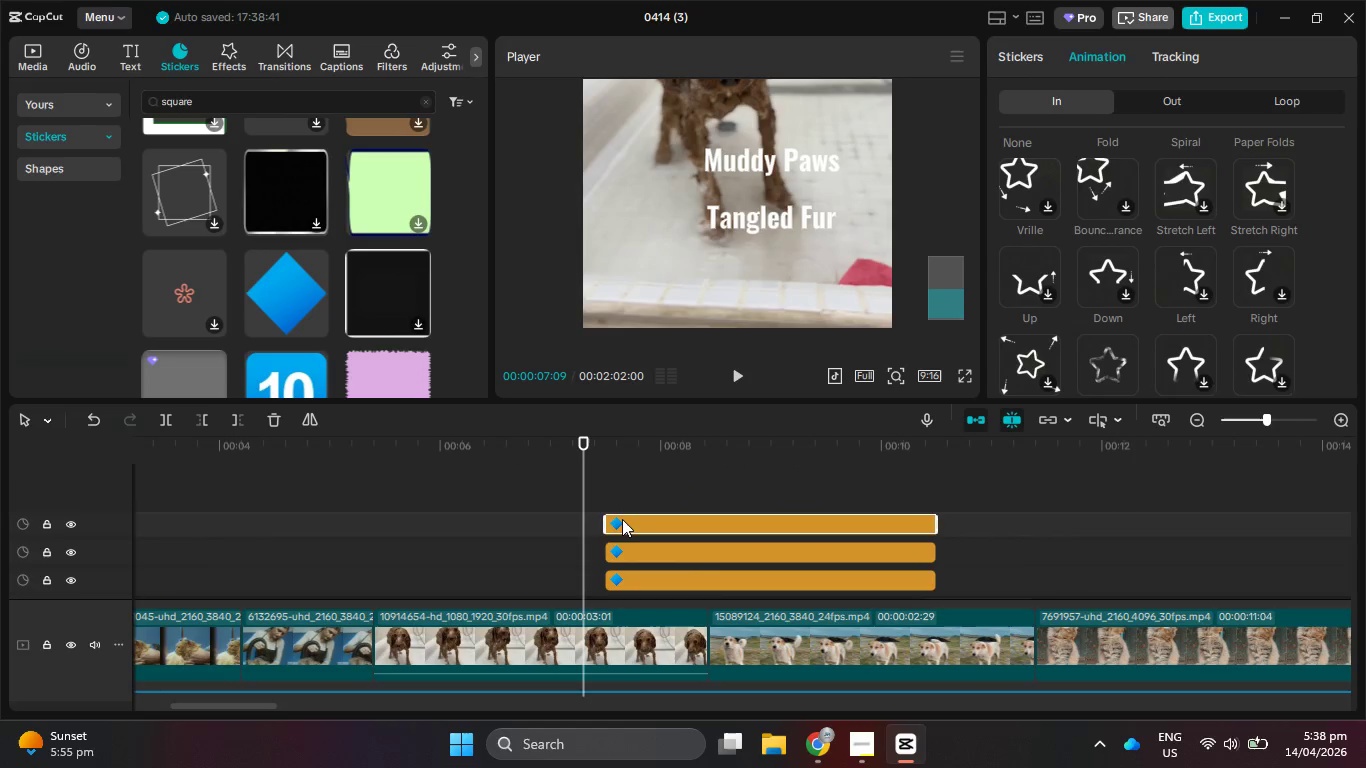 
left_click_drag(start_coordinate=[622, 519], to_coordinate=[606, 517])
 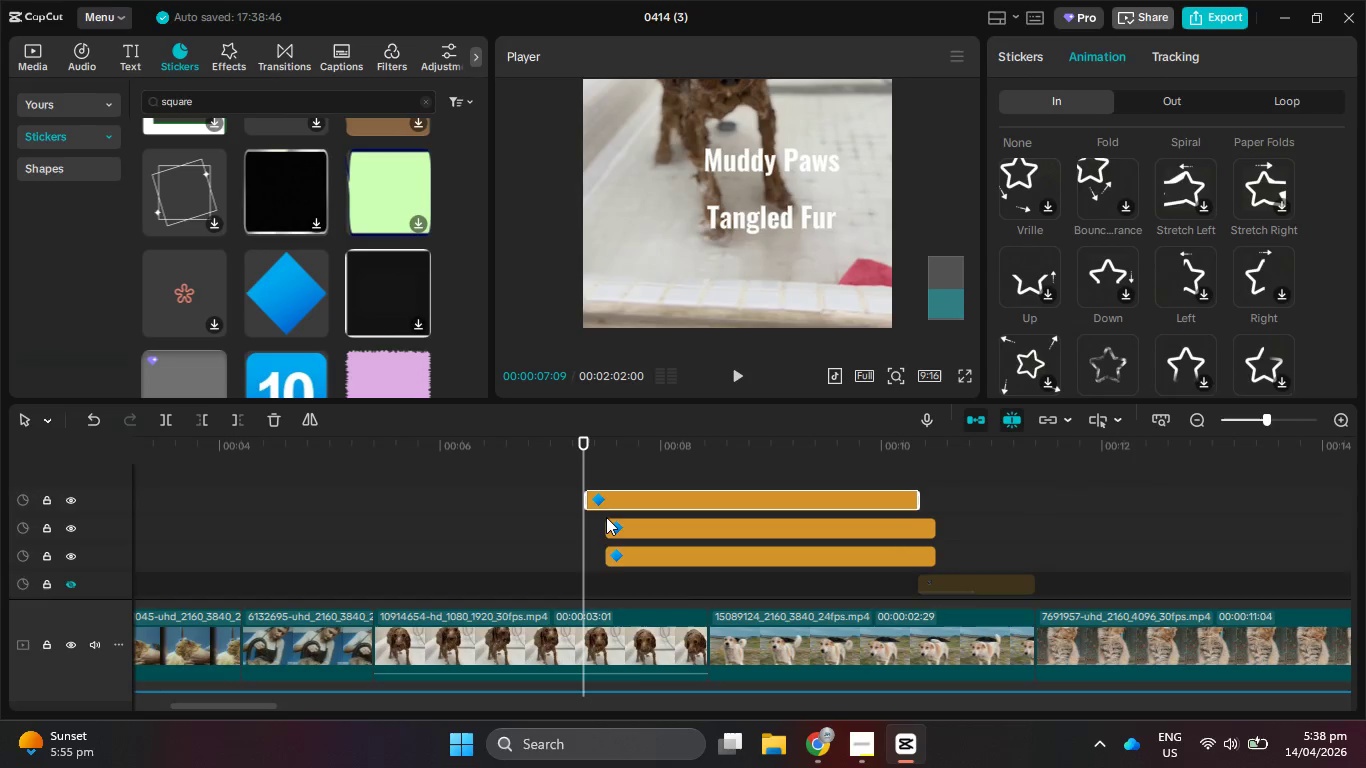 
scroll: coordinate [606, 517], scroll_direction: down, amount: 2.0
 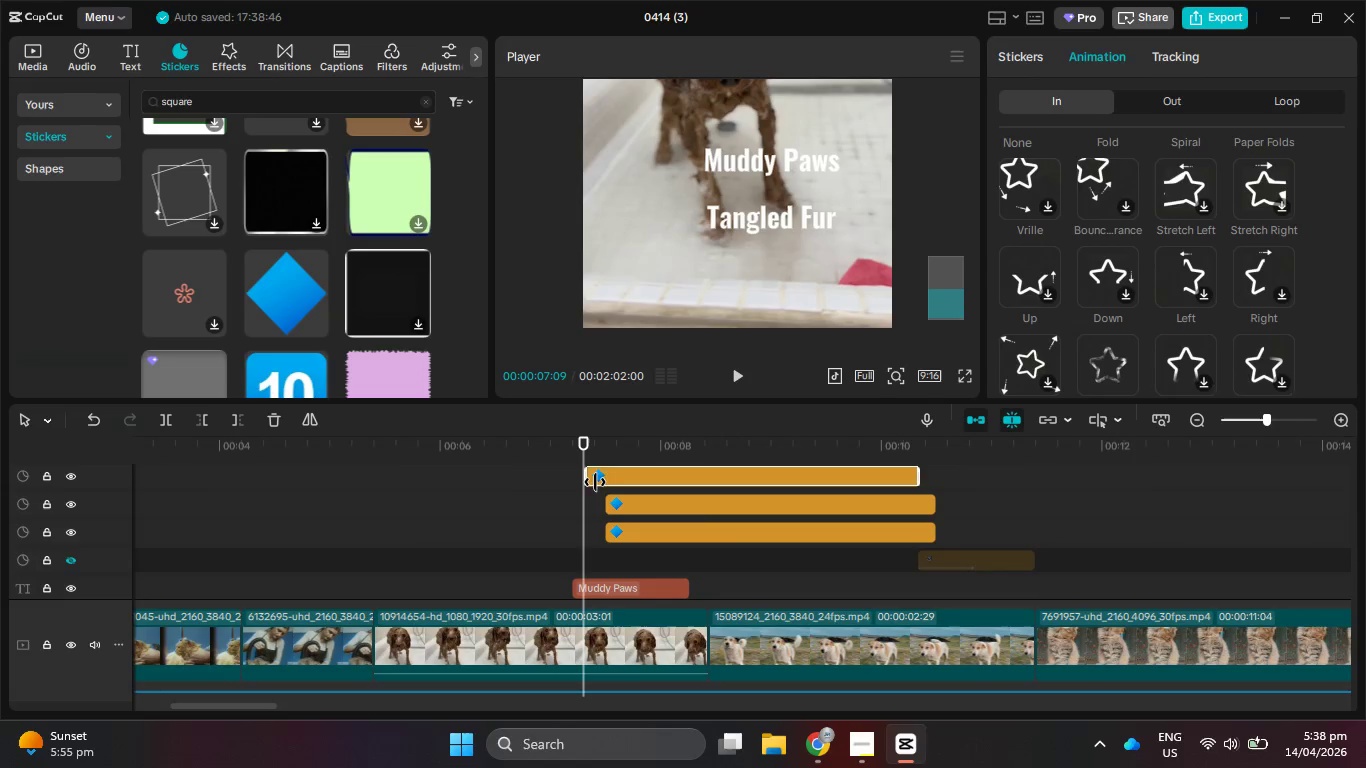 
left_click_drag(start_coordinate=[599, 477], to_coordinate=[586, 478])
 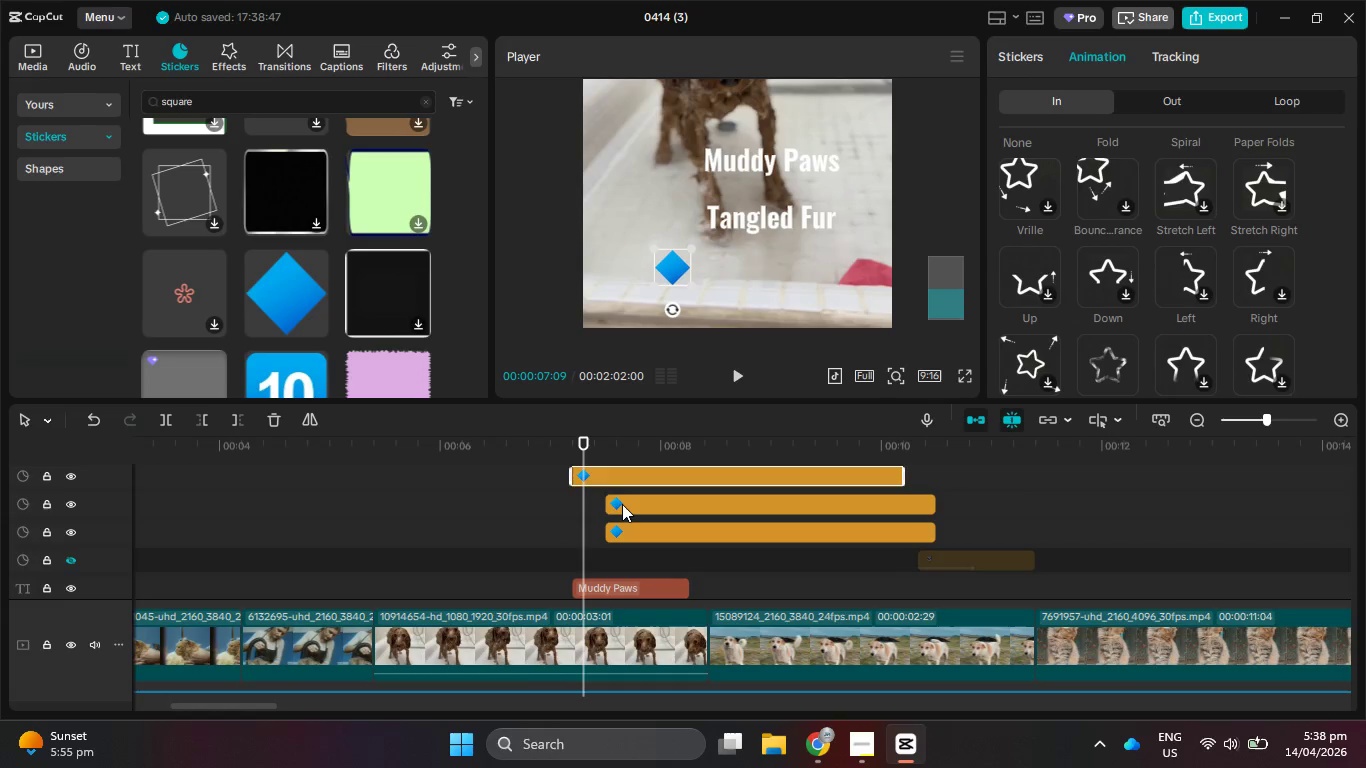 
left_click_drag(start_coordinate=[622, 504], to_coordinate=[607, 506])
 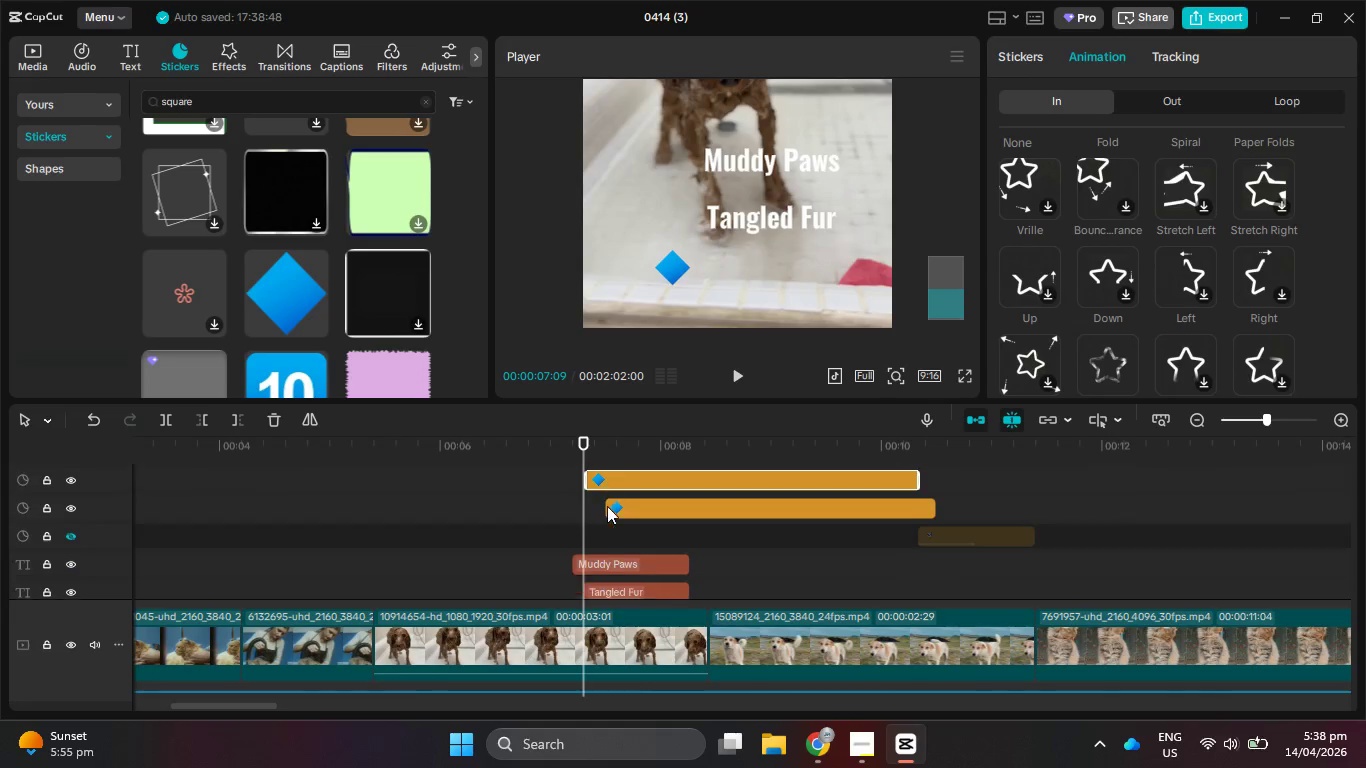 
scroll: coordinate [607, 506], scroll_direction: down, amount: 3.0
 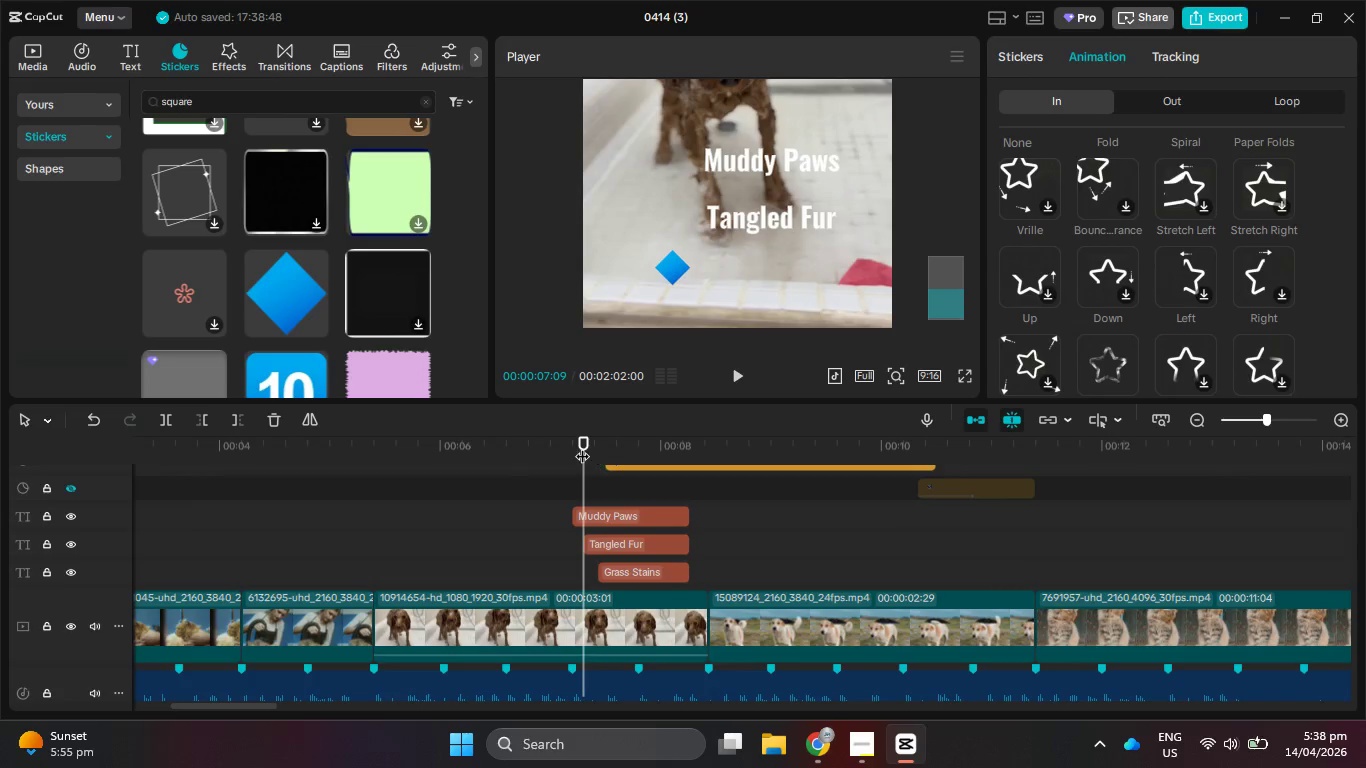 
left_click_drag(start_coordinate=[582, 445], to_coordinate=[596, 448])
 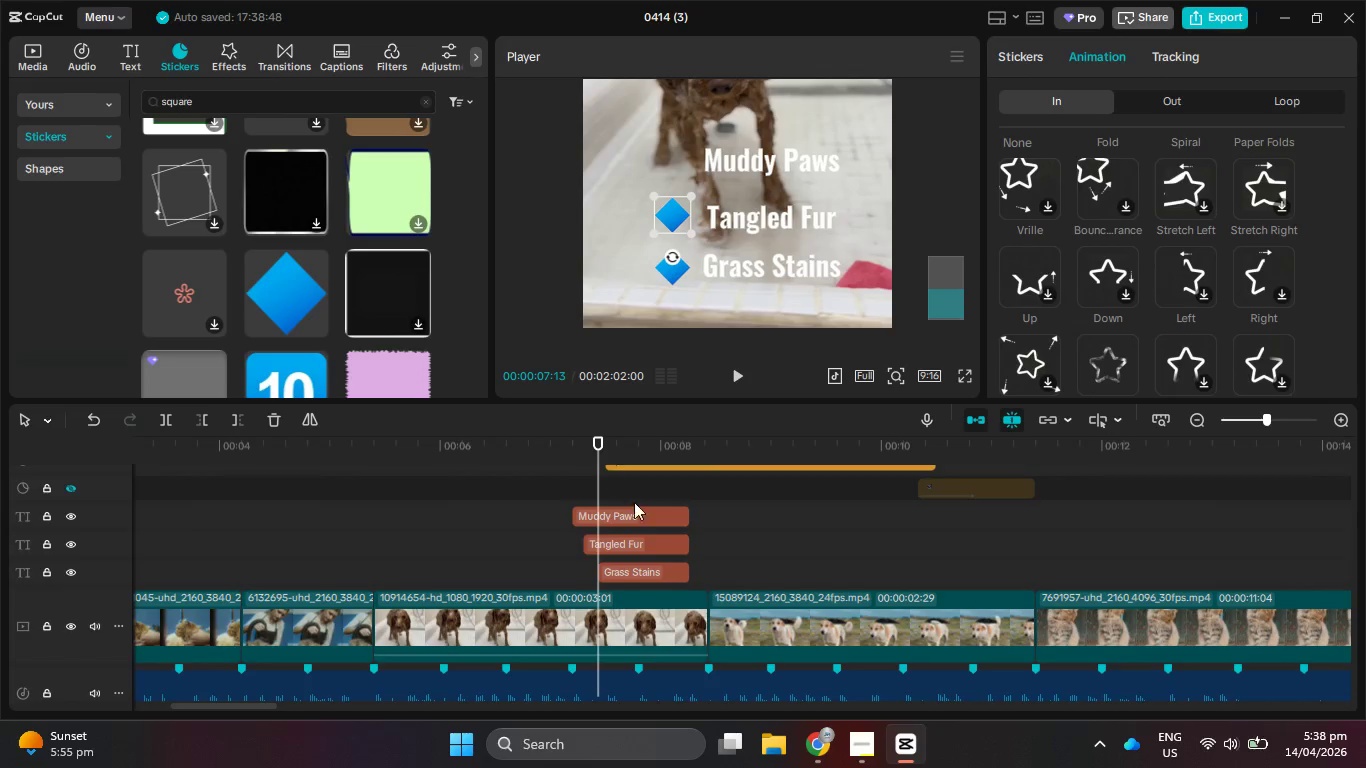 
scroll: coordinate [635, 502], scroll_direction: up, amount: 3.0
 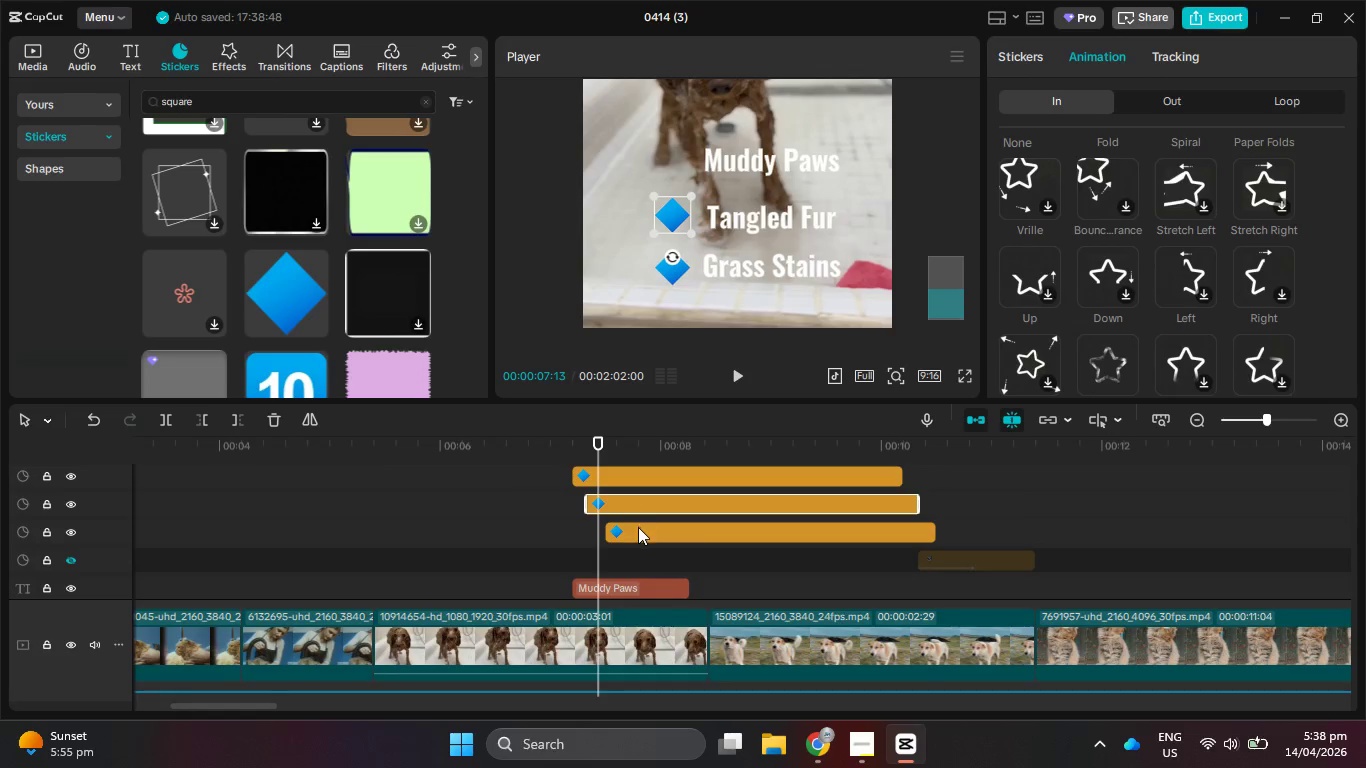 
left_click_drag(start_coordinate=[638, 528], to_coordinate=[628, 528])
 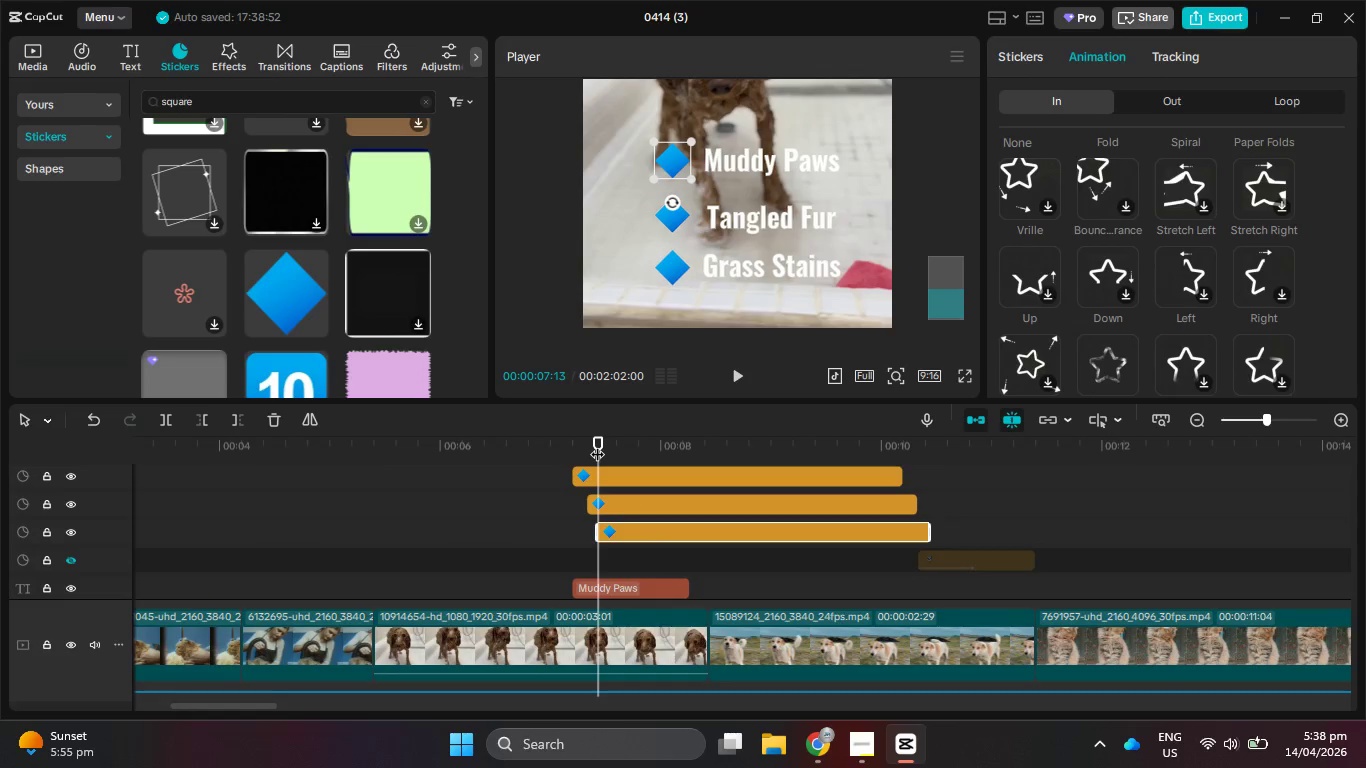 
left_click_drag(start_coordinate=[597, 444], to_coordinate=[687, 460])
 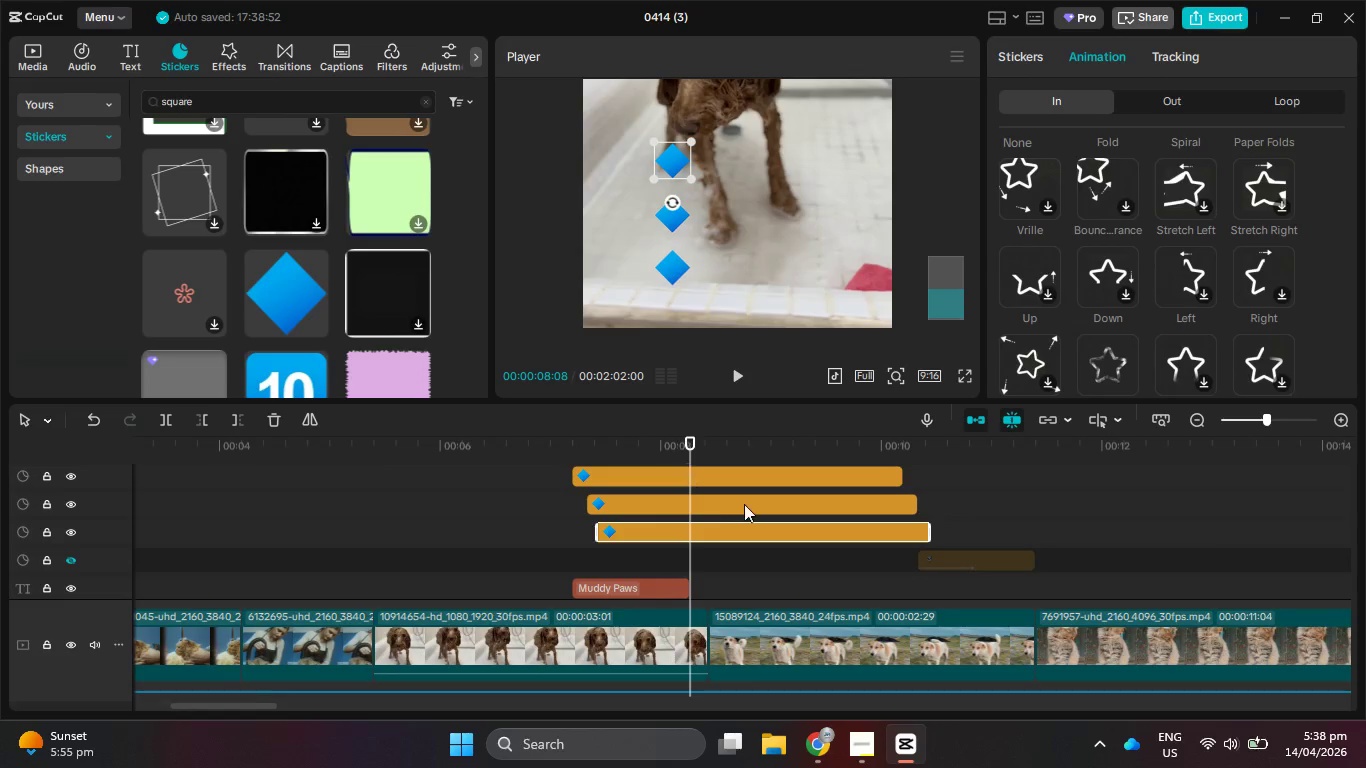 
hold_key(key=ControlLeft, duration=0.73)
scroll: coordinate [747, 504], scroll_direction: down, amount: 5.0
 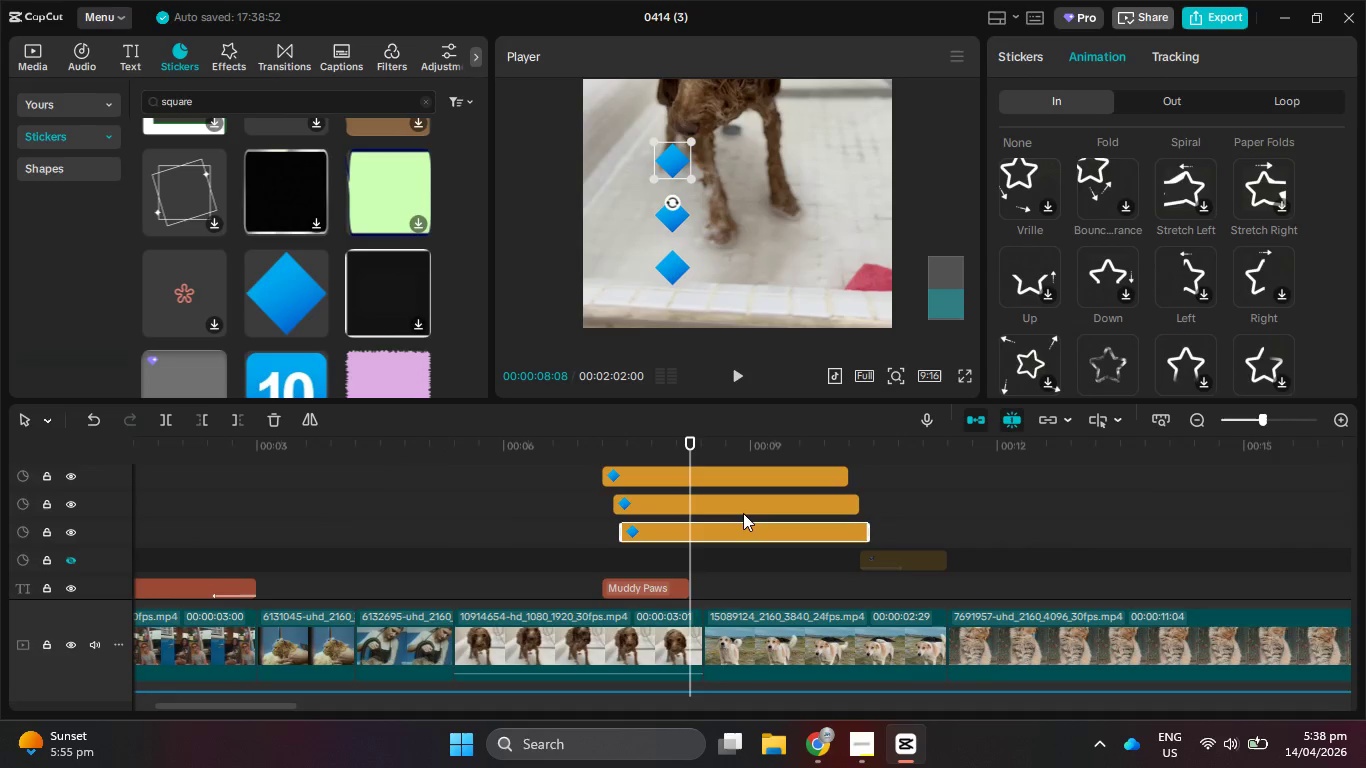 
hold_key(key=ControlLeft, duration=0.83)
scroll: coordinate [741, 514], scroll_direction: down, amount: 9.0
 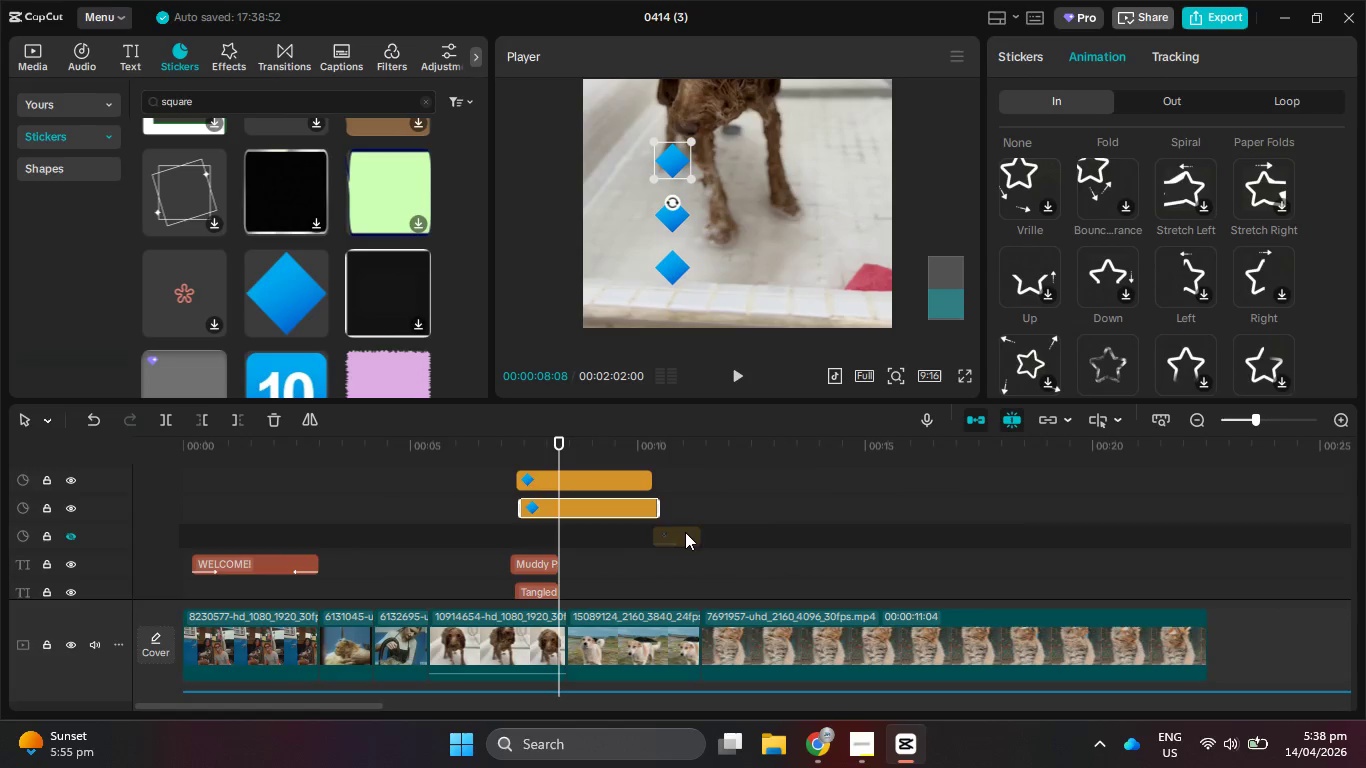 
hold_key(key=ControlLeft, duration=0.36)
 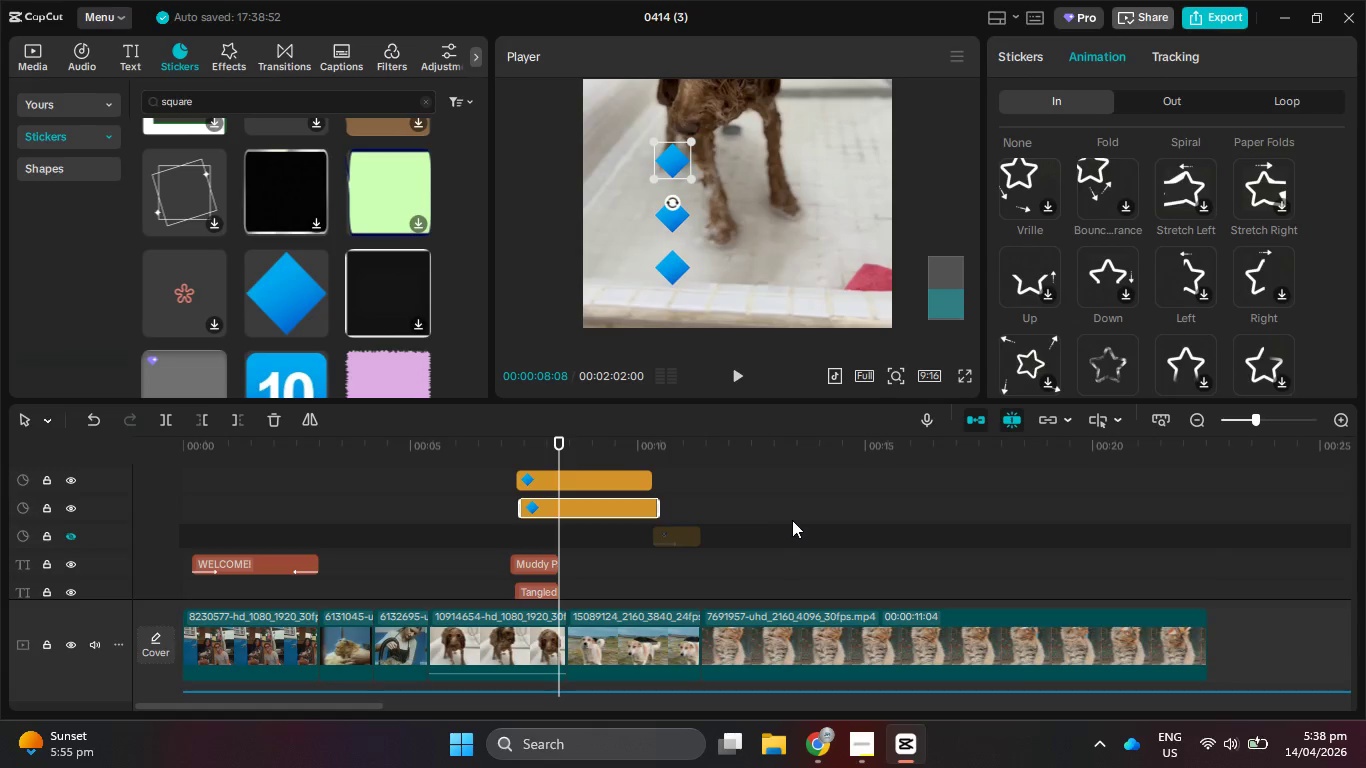 
left_click_drag(start_coordinate=[763, 444], to_coordinate=[705, 443])
 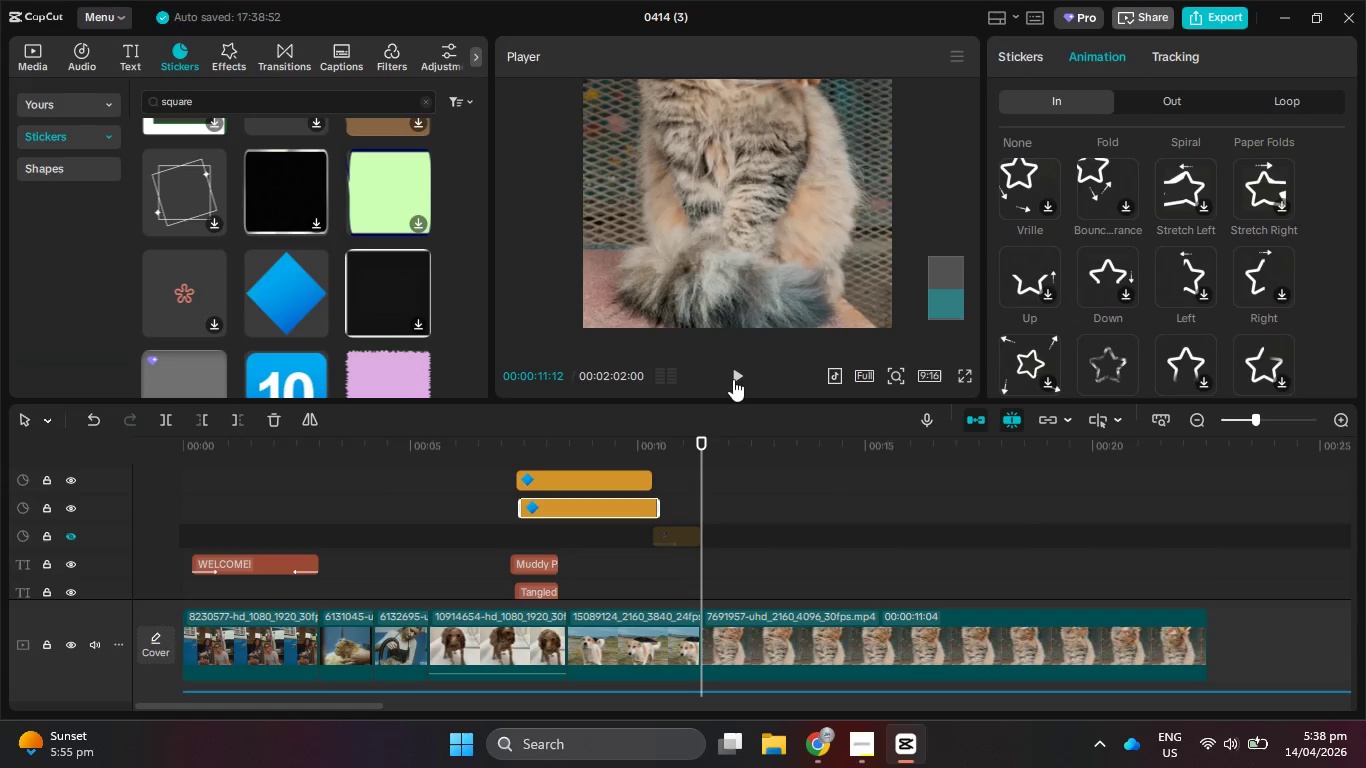 
left_click([733, 377])
 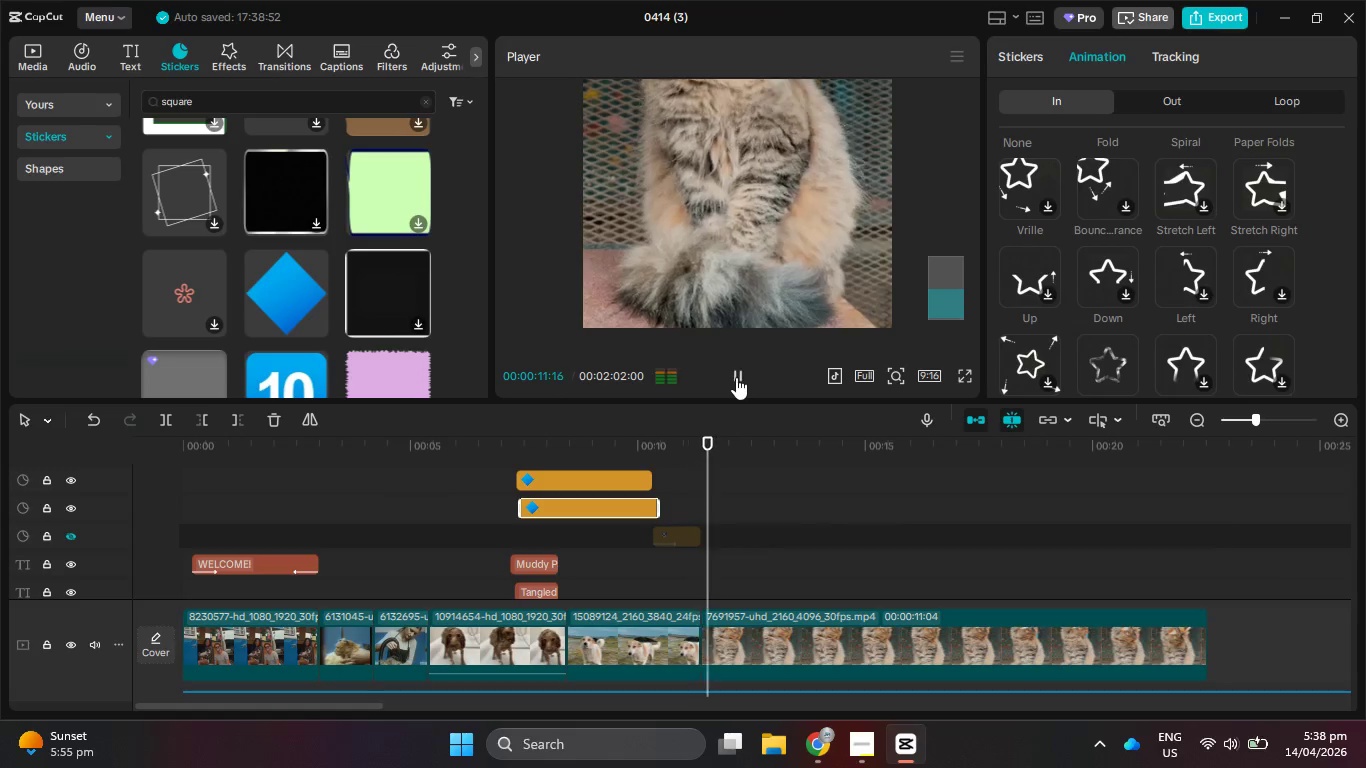 
hold_key(key=ControlLeft, duration=1.26)
scroll: coordinate [746, 170], scroll_direction: down, amount: 5.0
 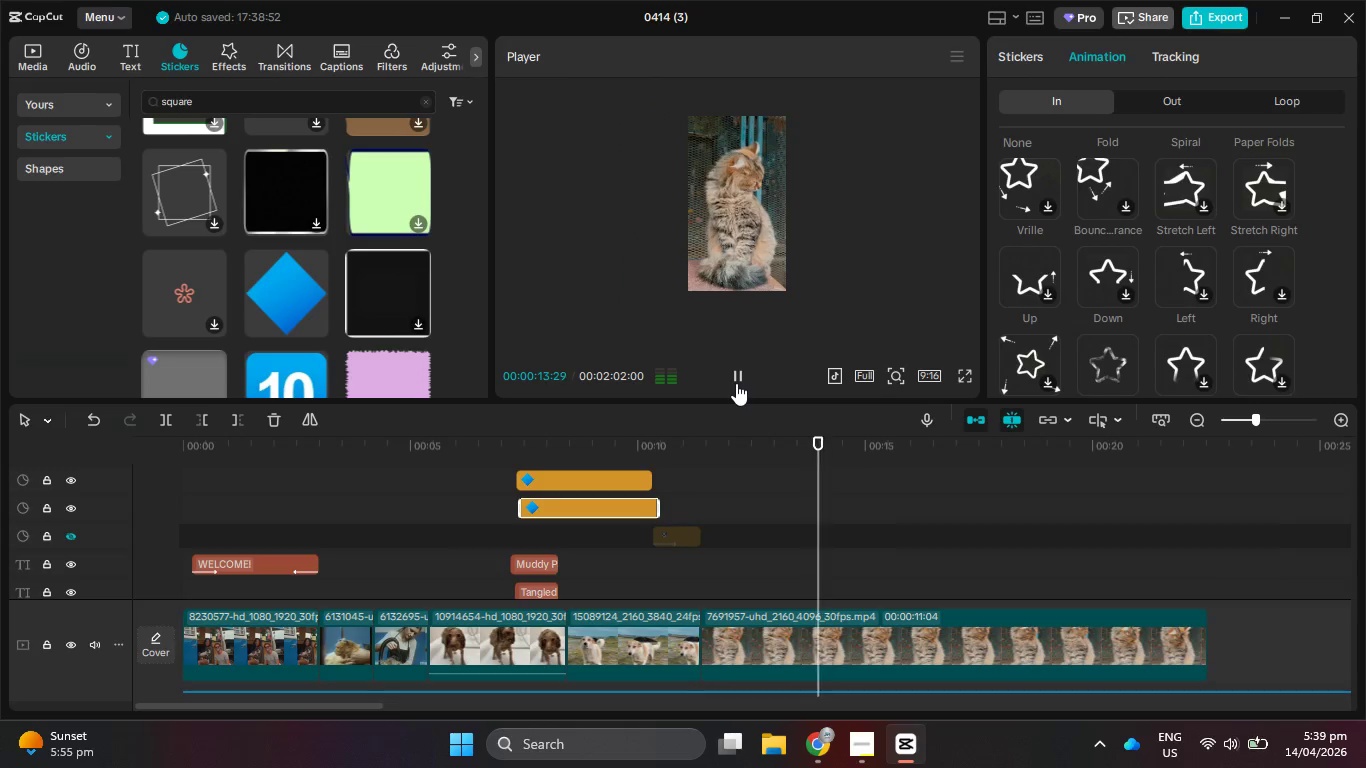 
left_click([736, 383])
 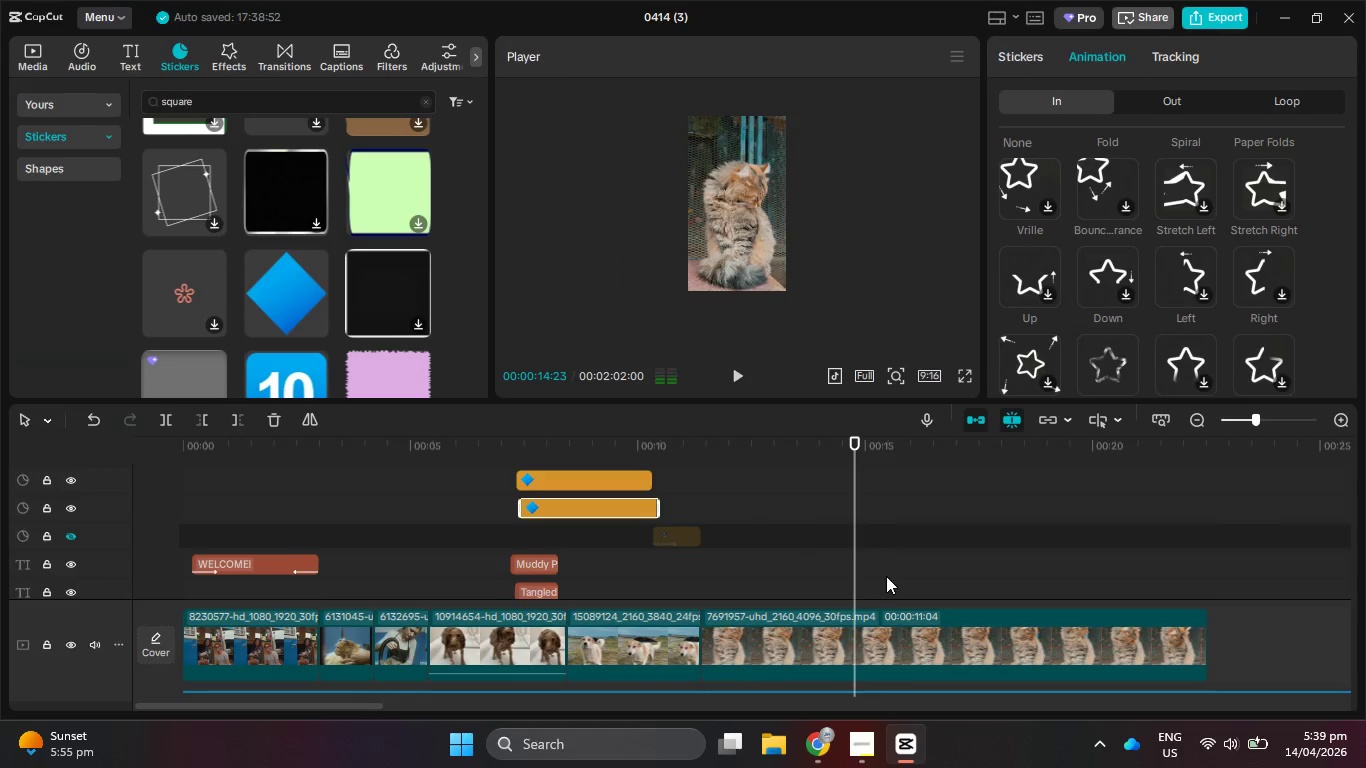 
hold_key(key=ControlLeft, duration=0.81)
scroll: coordinate [884, 577], scroll_direction: up, amount: 4.0
 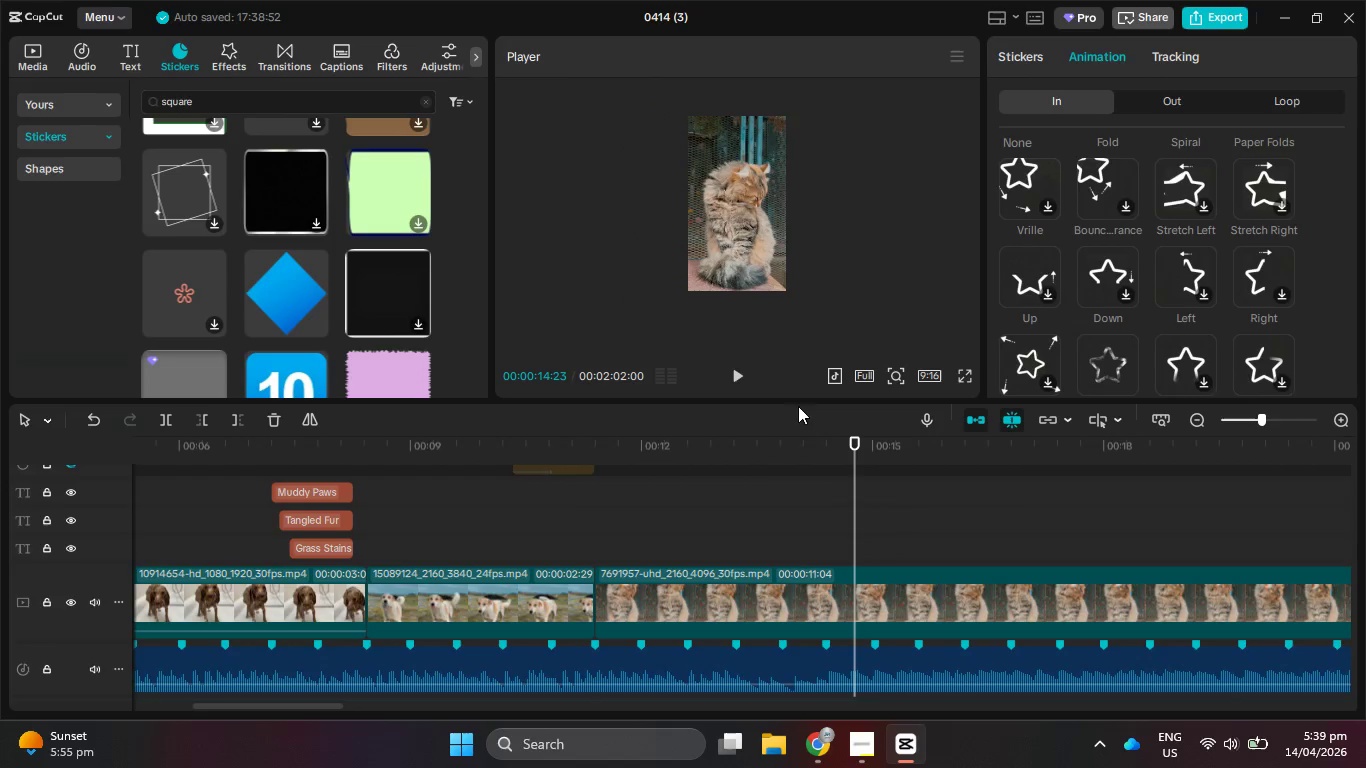 
double_click([730, 374])
 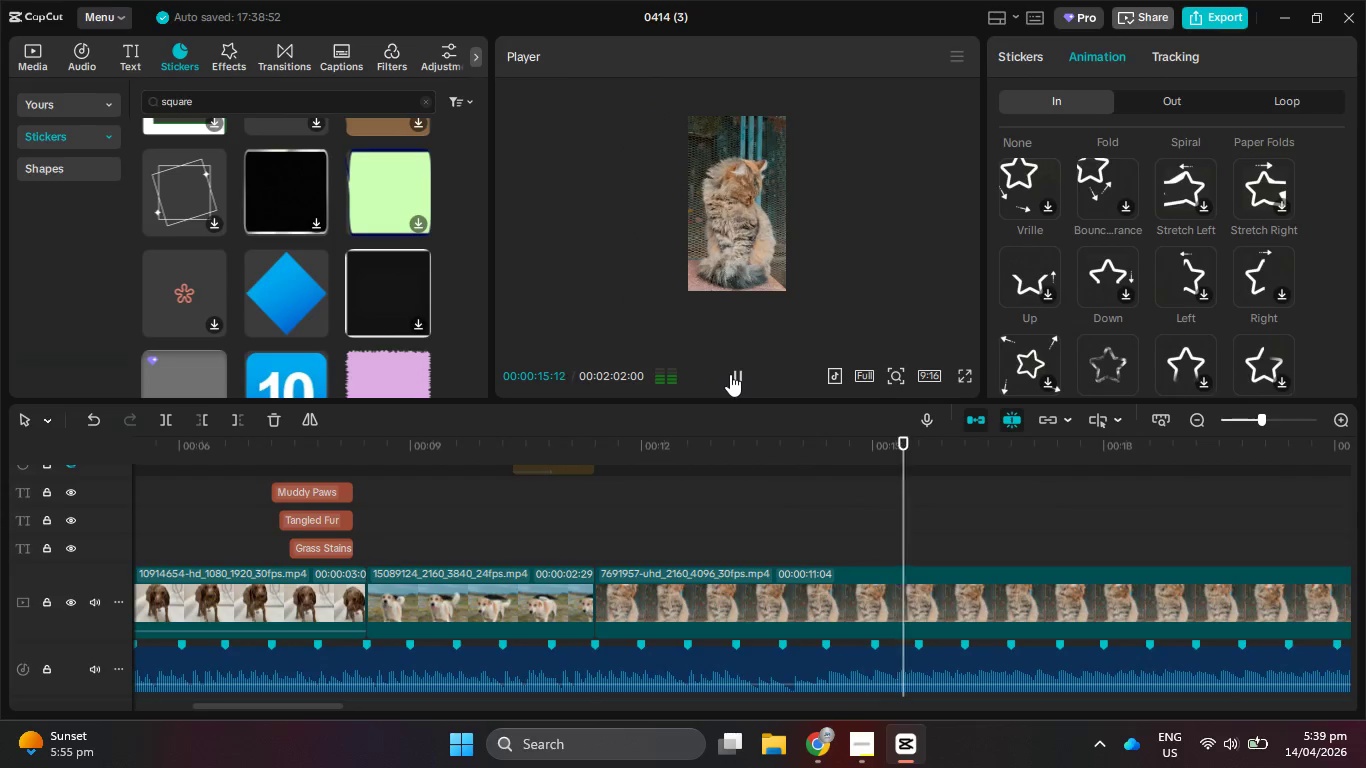 
left_click([730, 374])
 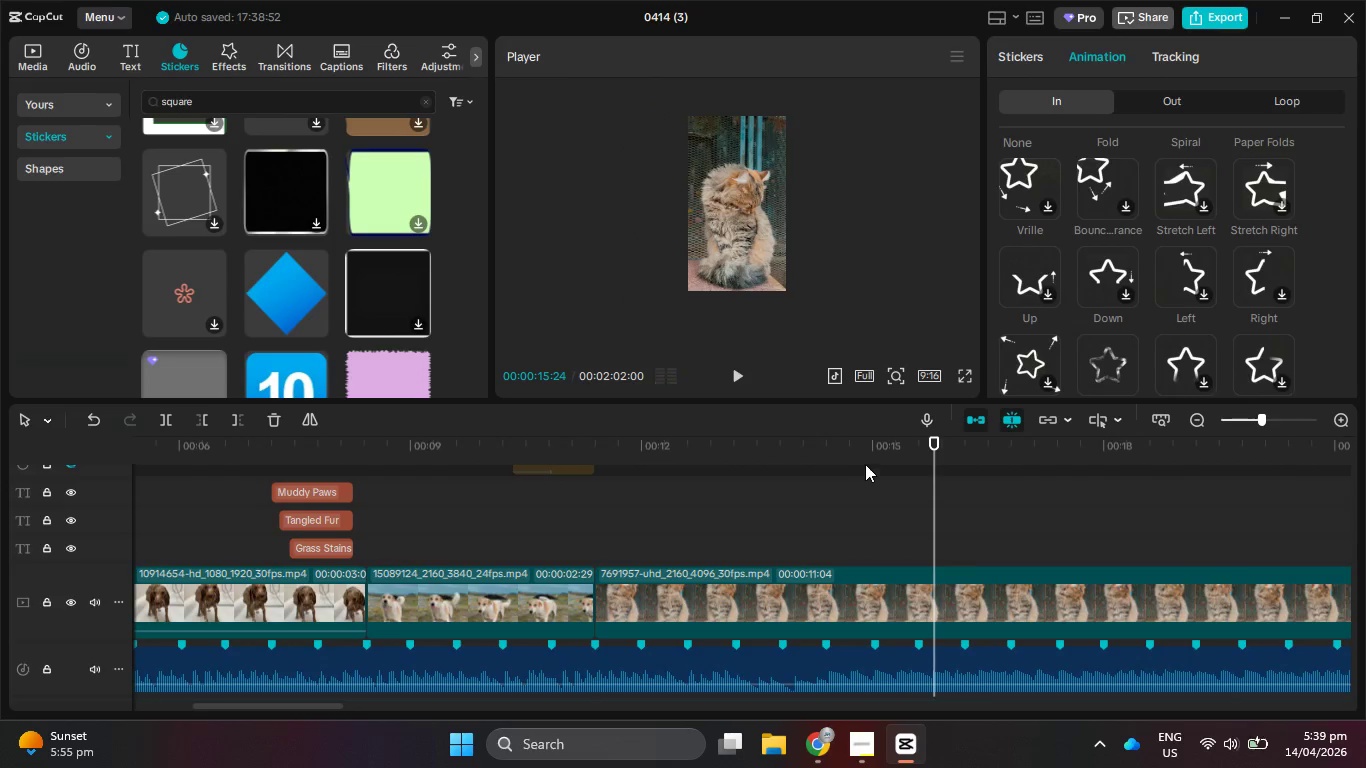 
left_click_drag(start_coordinate=[856, 459], to_coordinate=[738, 445])
 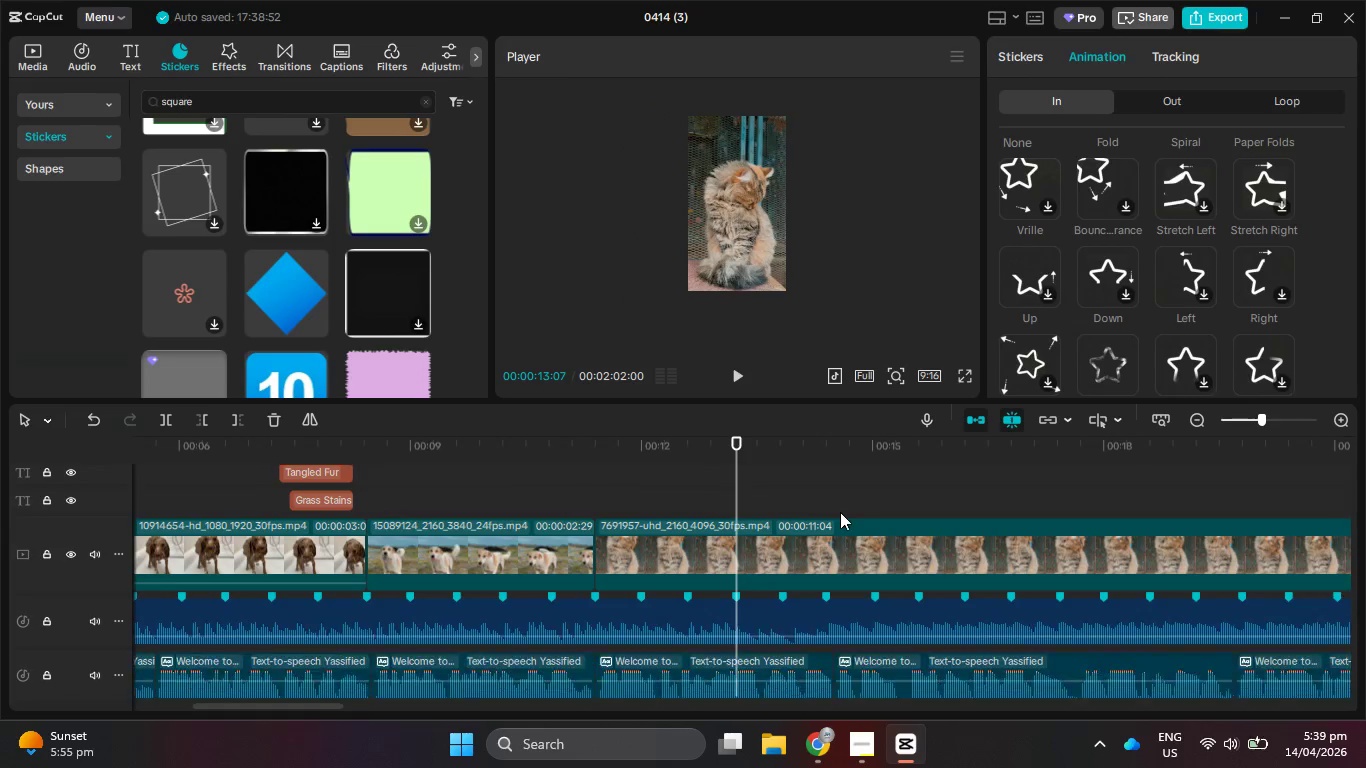 
scroll: coordinate [840, 512], scroll_direction: down, amount: 5.0
 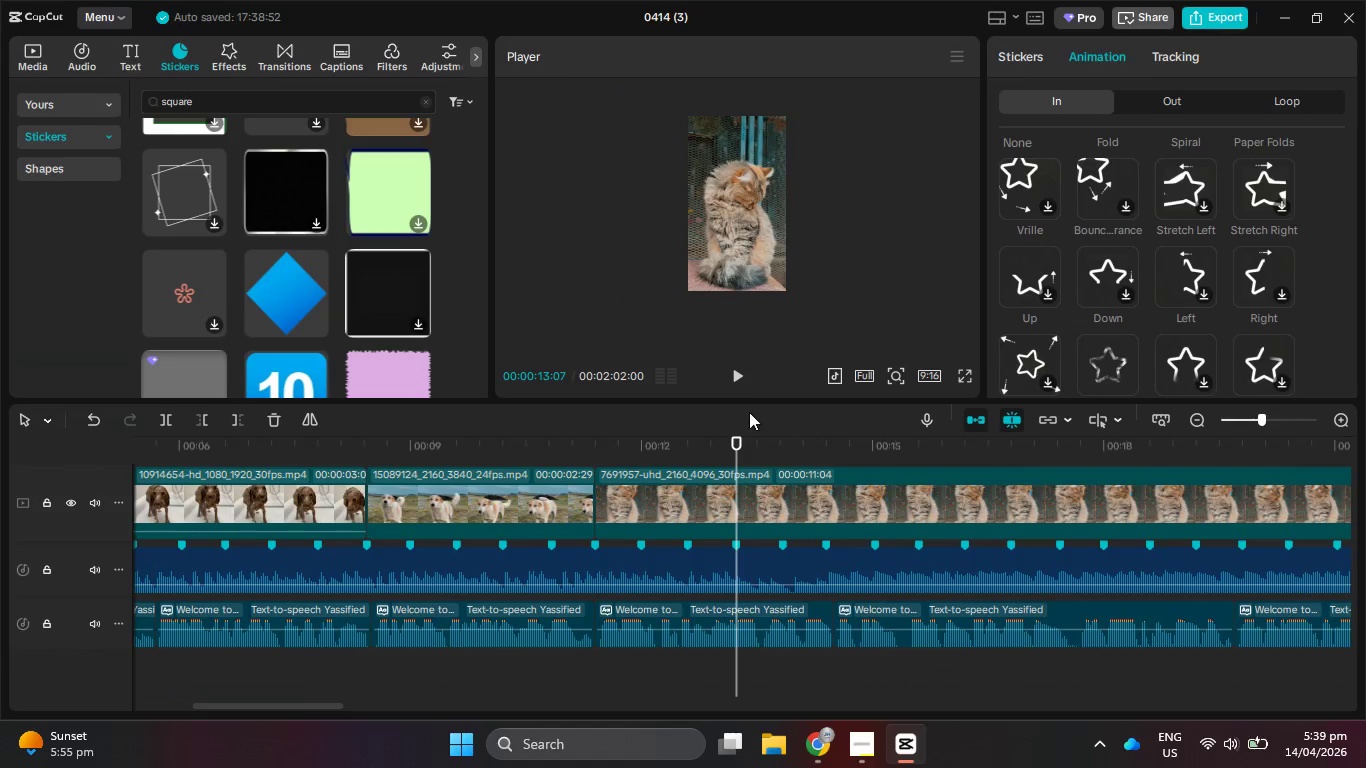 
left_click([743, 374])
 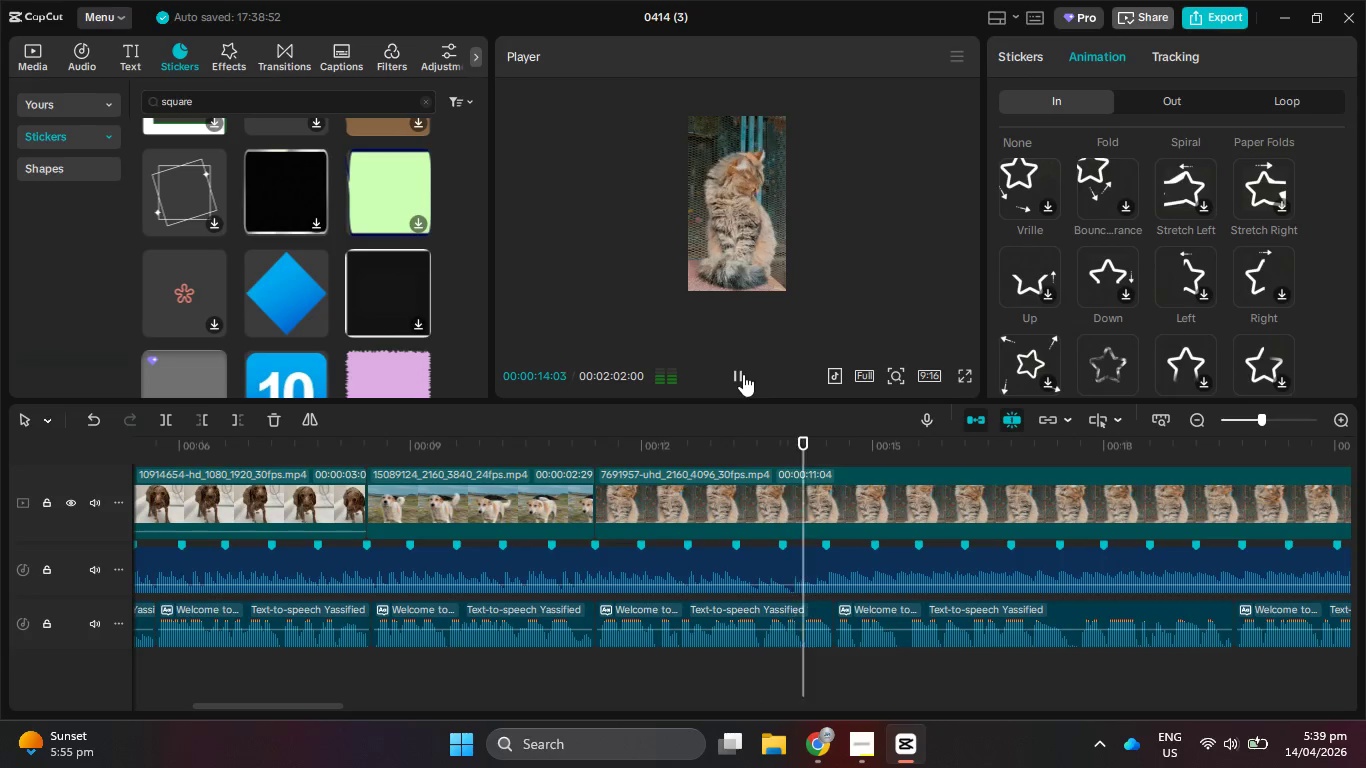 
left_click([743, 374])
 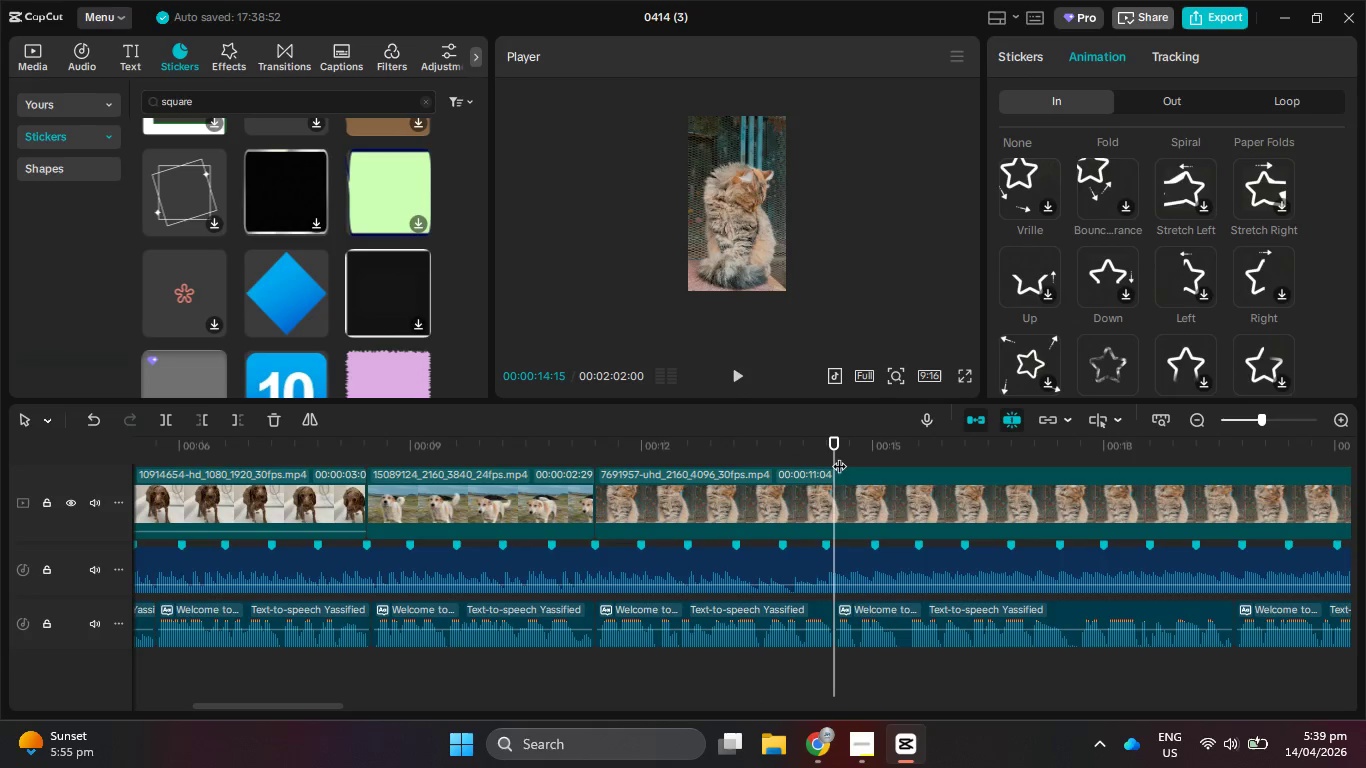 
left_click_drag(start_coordinate=[837, 454], to_coordinate=[831, 455])
 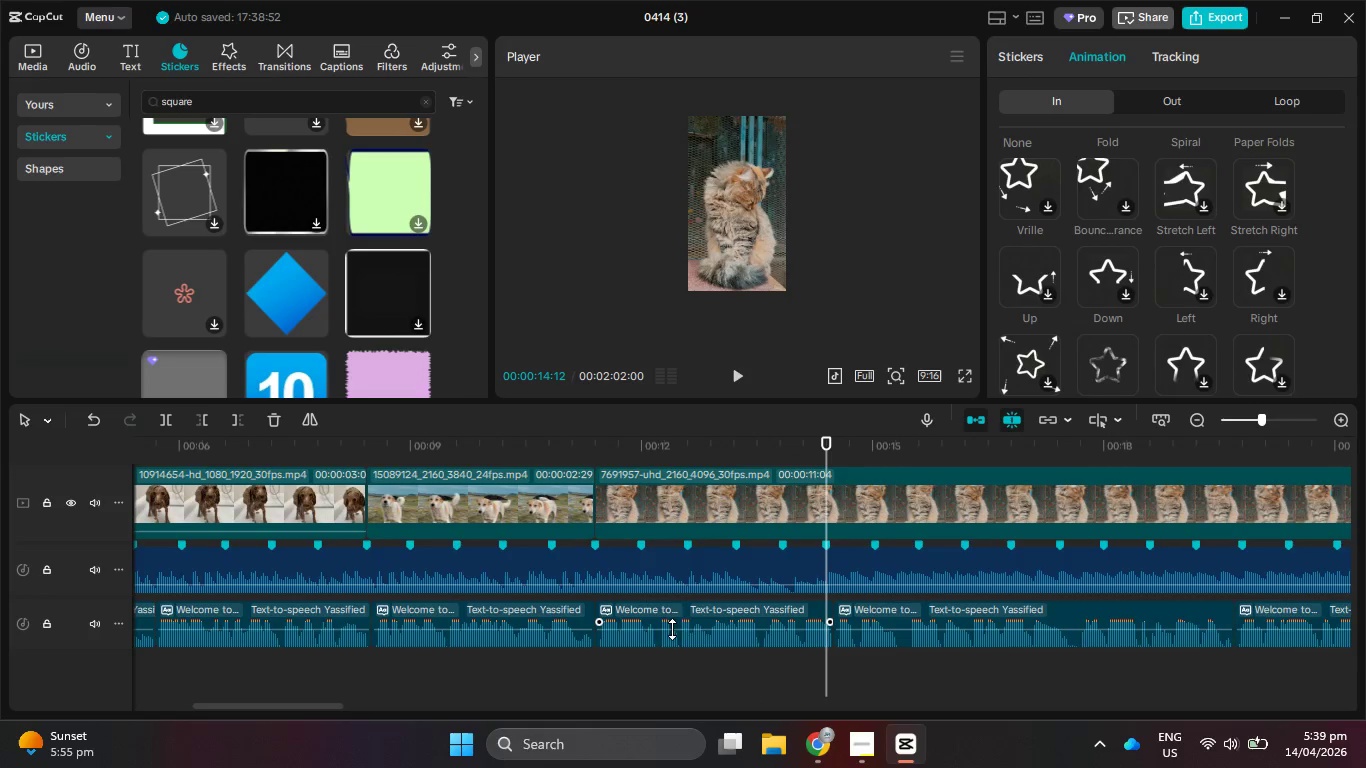 
hold_key(key=ControlLeft, duration=2.36)
scroll: coordinate [698, 565], scroll_direction: up, amount: 17.0
 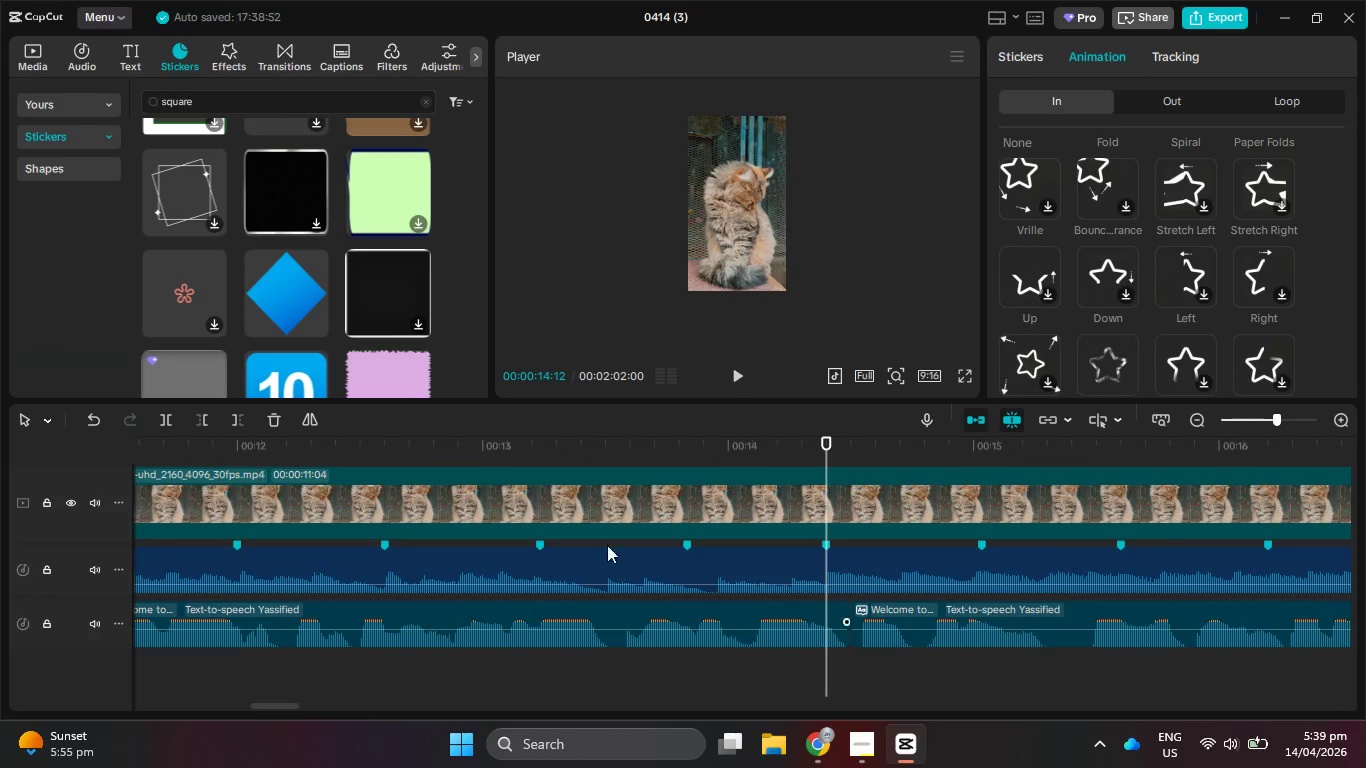 
left_click_drag(start_coordinate=[628, 453], to_coordinate=[613, 451])
 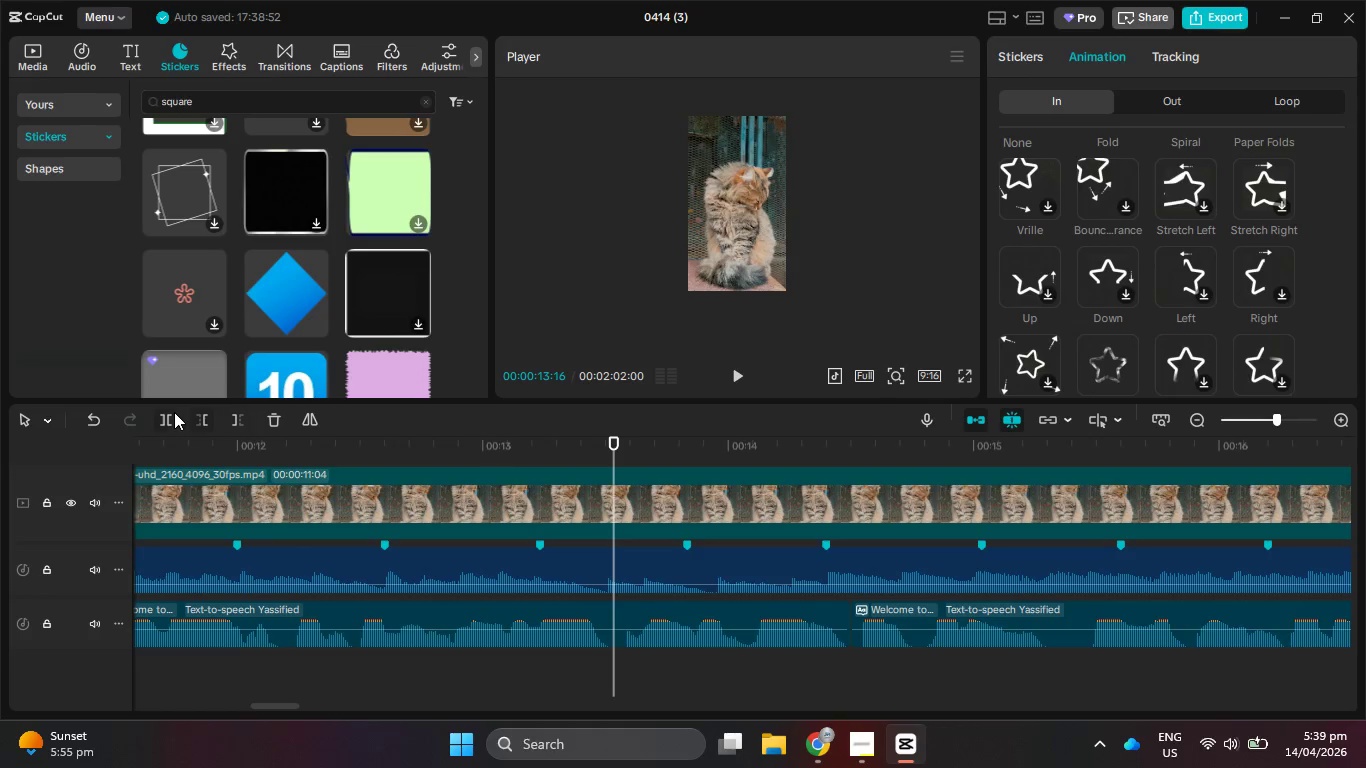 
left_click([174, 412])
 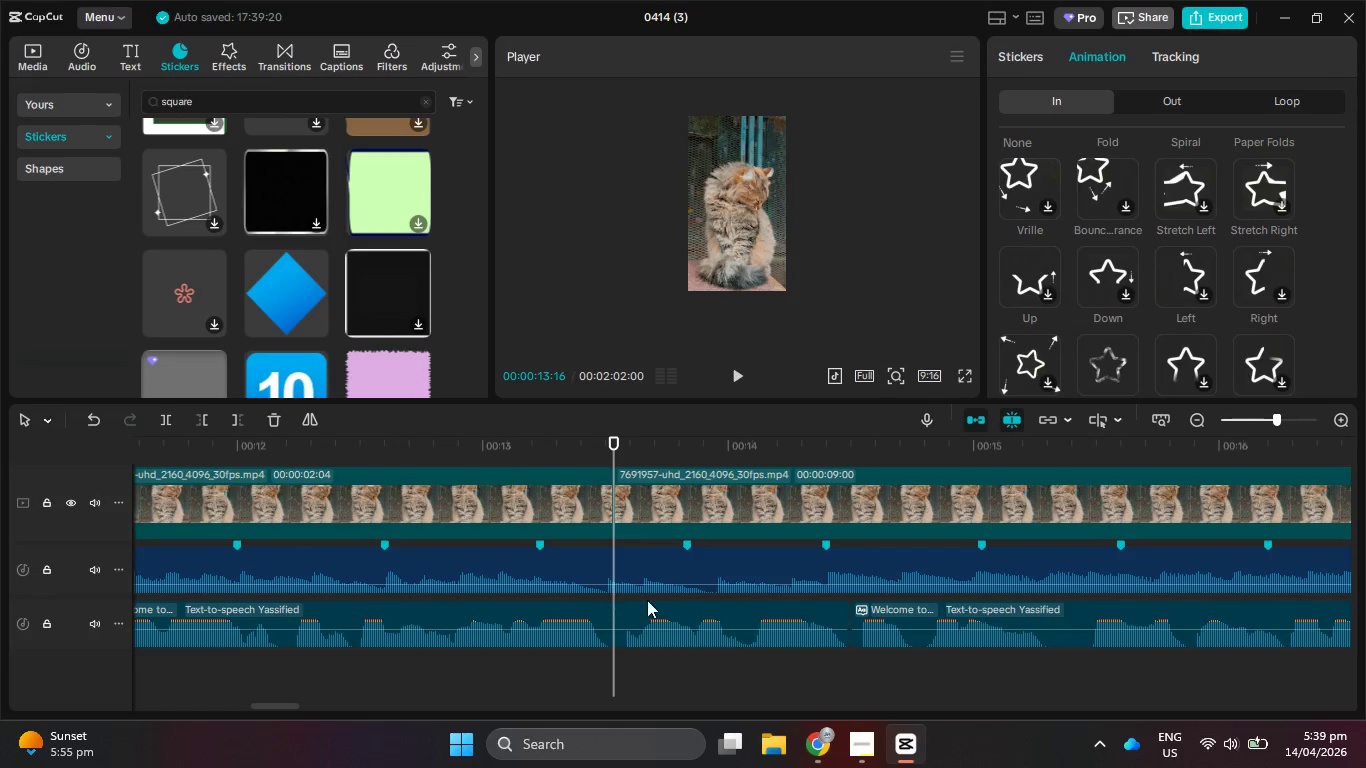 
key(Control+Z)
 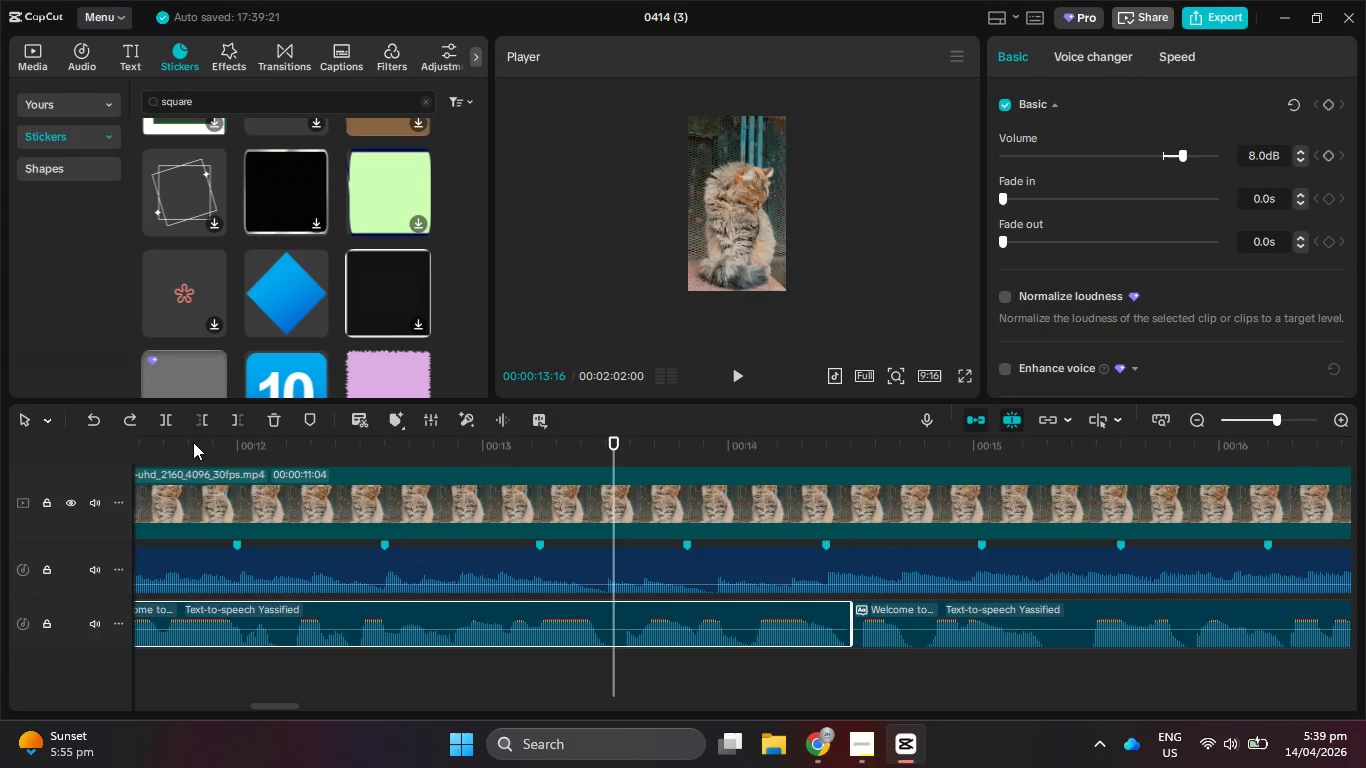 
left_click([170, 414])
 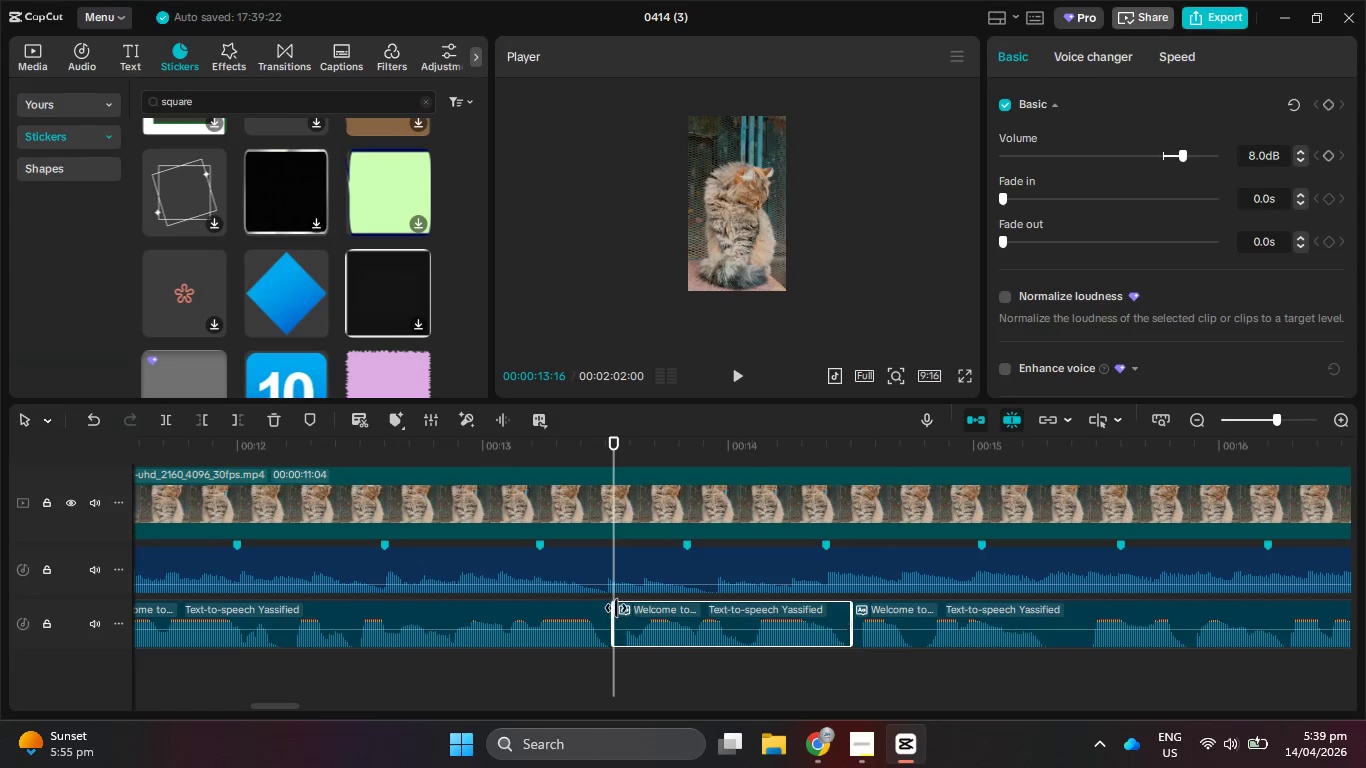 
left_click_drag(start_coordinate=[614, 606], to_coordinate=[620, 607])
 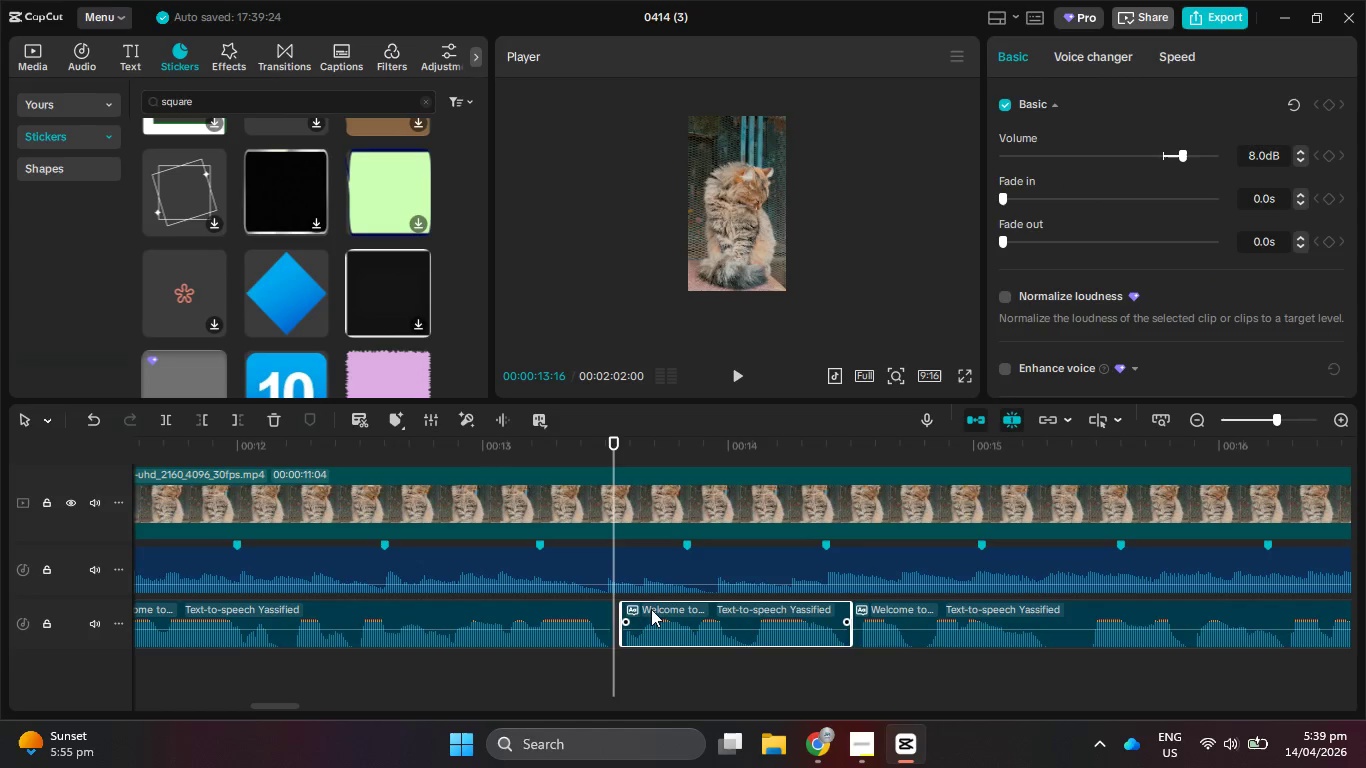 
left_click_drag(start_coordinate=[653, 609], to_coordinate=[643, 609])
 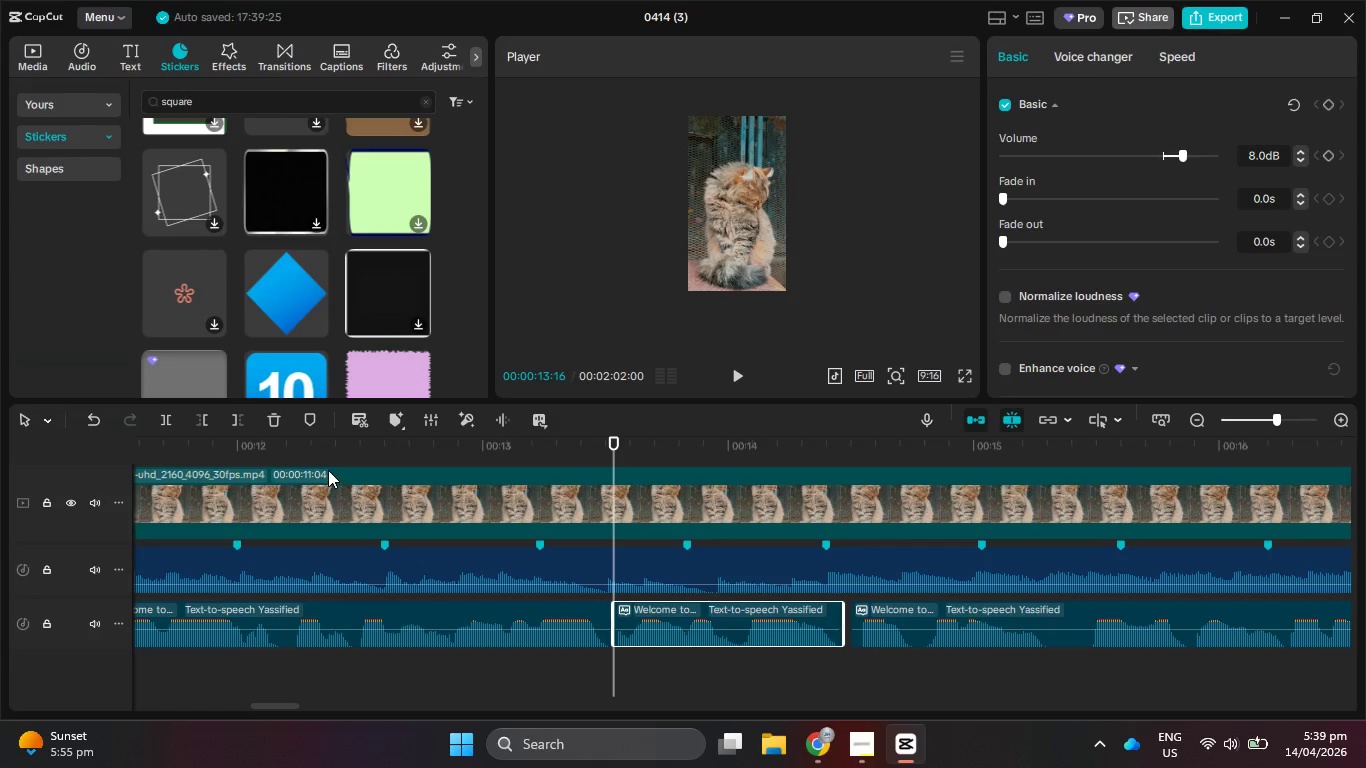 
left_click_drag(start_coordinate=[327, 447], to_coordinate=[281, 454])
 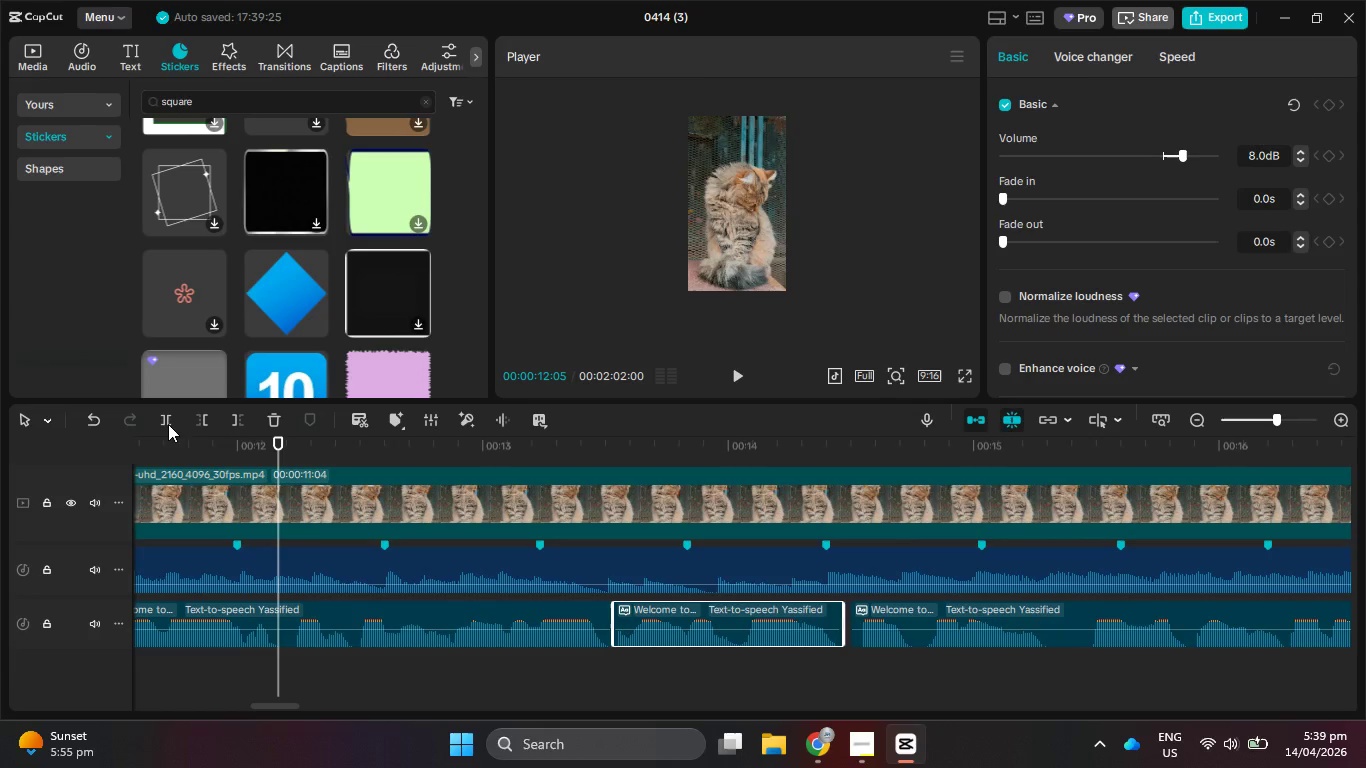 
left_click([167, 421])
 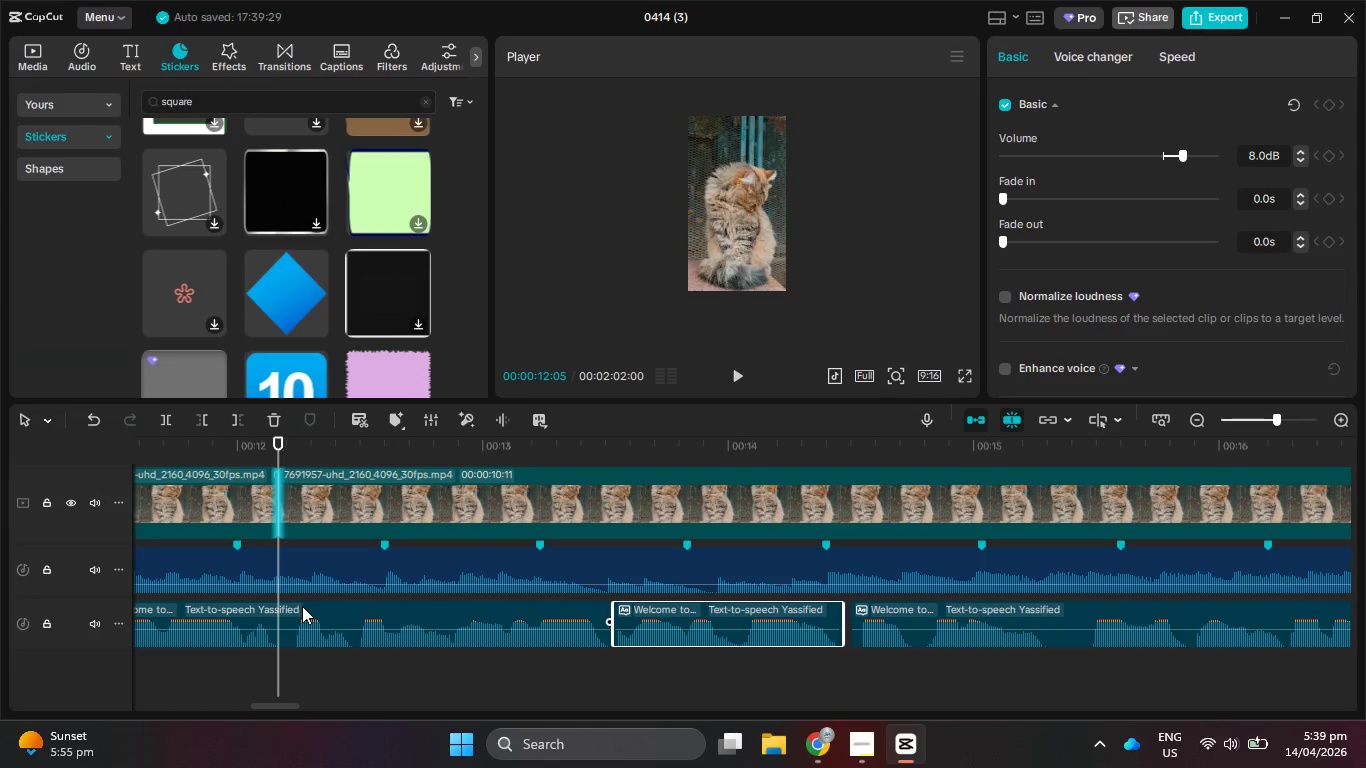 
key(Control+Z)
 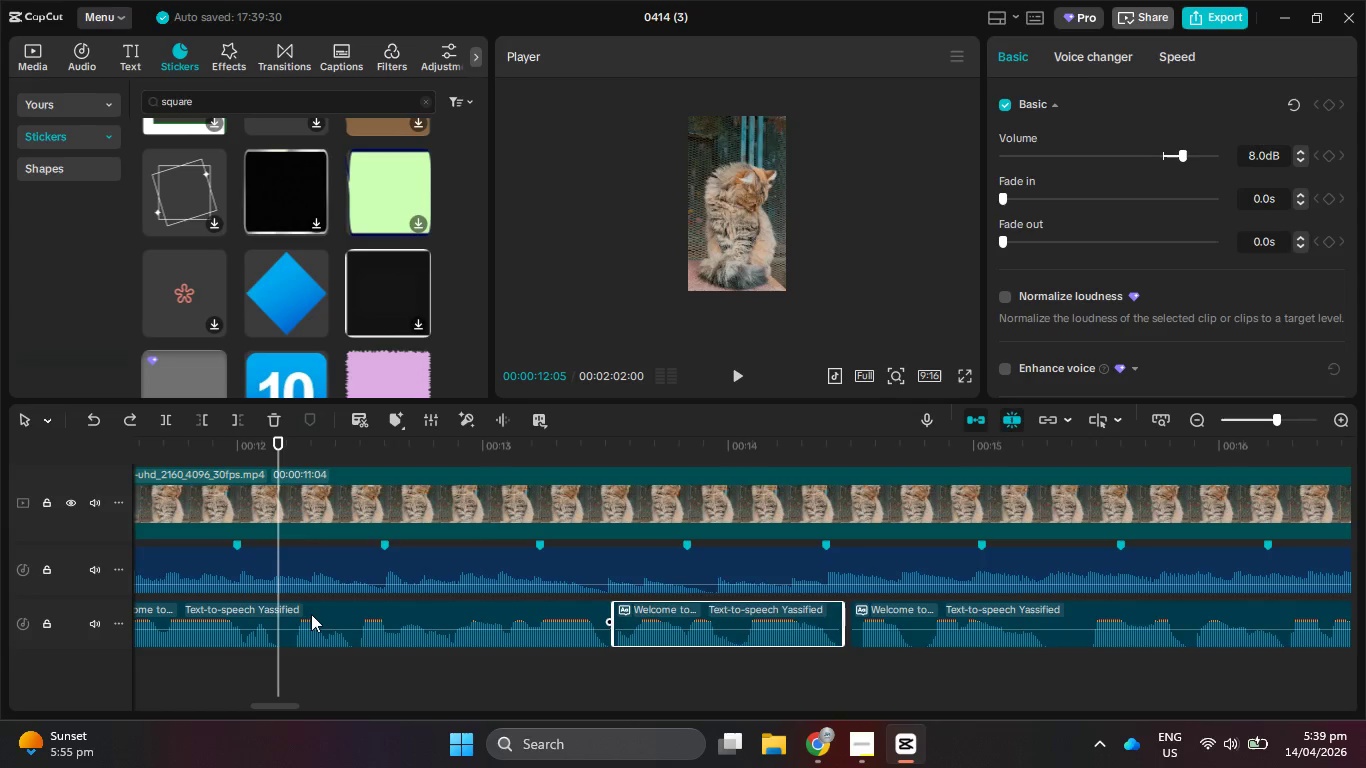 
left_click([312, 615])
 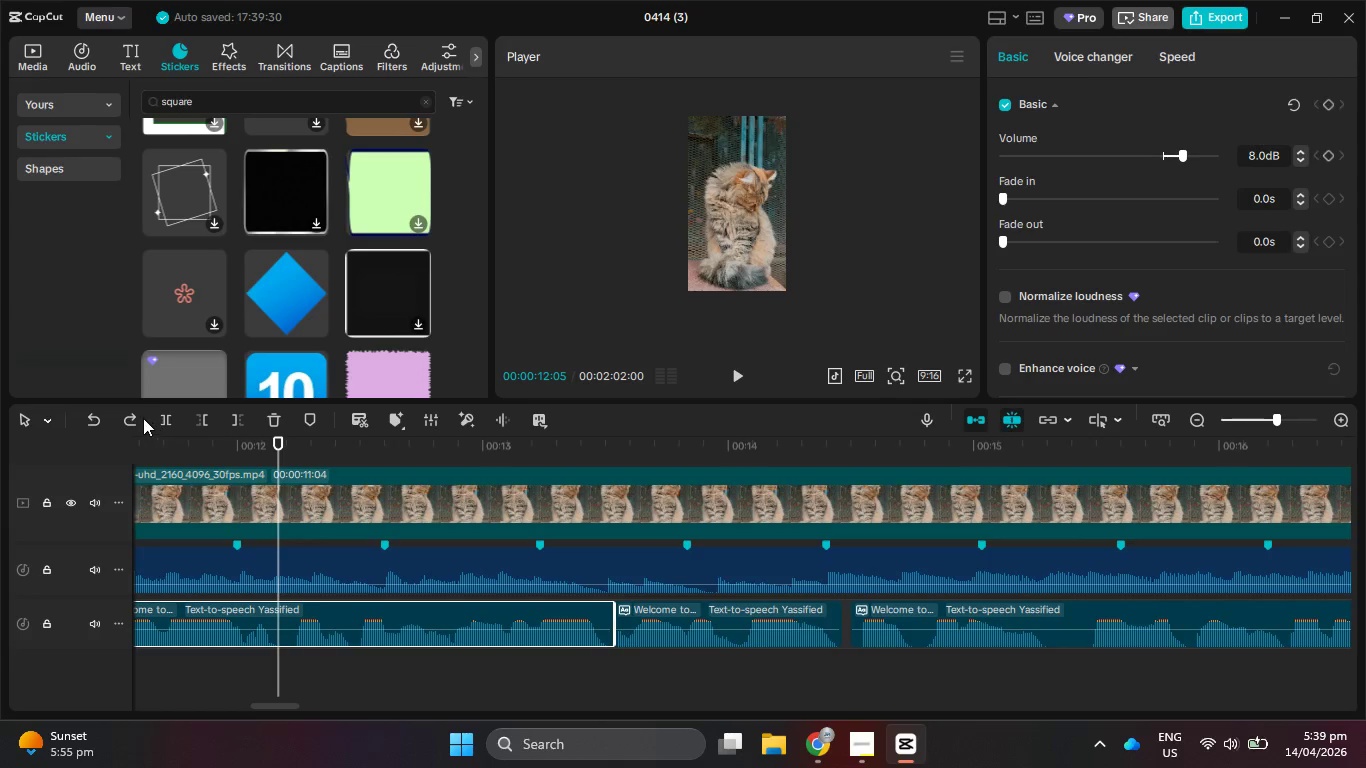 
left_click([168, 420])
 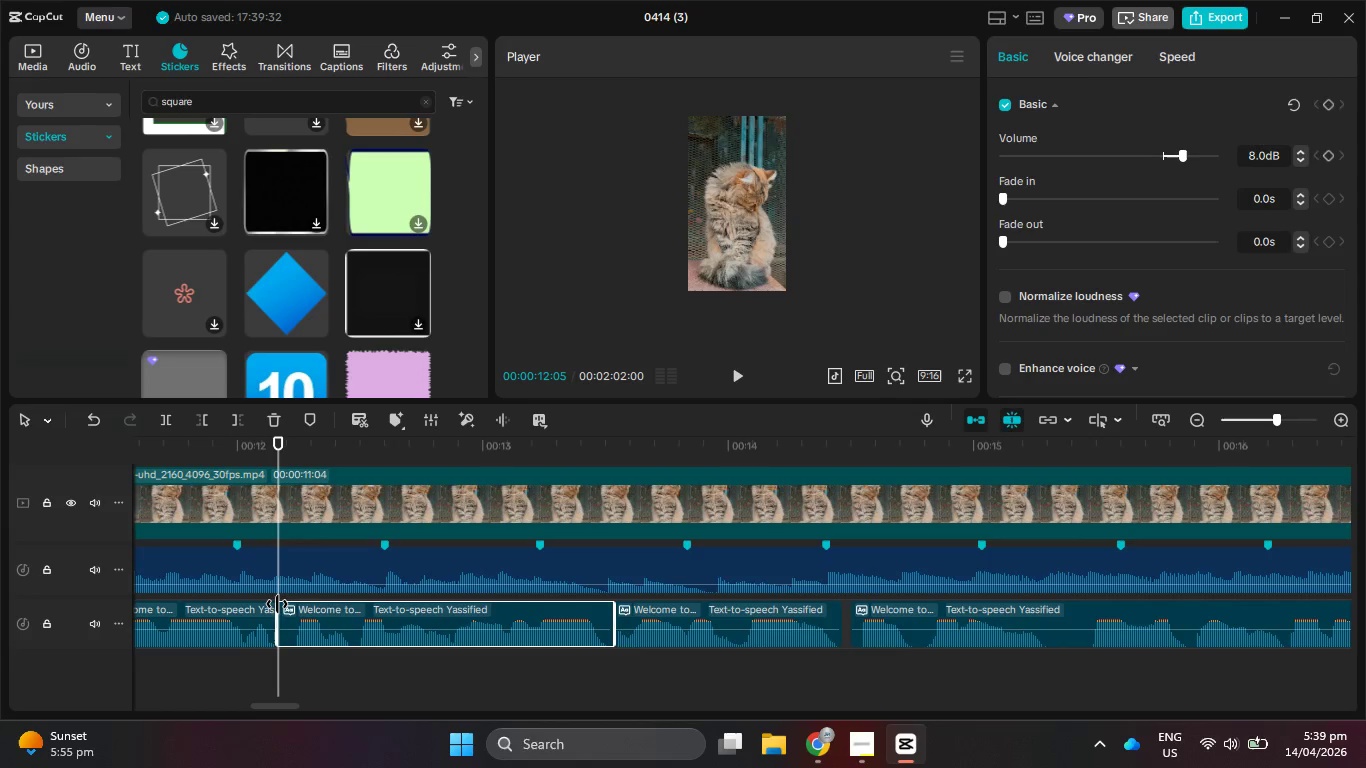 
left_click_drag(start_coordinate=[277, 604], to_coordinate=[293, 608])
 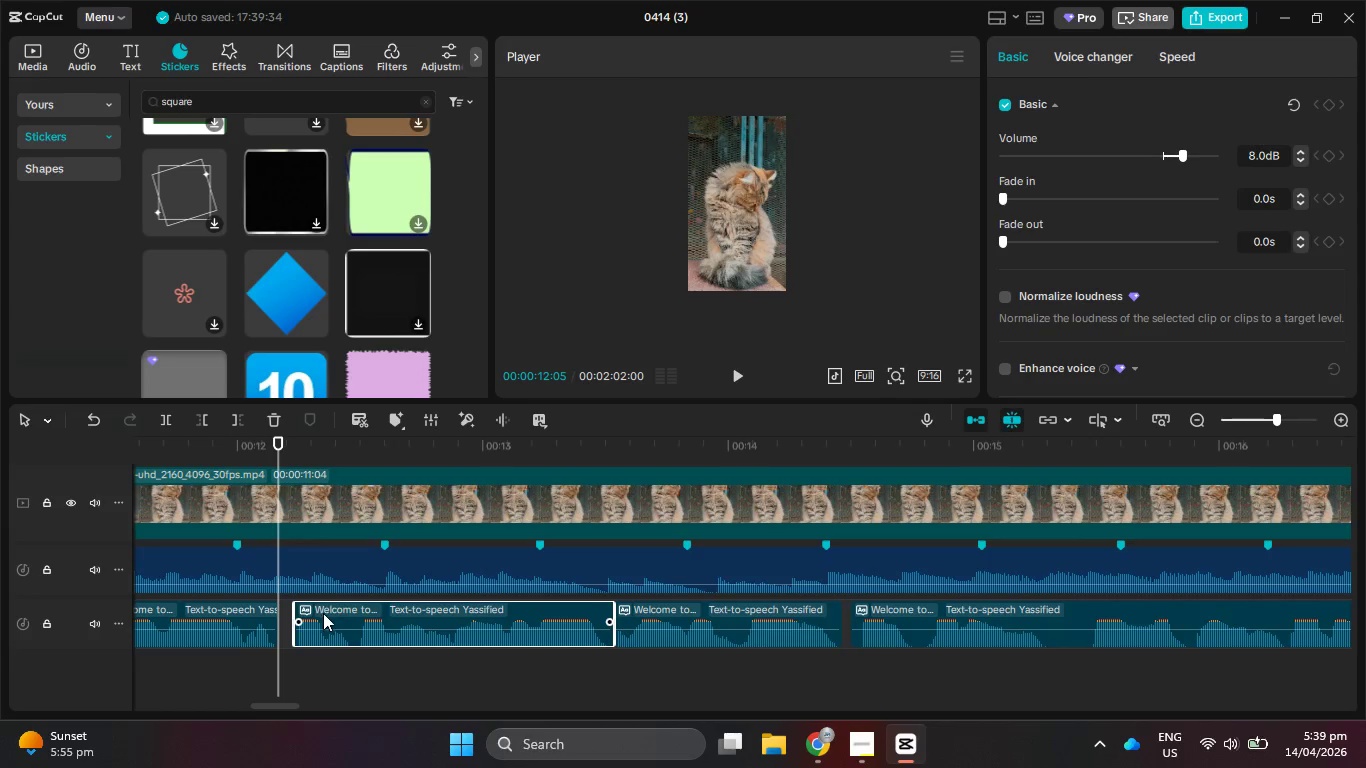 
left_click_drag(start_coordinate=[323, 613], to_coordinate=[310, 613])
 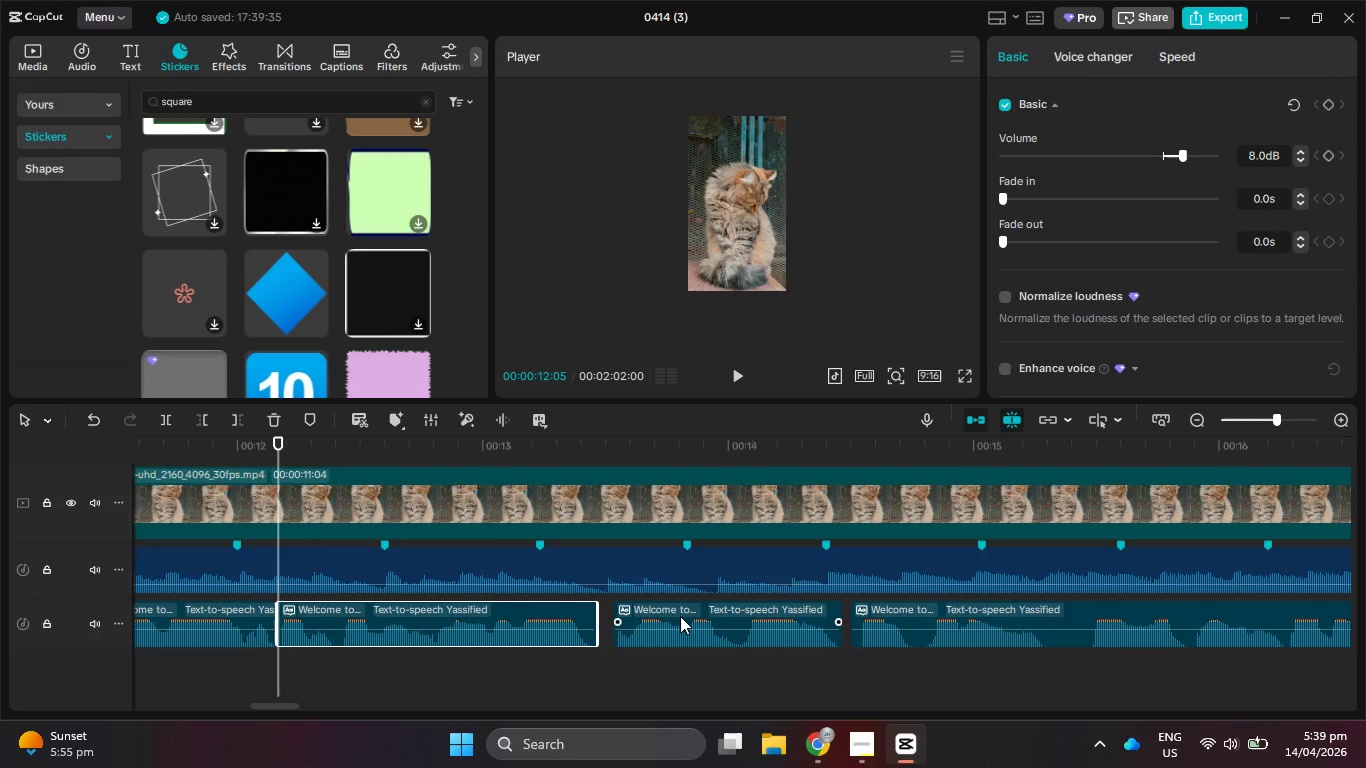 
left_click_drag(start_coordinate=[680, 616], to_coordinate=[659, 617])
 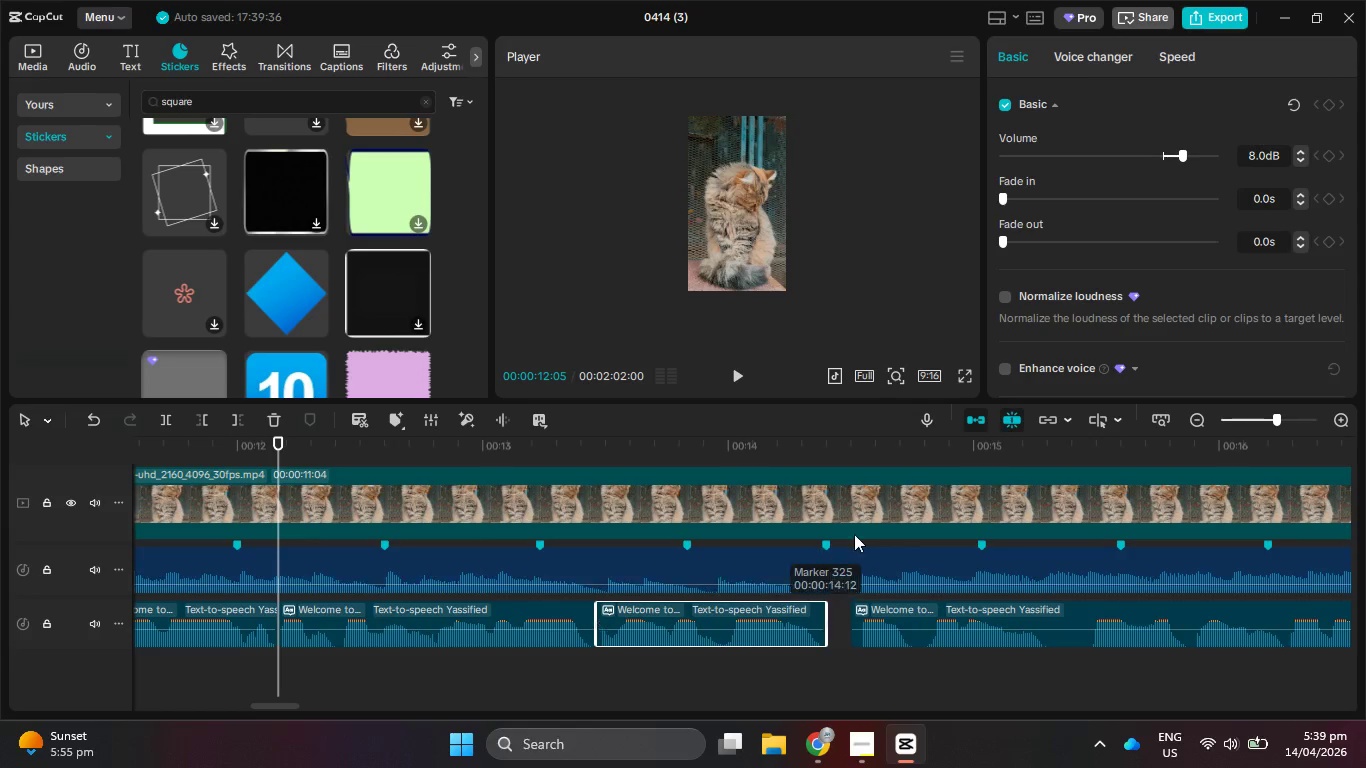 
hold_key(key=ControlLeft, duration=1.22)
scroll: coordinate [887, 611], scroll_direction: down, amount: 2.0
 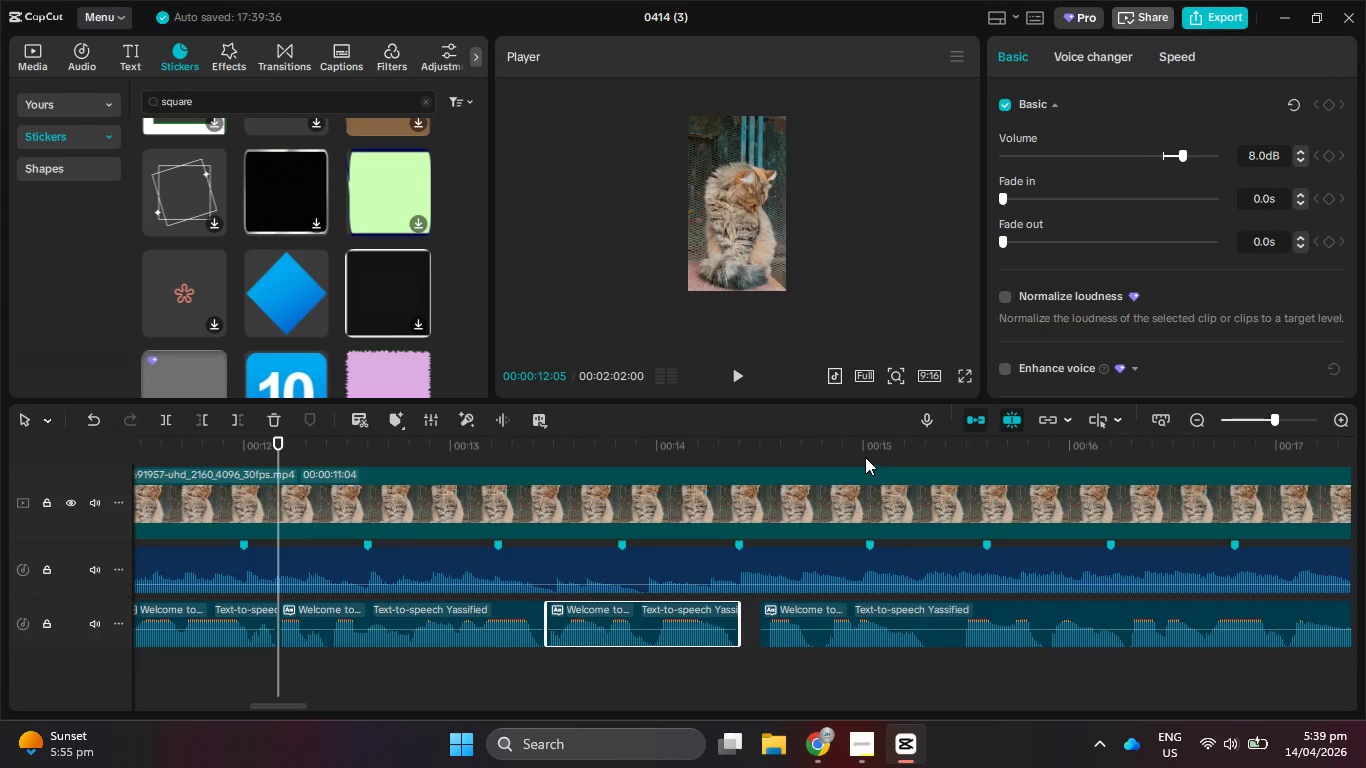 
left_click_drag(start_coordinate=[865, 455], to_coordinate=[741, 450])
 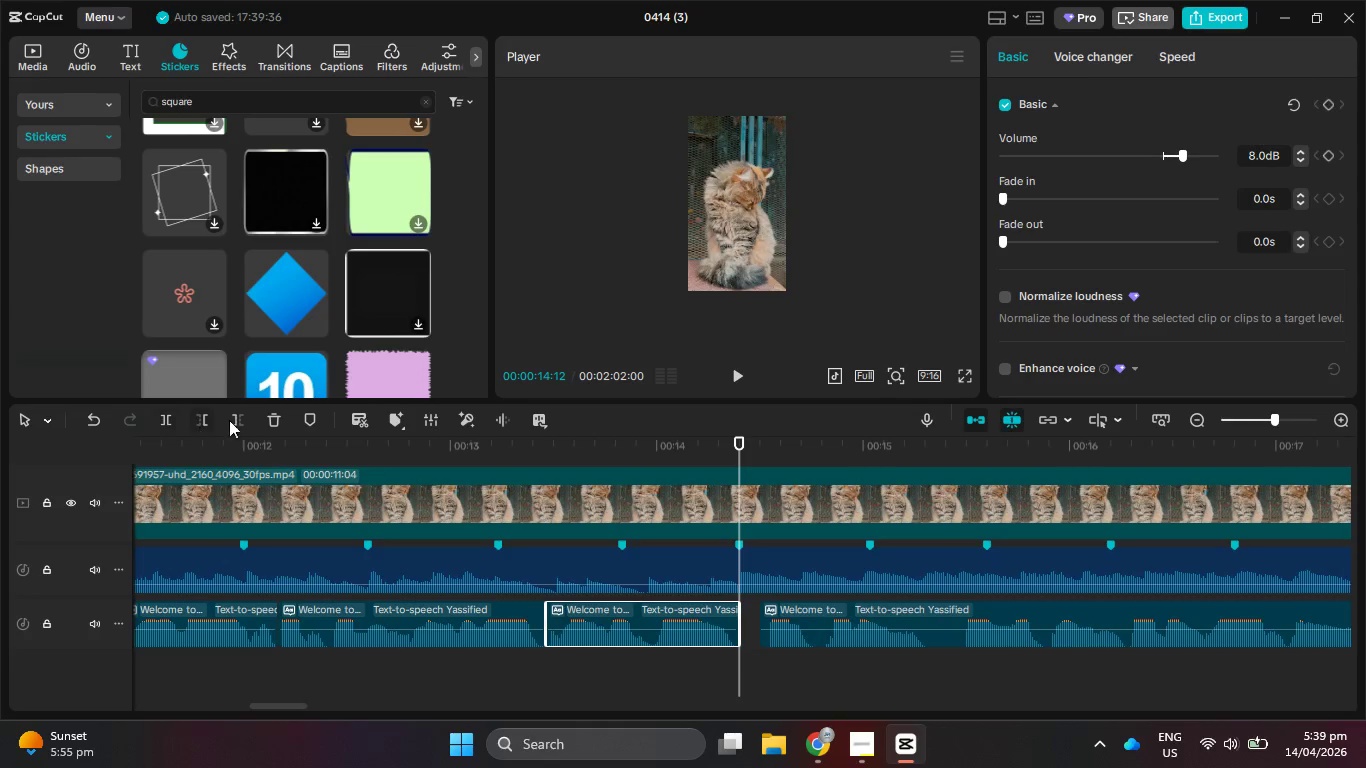 
left_click([241, 418])
 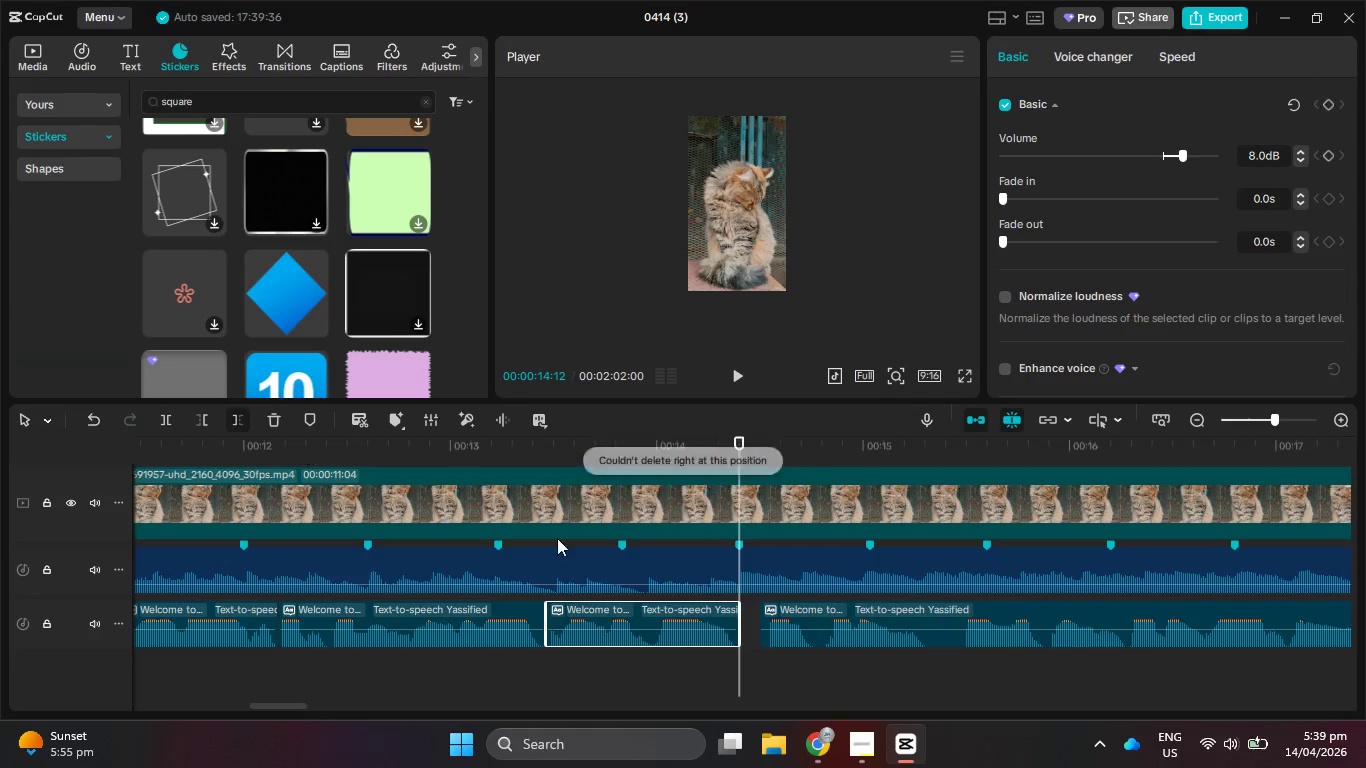 
key(Control+ControlLeft)
 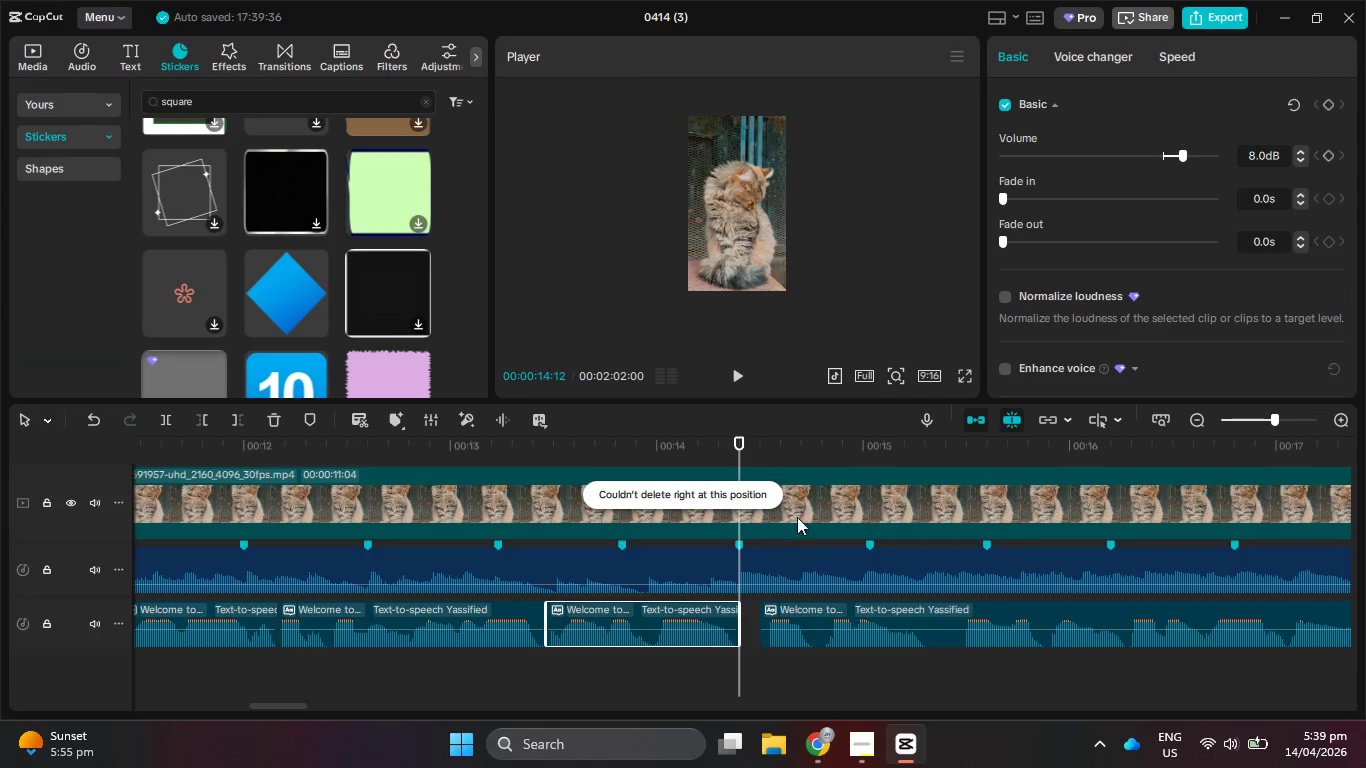 
left_click([799, 515])
 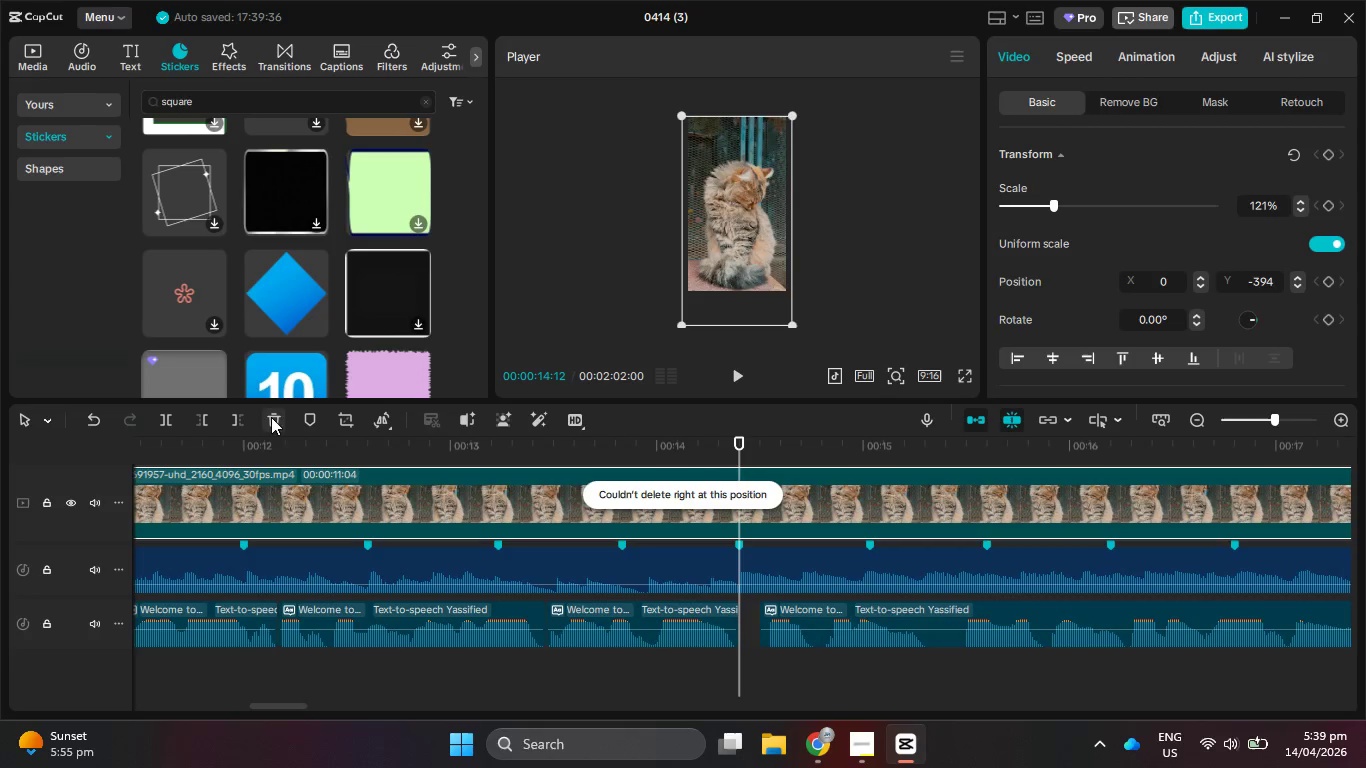 
left_click([237, 417])
 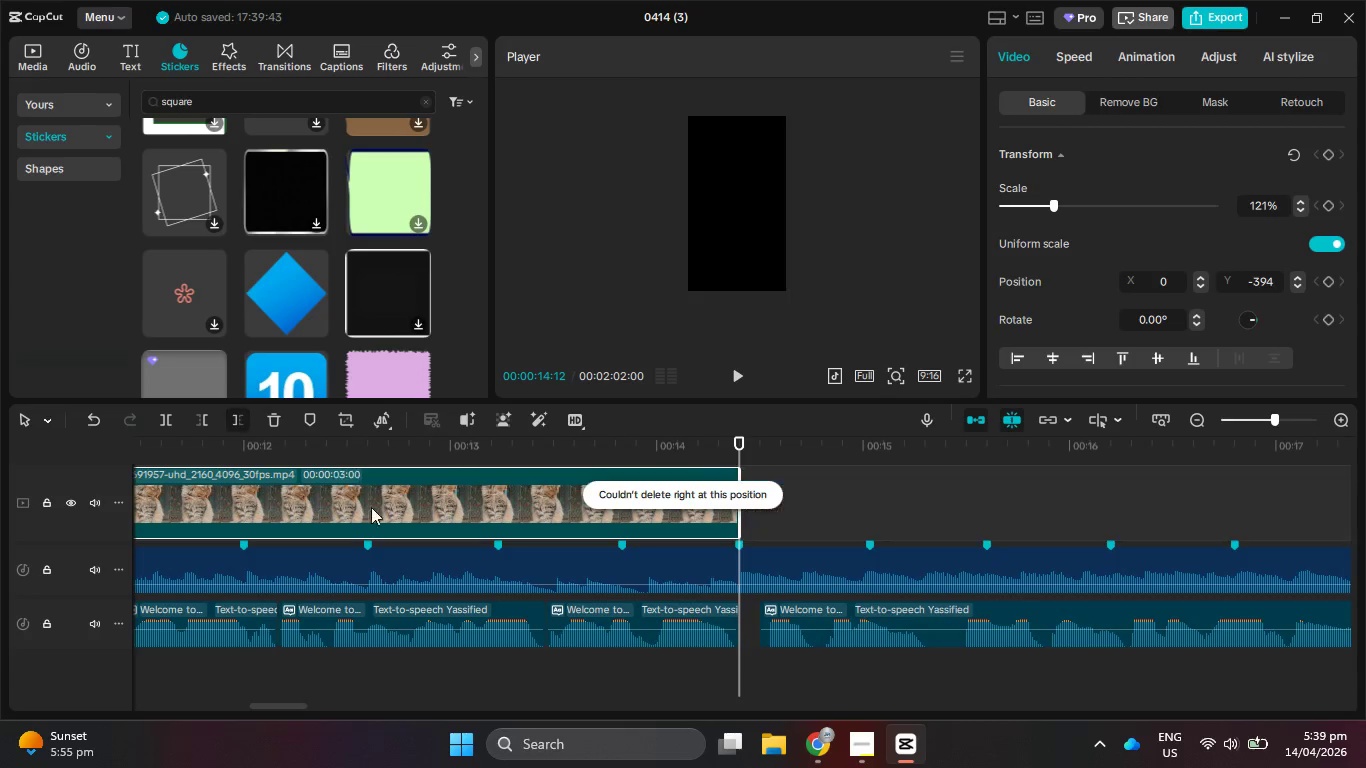 
hold_key(key=ControlLeft, duration=1.2)
scroll: coordinate [583, 571], scroll_direction: down, amount: 12.0
 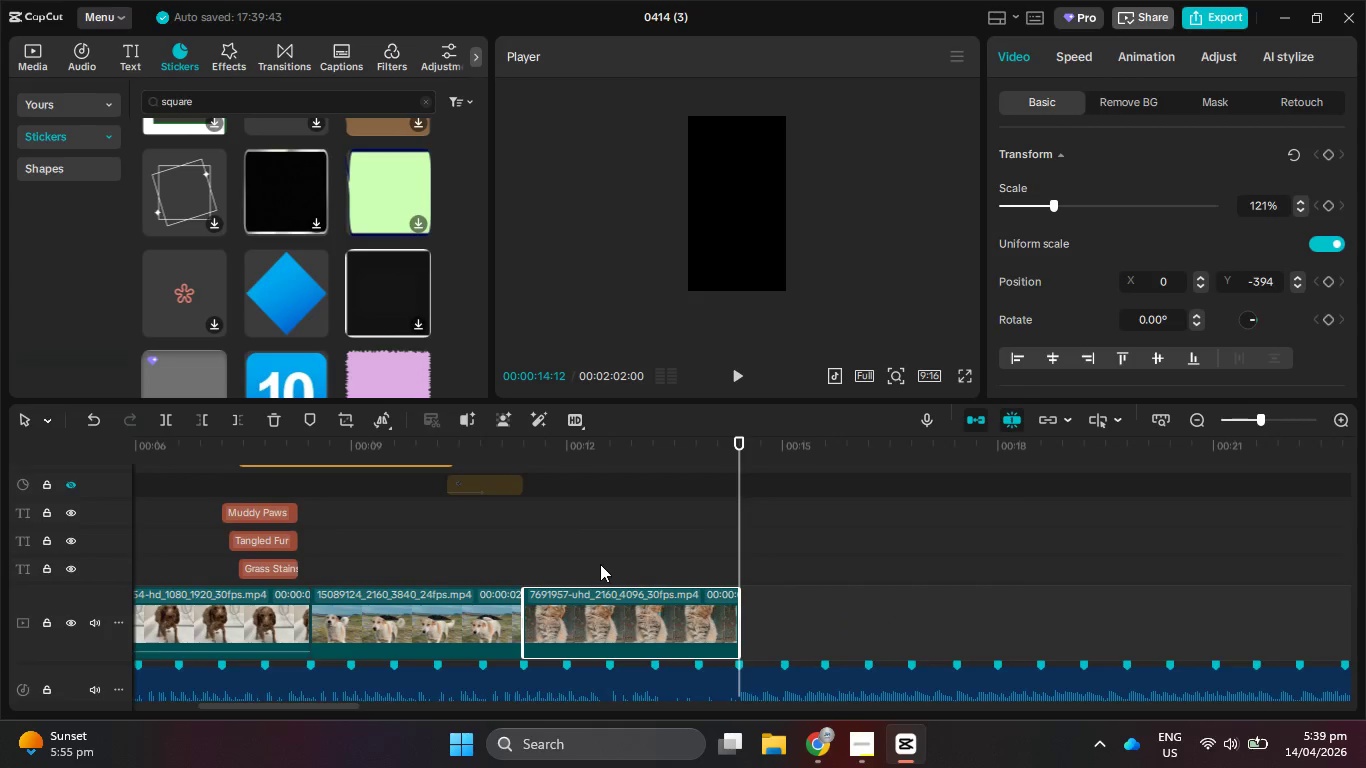 
scroll: coordinate [593, 559], scroll_direction: up, amount: 2.0
 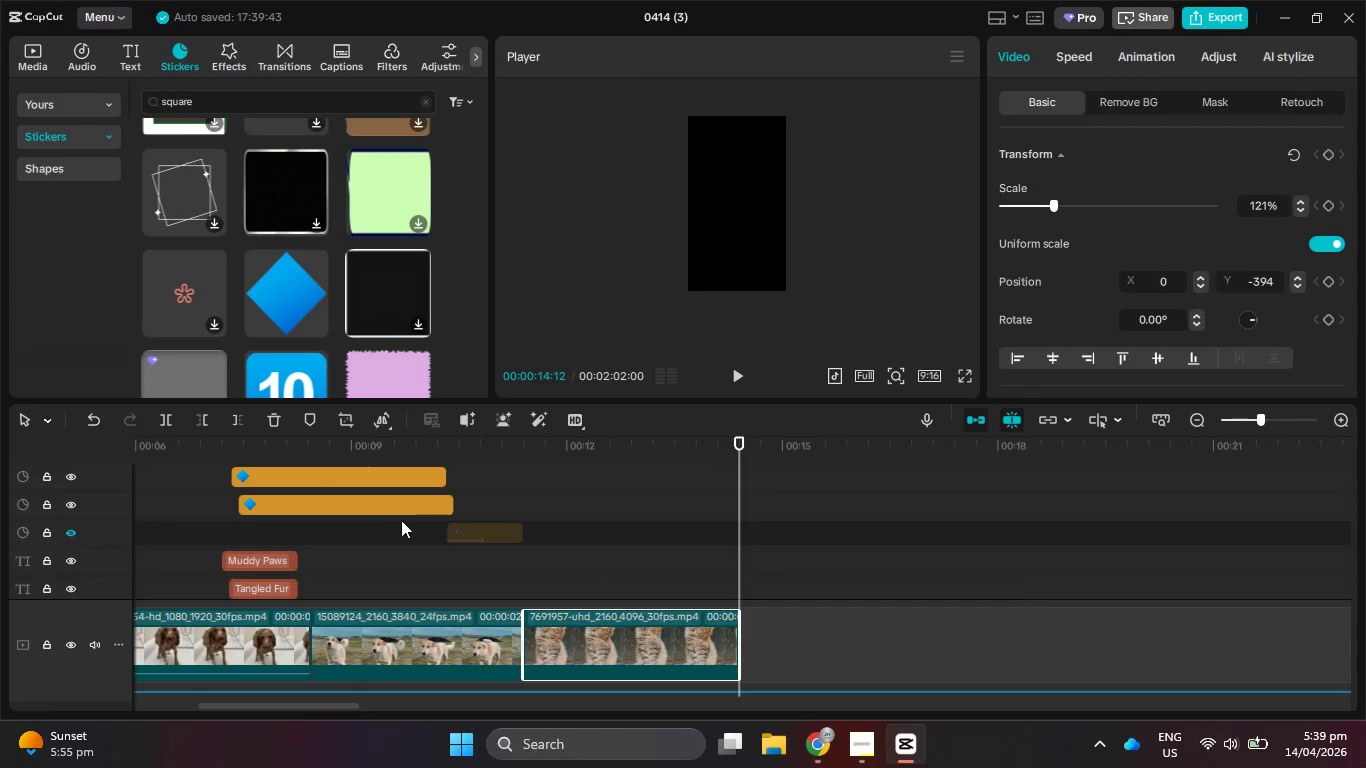 
left_click([396, 509])
 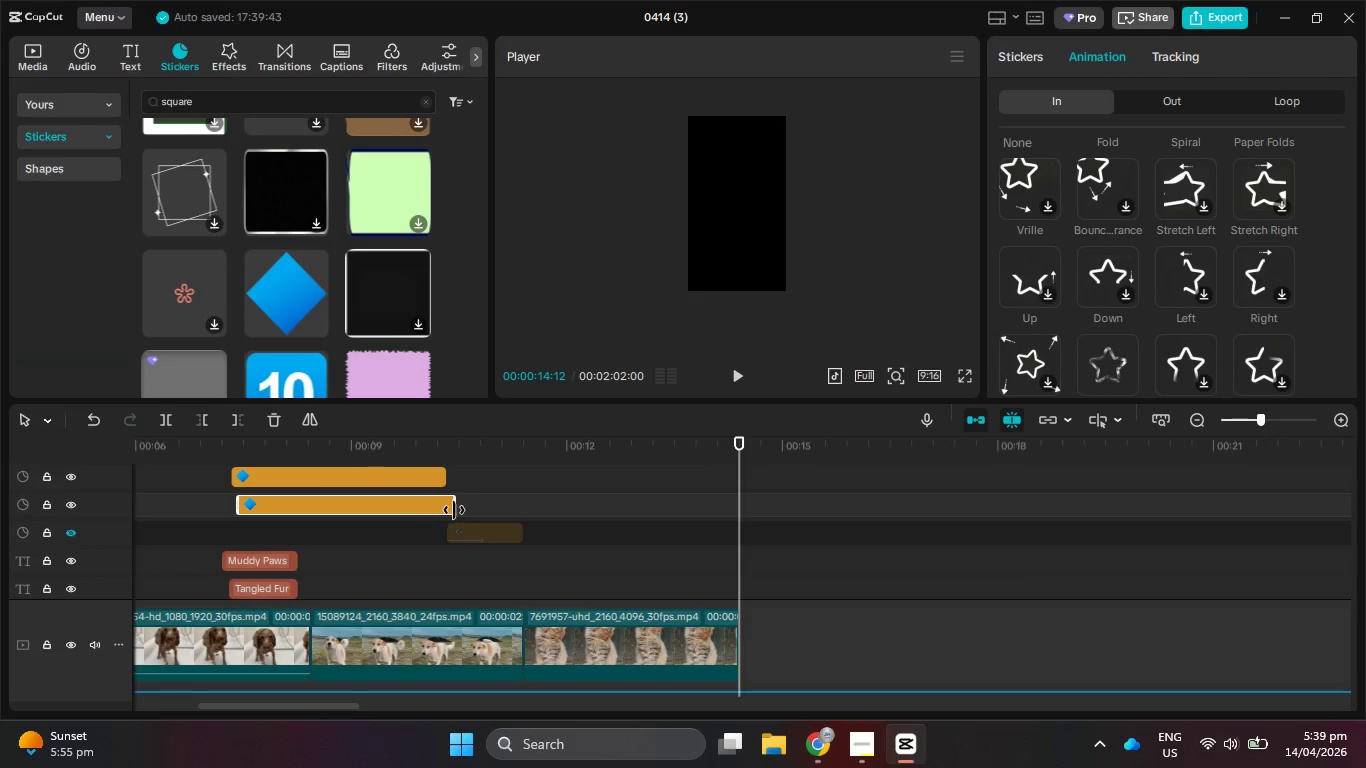 
left_click_drag(start_coordinate=[454, 510], to_coordinate=[731, 515])
 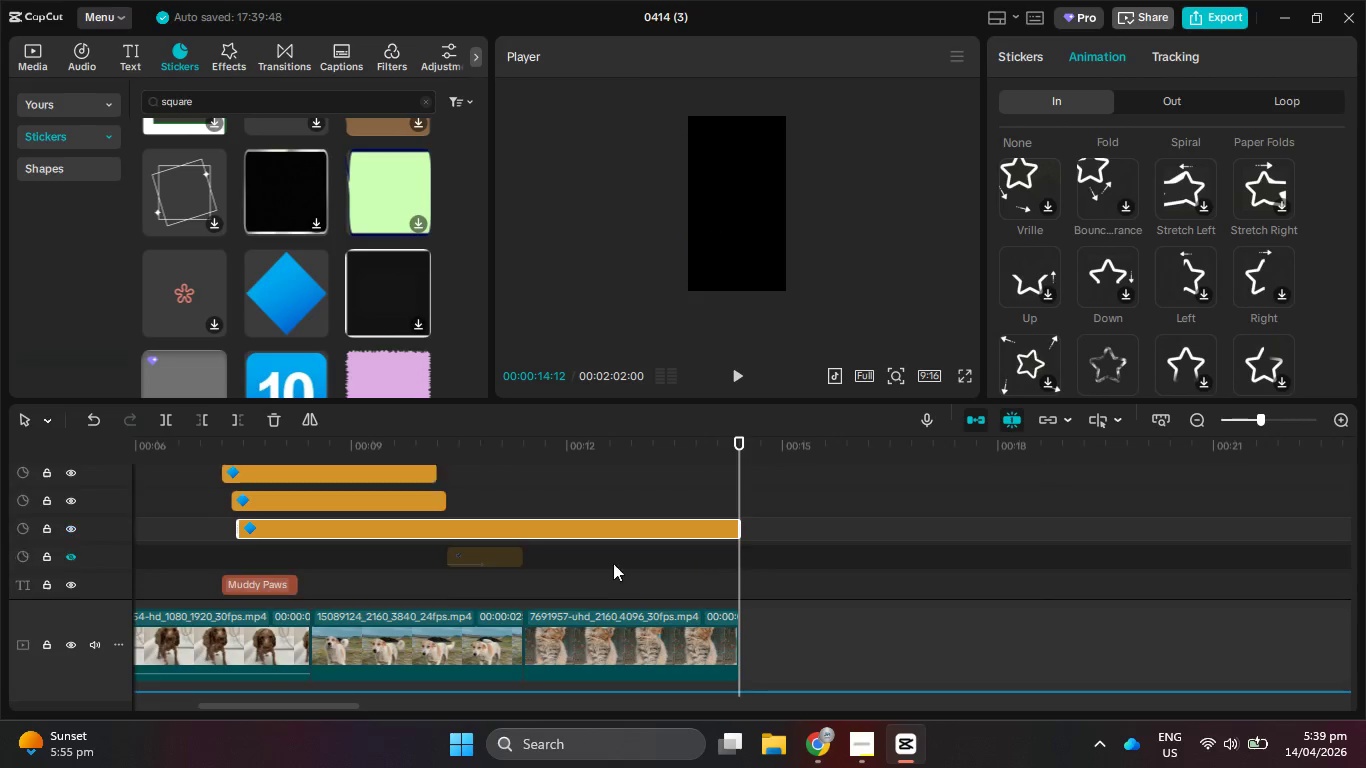 
scroll: coordinate [610, 563], scroll_direction: up, amount: 3.0
 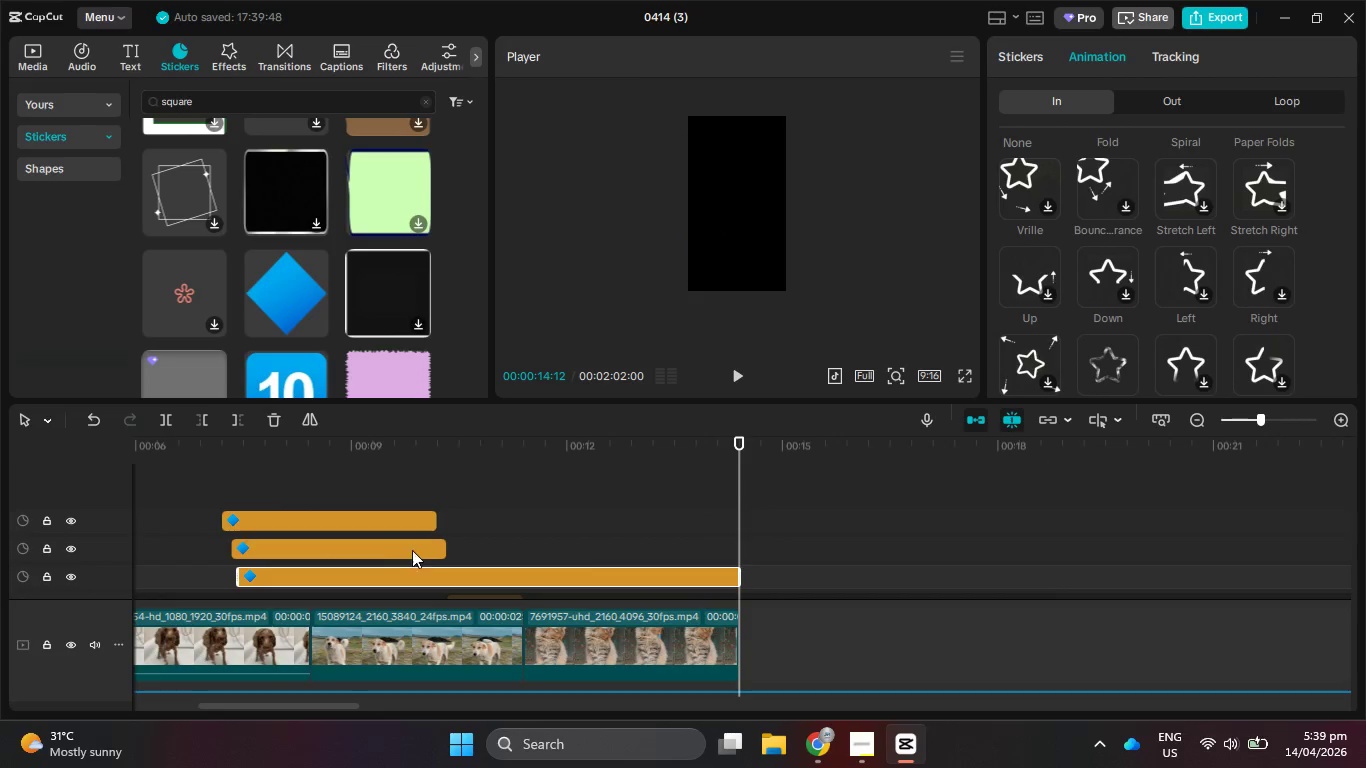 
left_click([414, 548])
 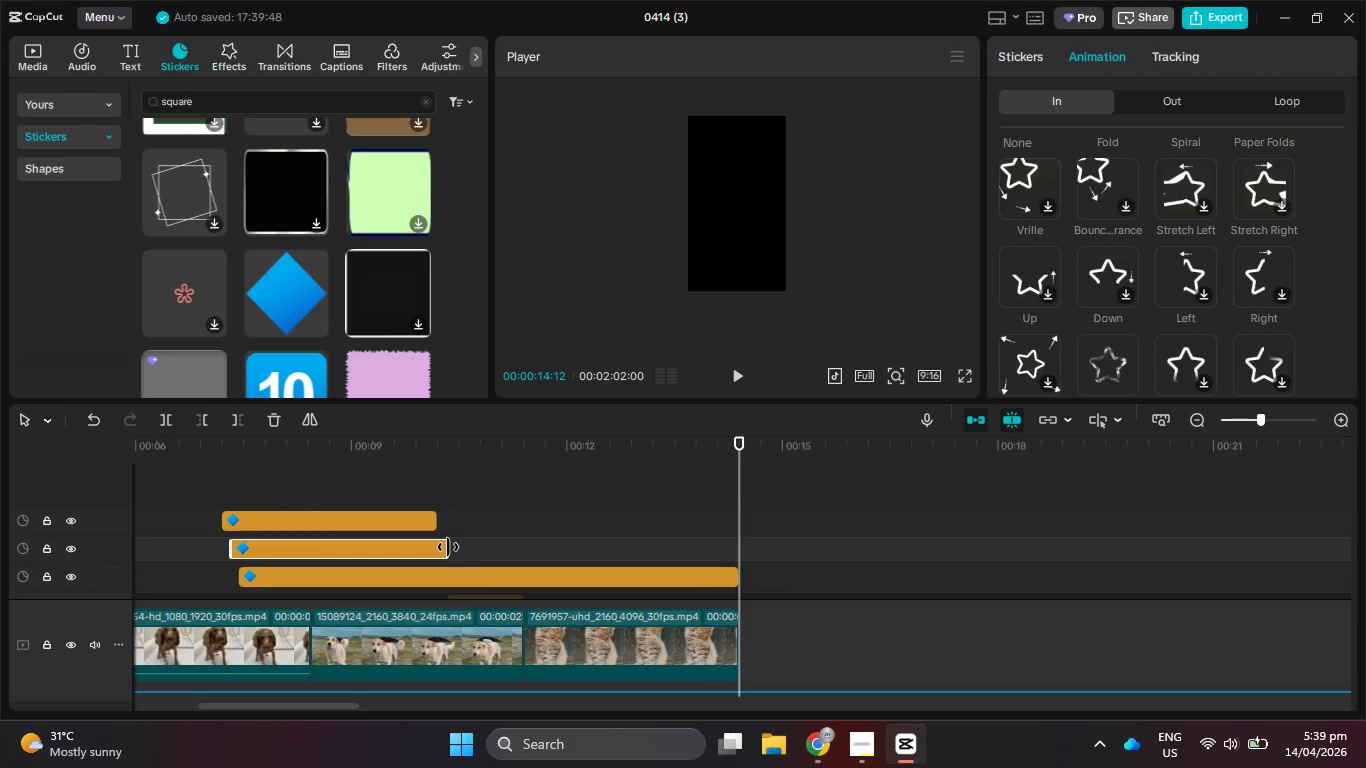 
left_click_drag(start_coordinate=[448, 547], to_coordinate=[739, 551])
 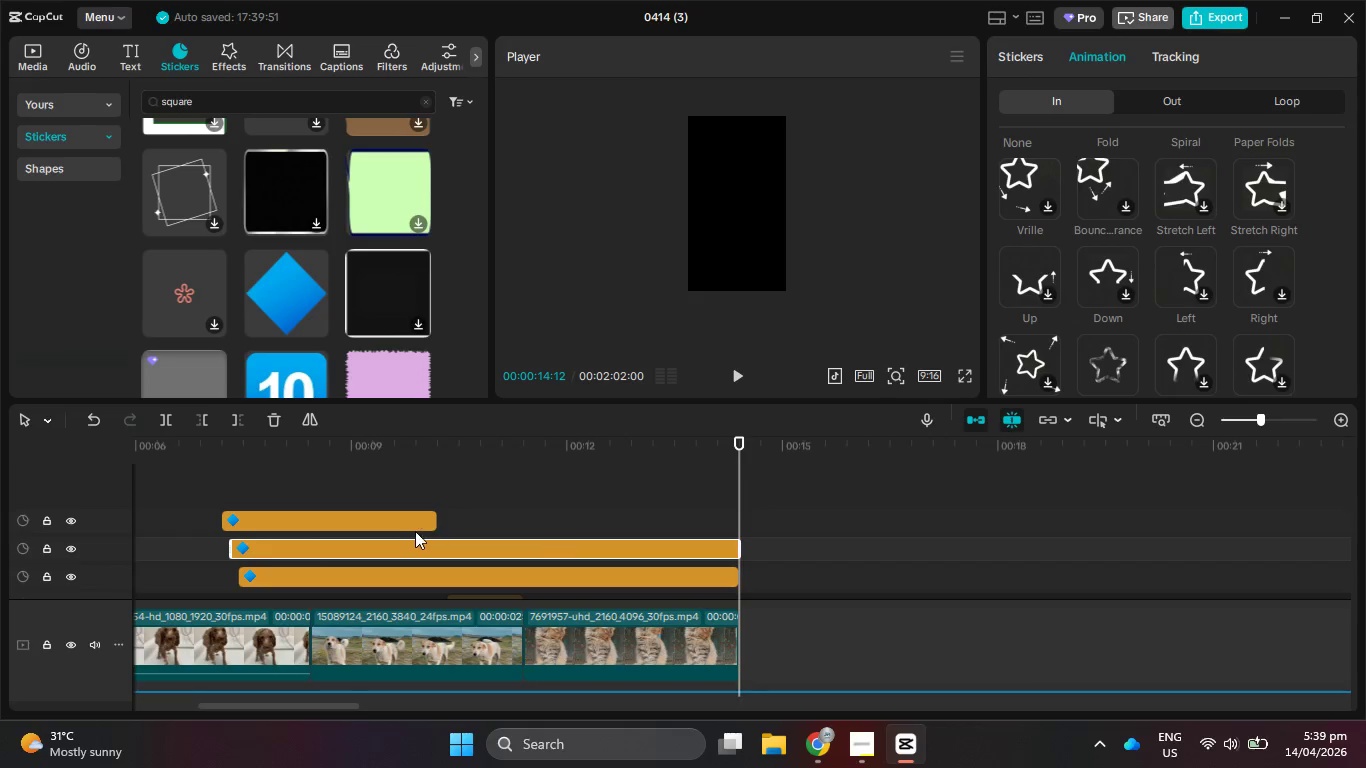 
left_click([410, 524])
 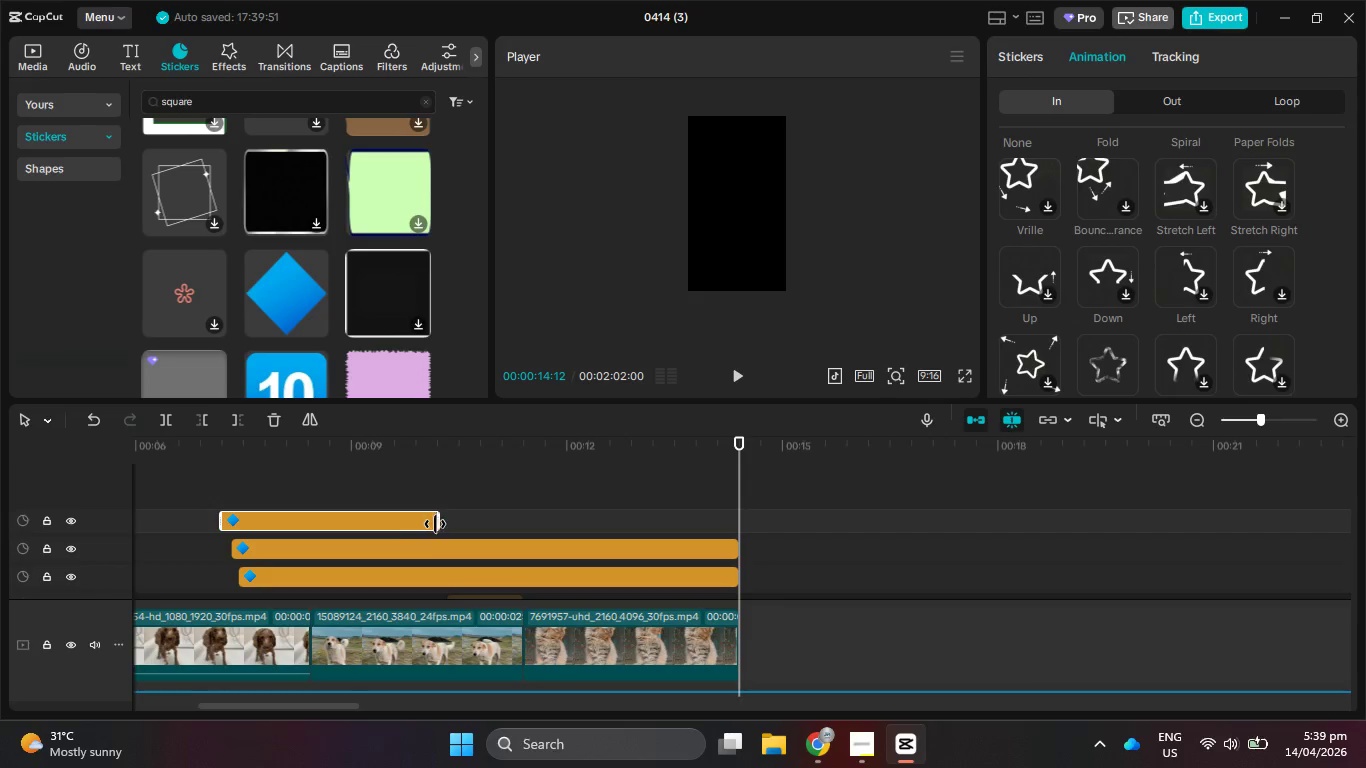 
left_click_drag(start_coordinate=[435, 524], to_coordinate=[736, 546])
 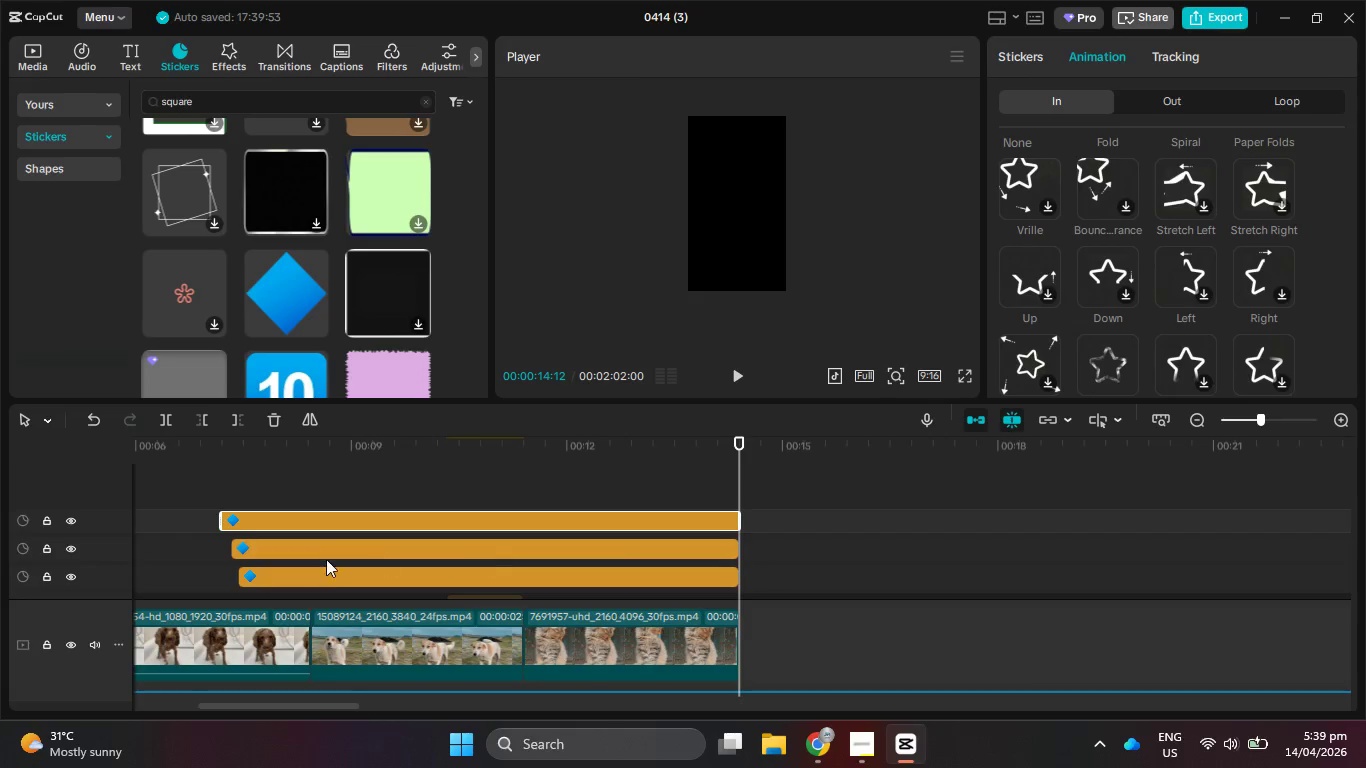 
scroll: coordinate [323, 559], scroll_direction: down, amount: 5.0
 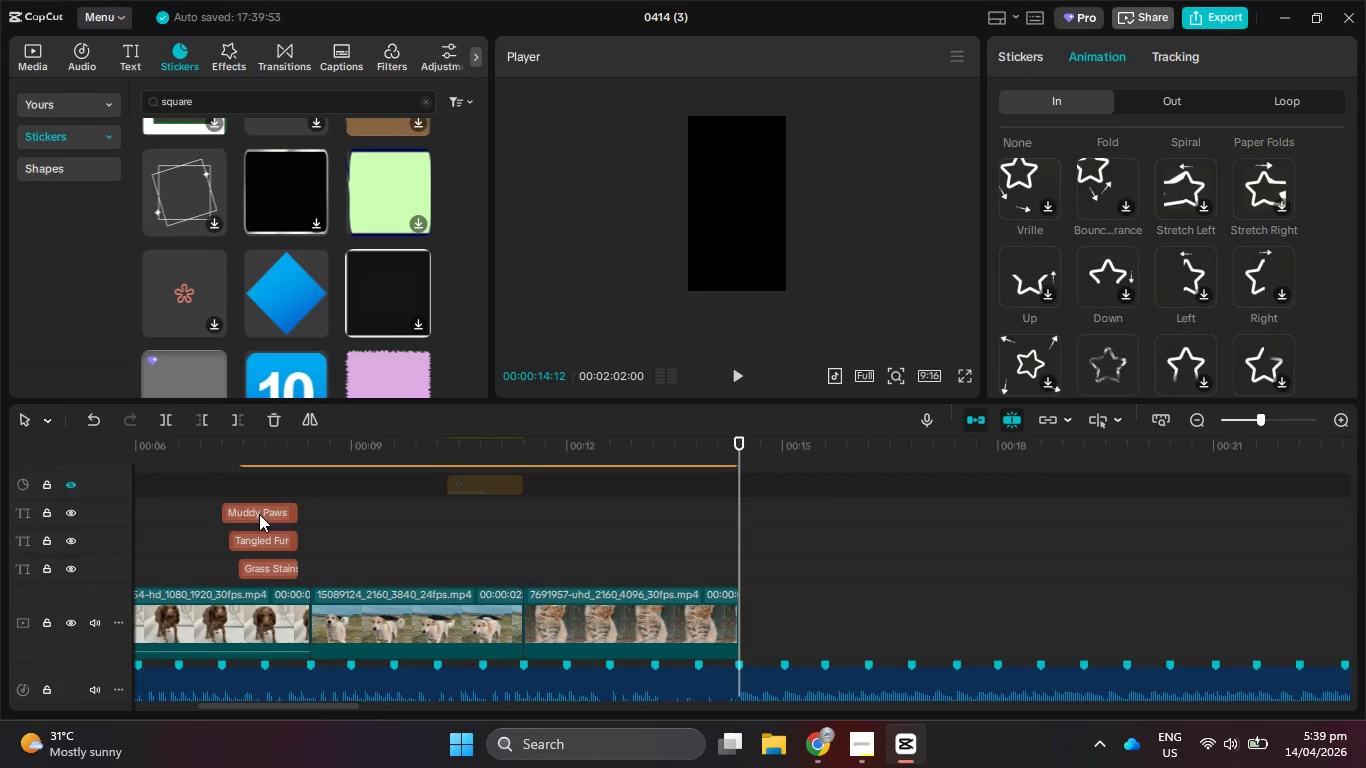 
left_click([259, 514])
 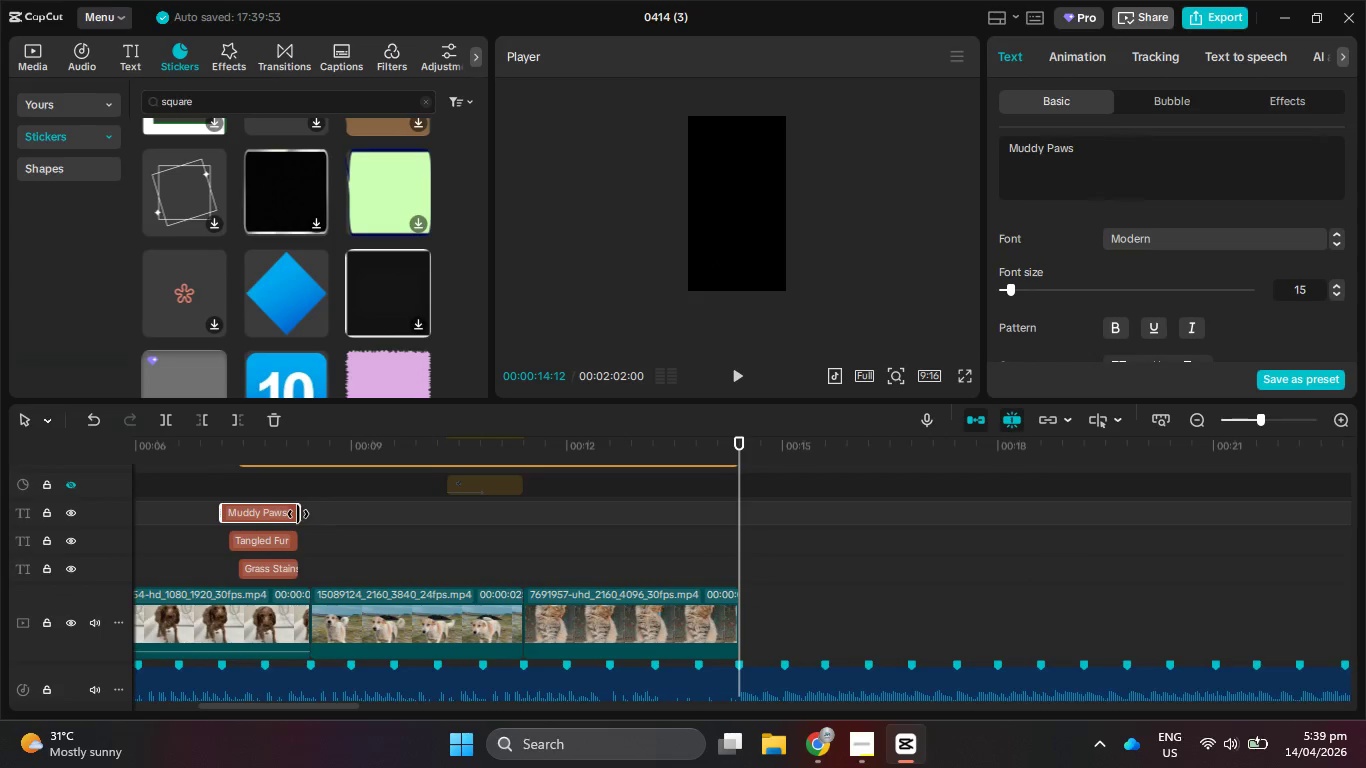 
left_click_drag(start_coordinate=[300, 514], to_coordinate=[735, 520])
 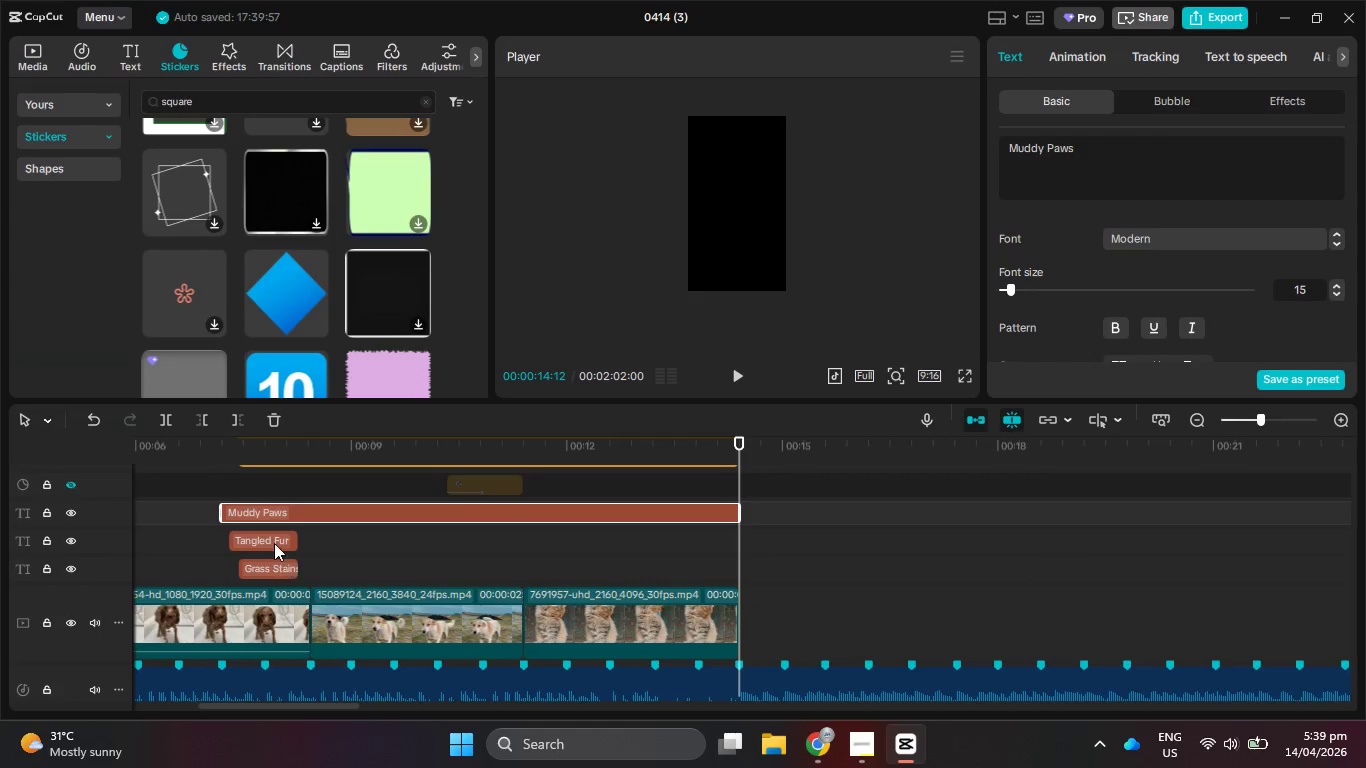 
left_click([274, 541])
 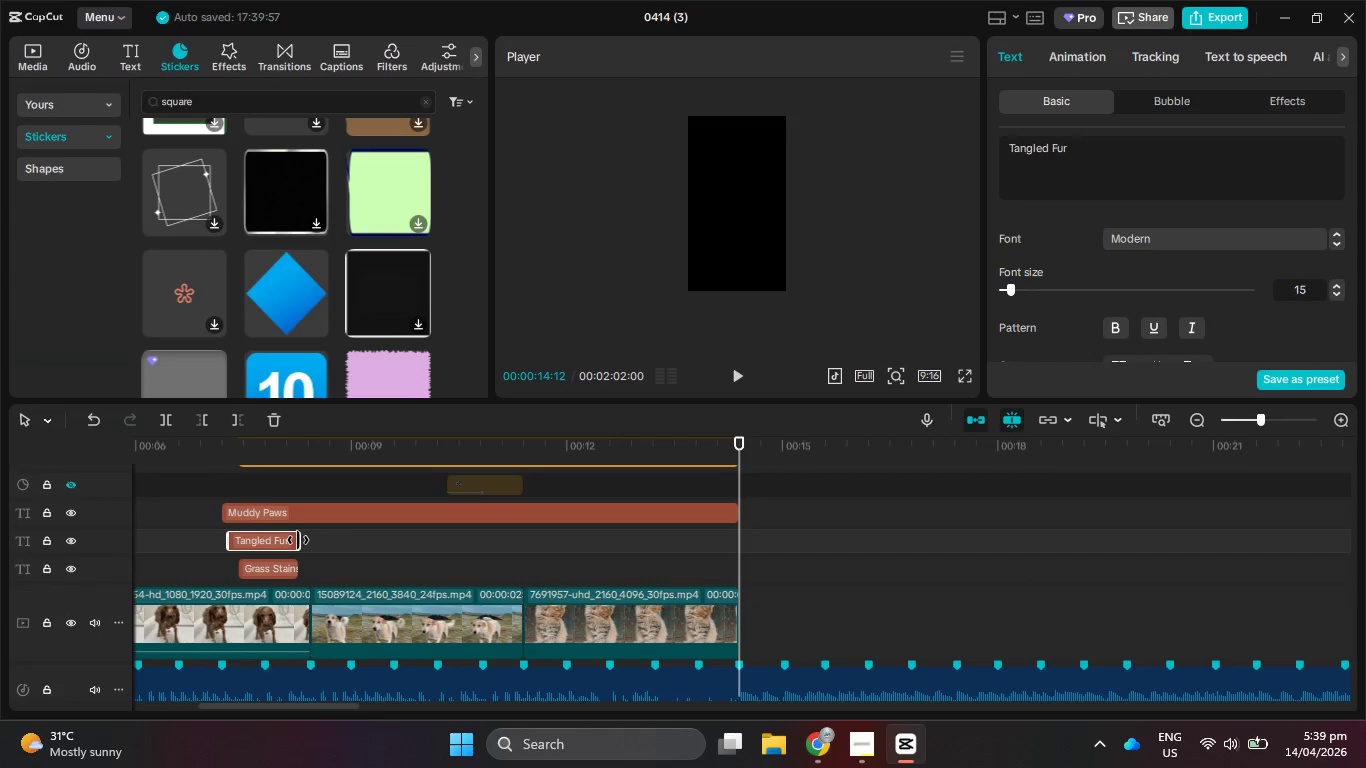 
left_click_drag(start_coordinate=[298, 540], to_coordinate=[736, 544])
 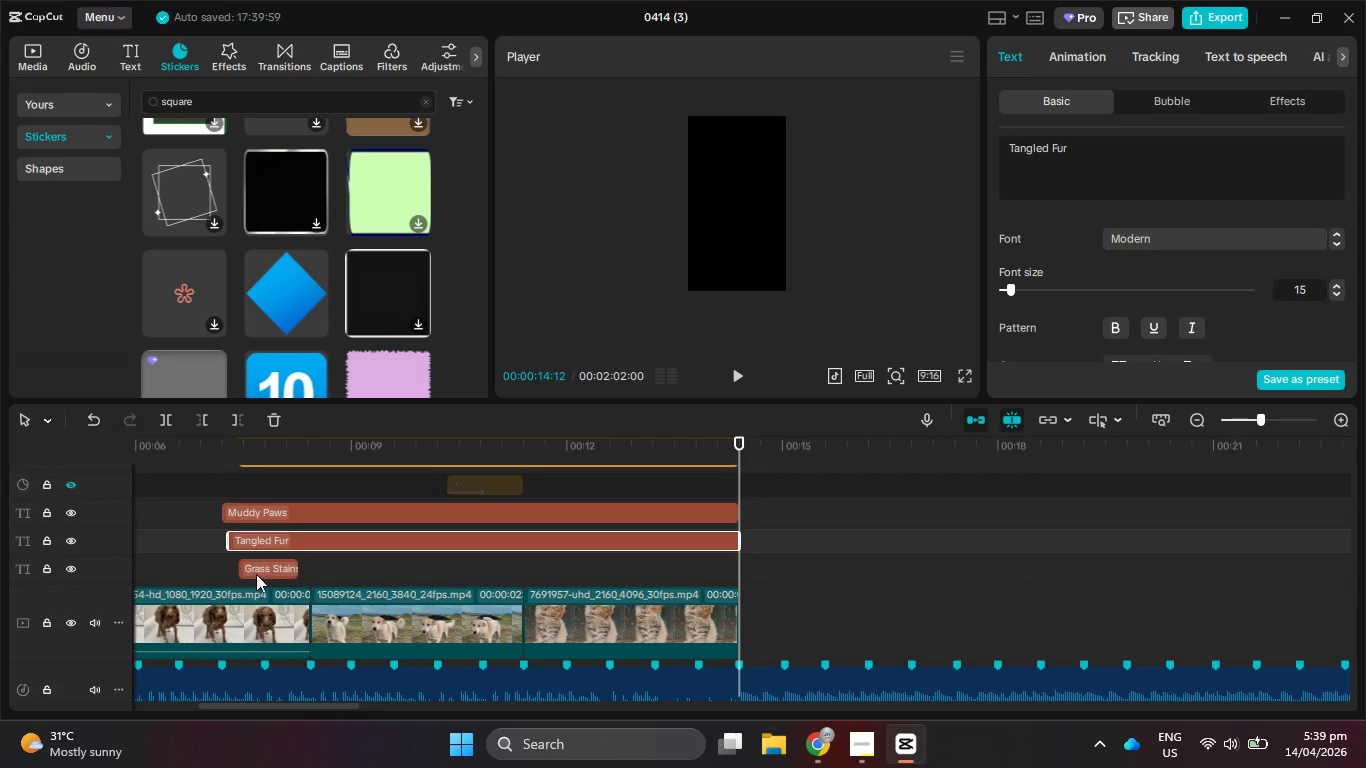 
left_click([264, 570])
 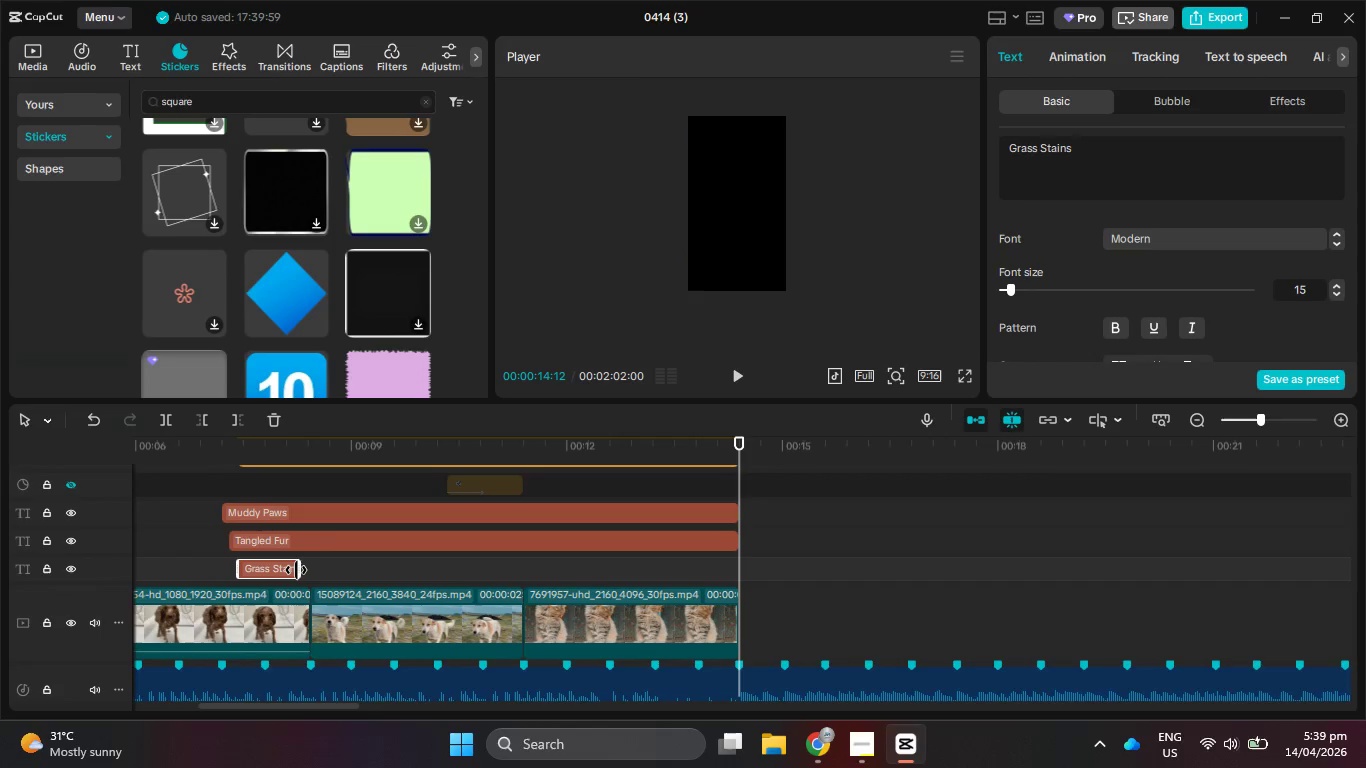 
left_click_drag(start_coordinate=[296, 570], to_coordinate=[740, 568])
 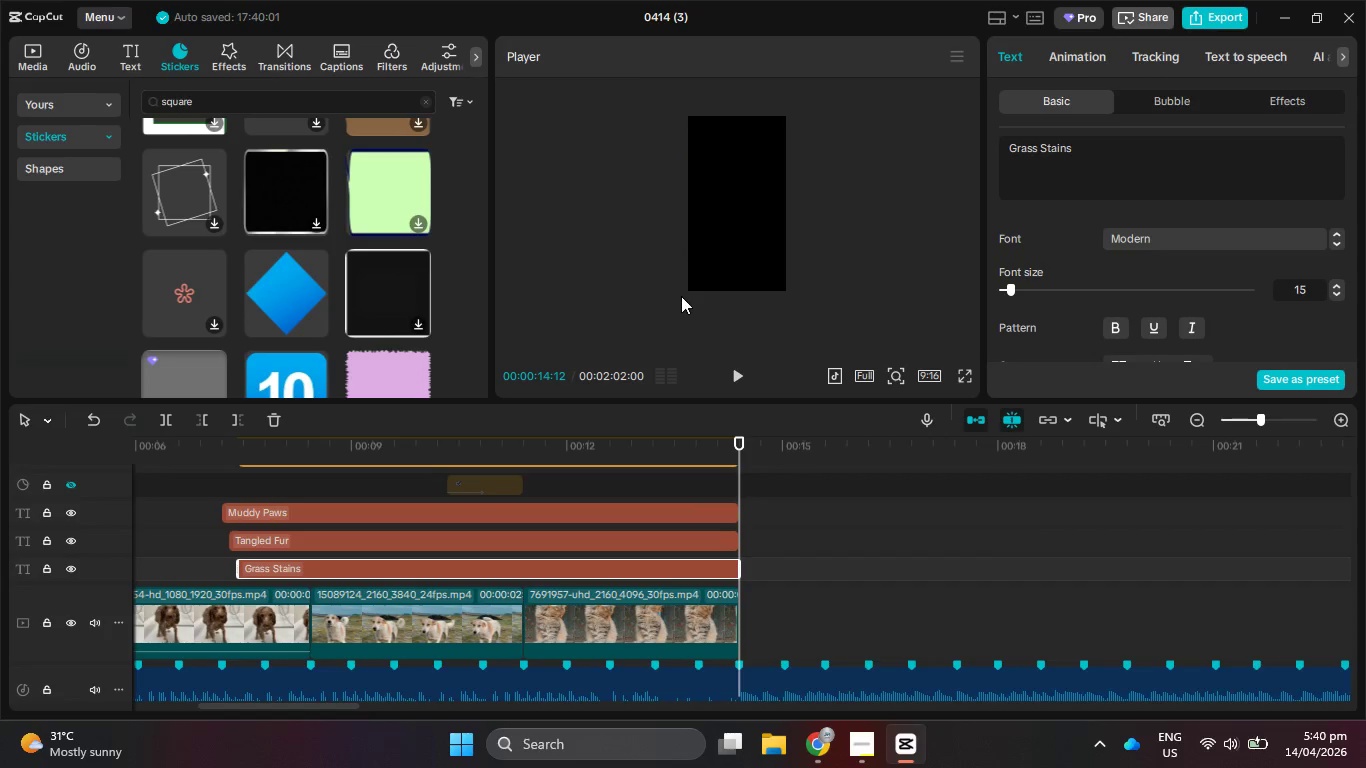 
left_click([740, 379])
 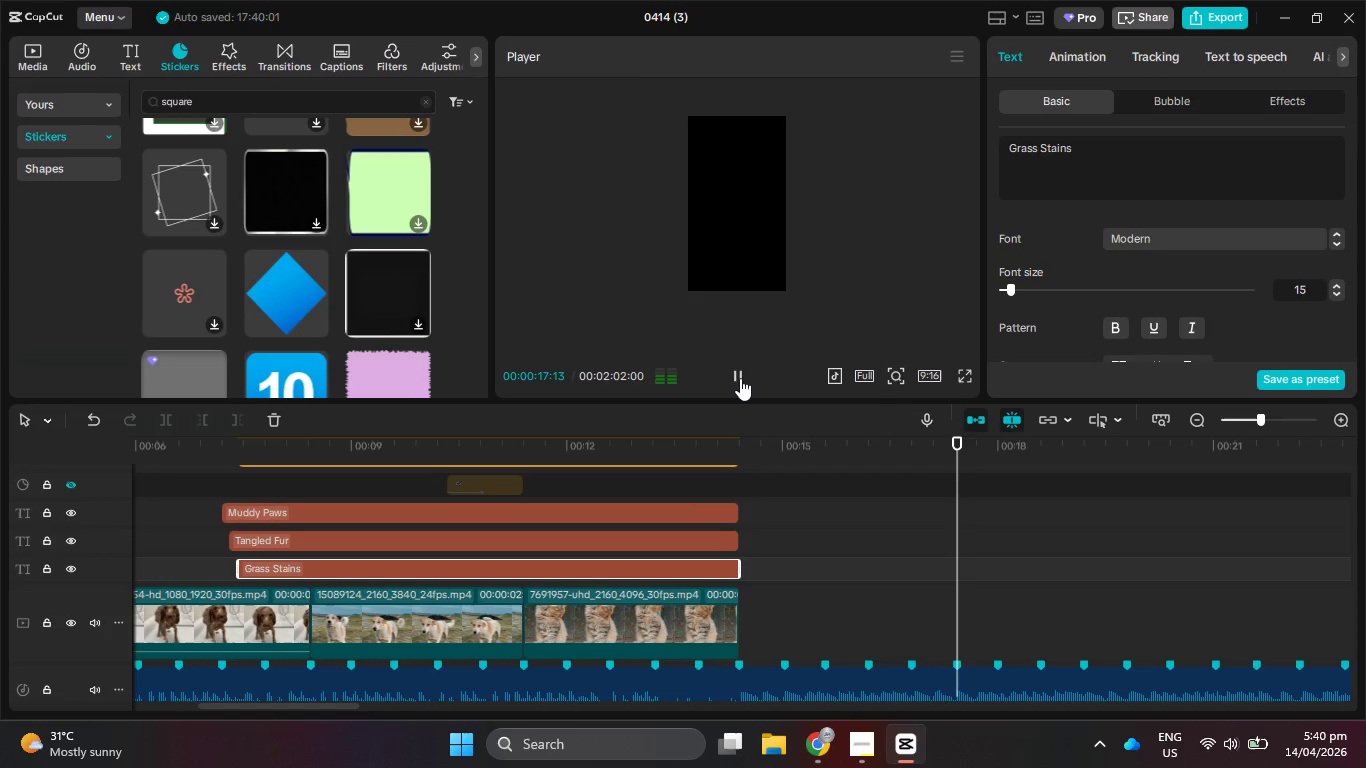 
scroll: coordinate [1070, 561], scroll_direction: down, amount: 3.0
 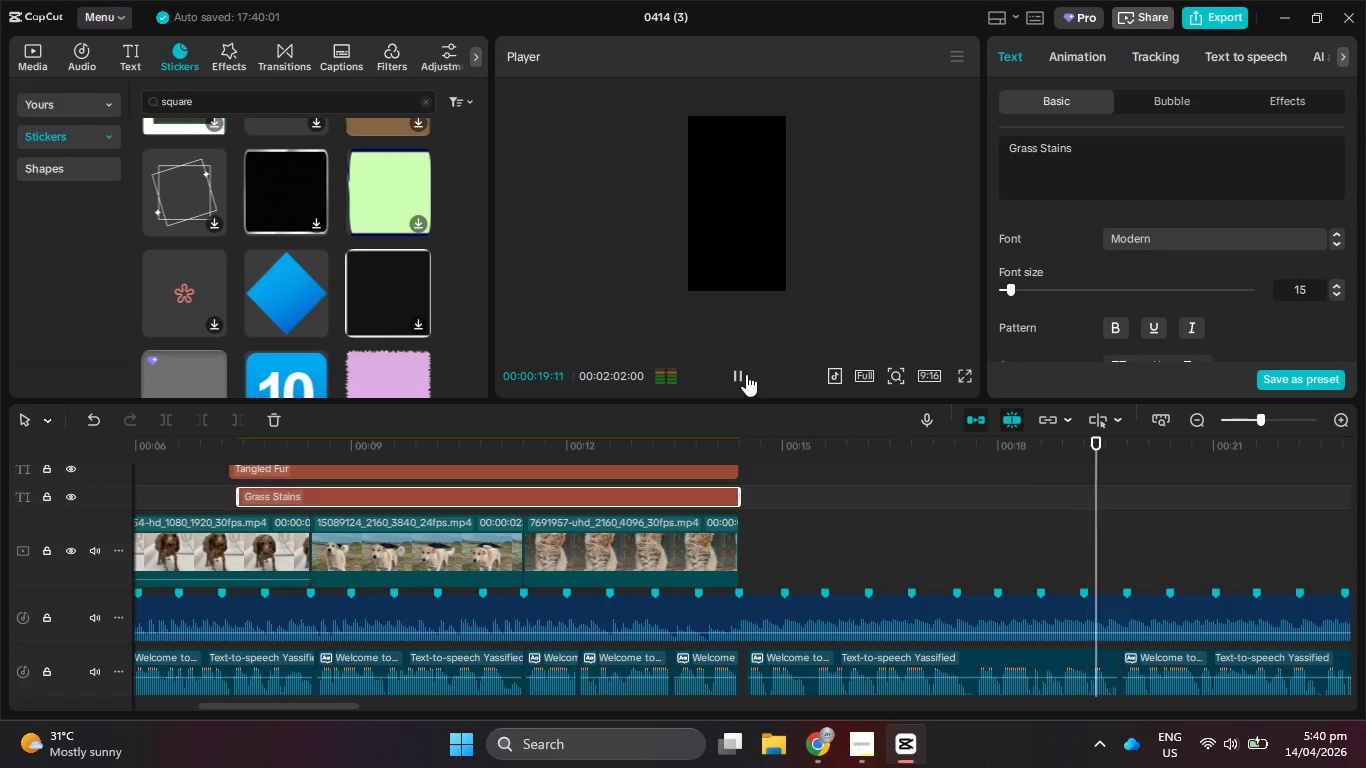 
left_click([744, 373])
 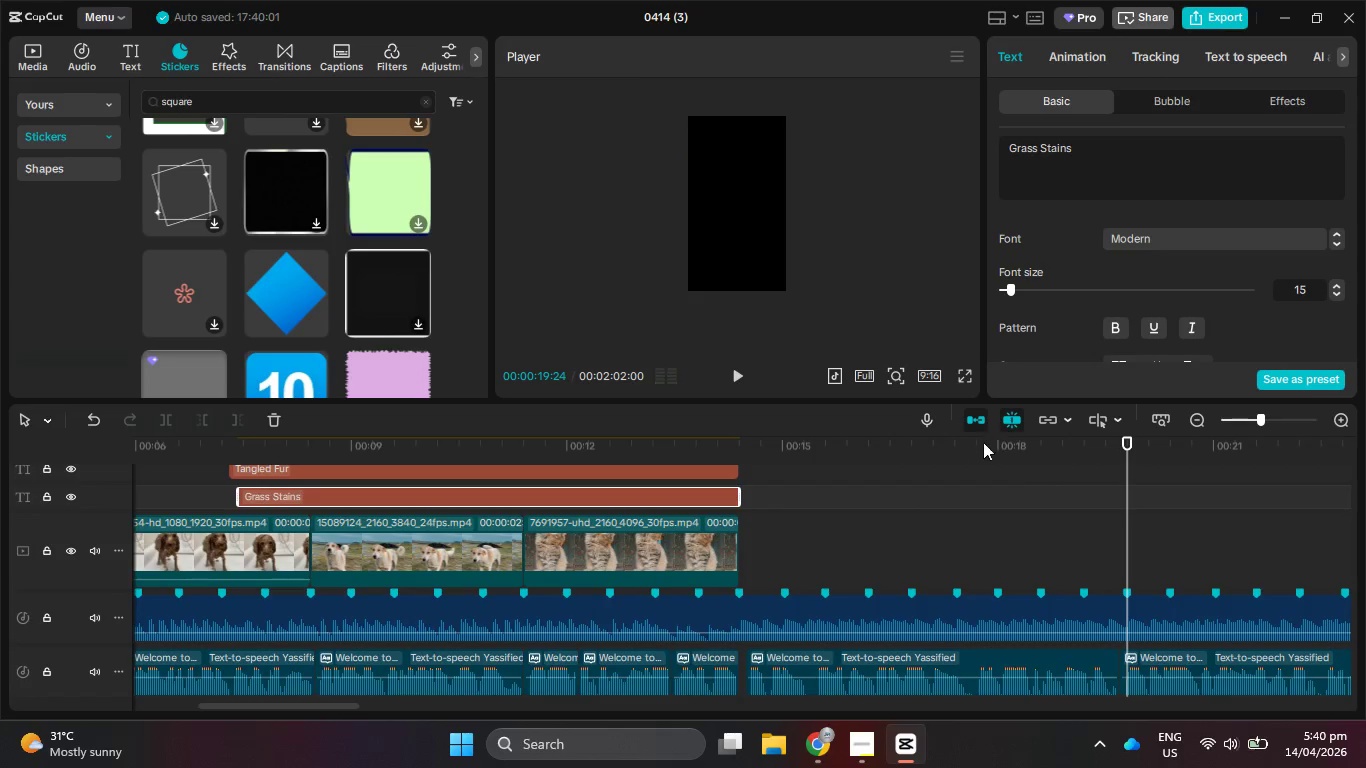 
left_click_drag(start_coordinate=[980, 452], to_coordinate=[882, 453])
 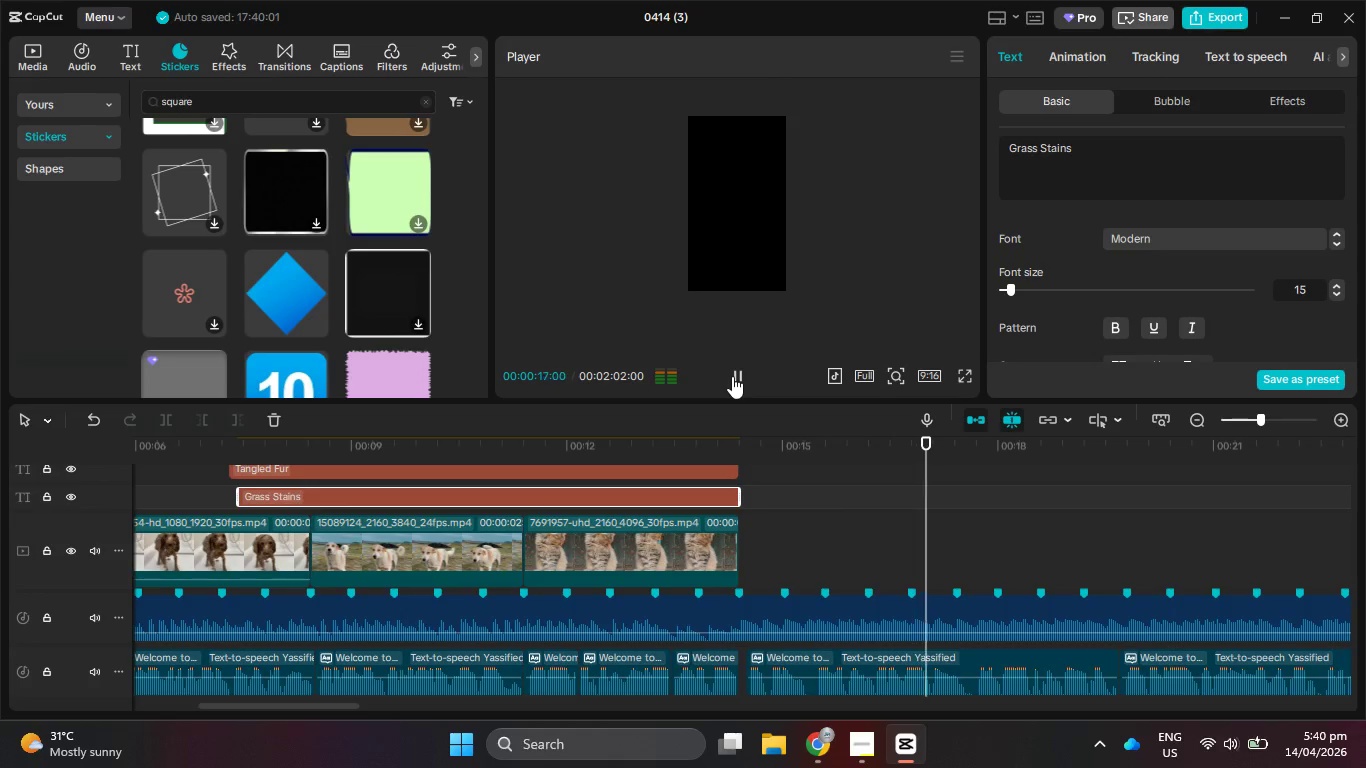 
left_click([732, 376])
 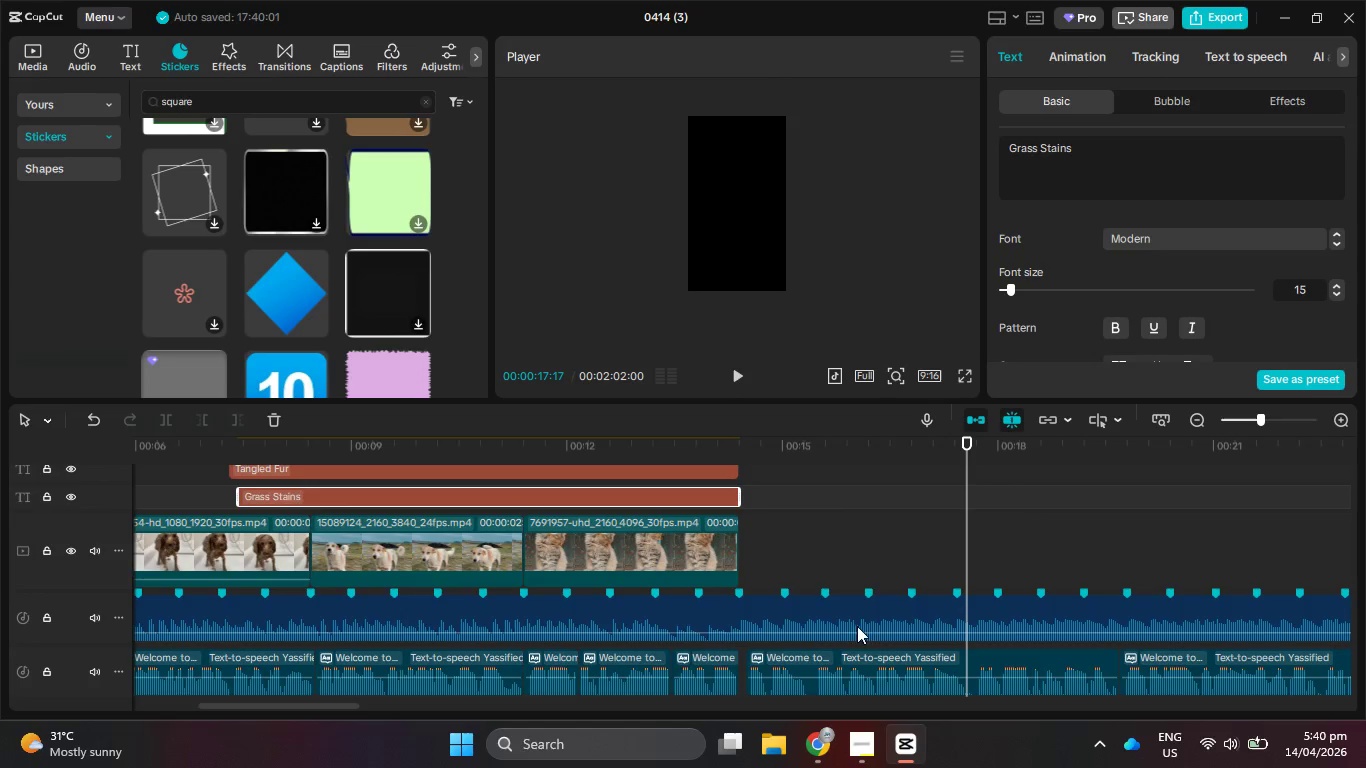 
left_click_drag(start_coordinate=[816, 663], to_coordinate=[805, 663])
 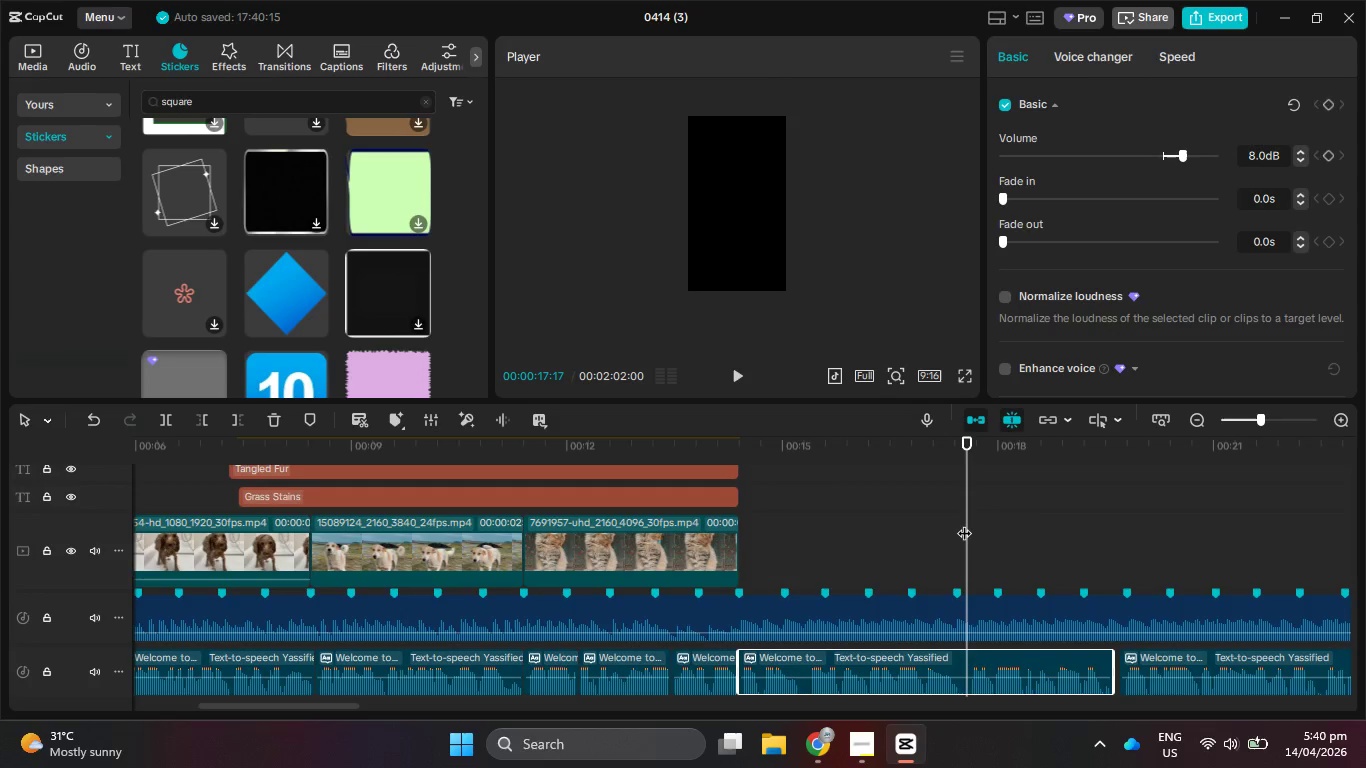 
left_click_drag(start_coordinate=[964, 523], to_coordinate=[955, 524])
 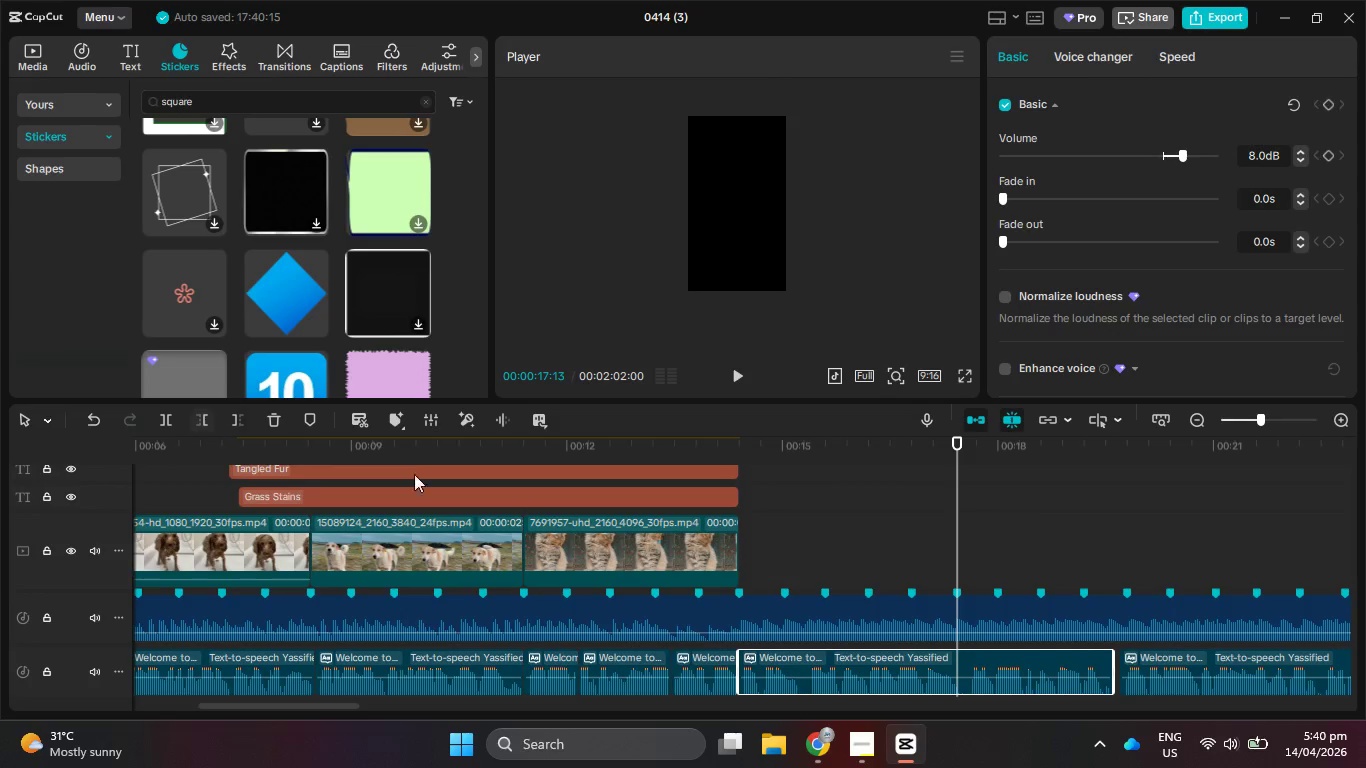 
scroll: coordinate [923, 562], scroll_direction: up, amount: 2.0
 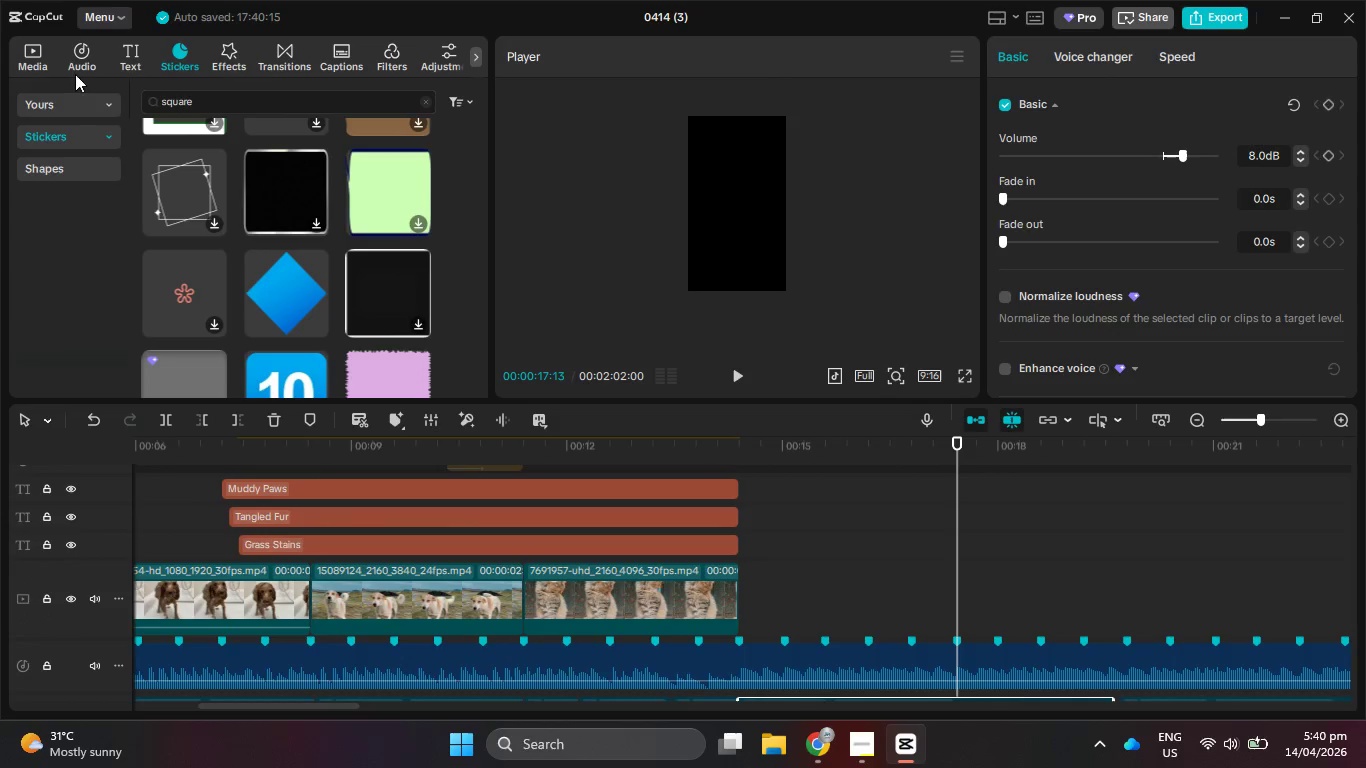 
left_click([30, 53])
 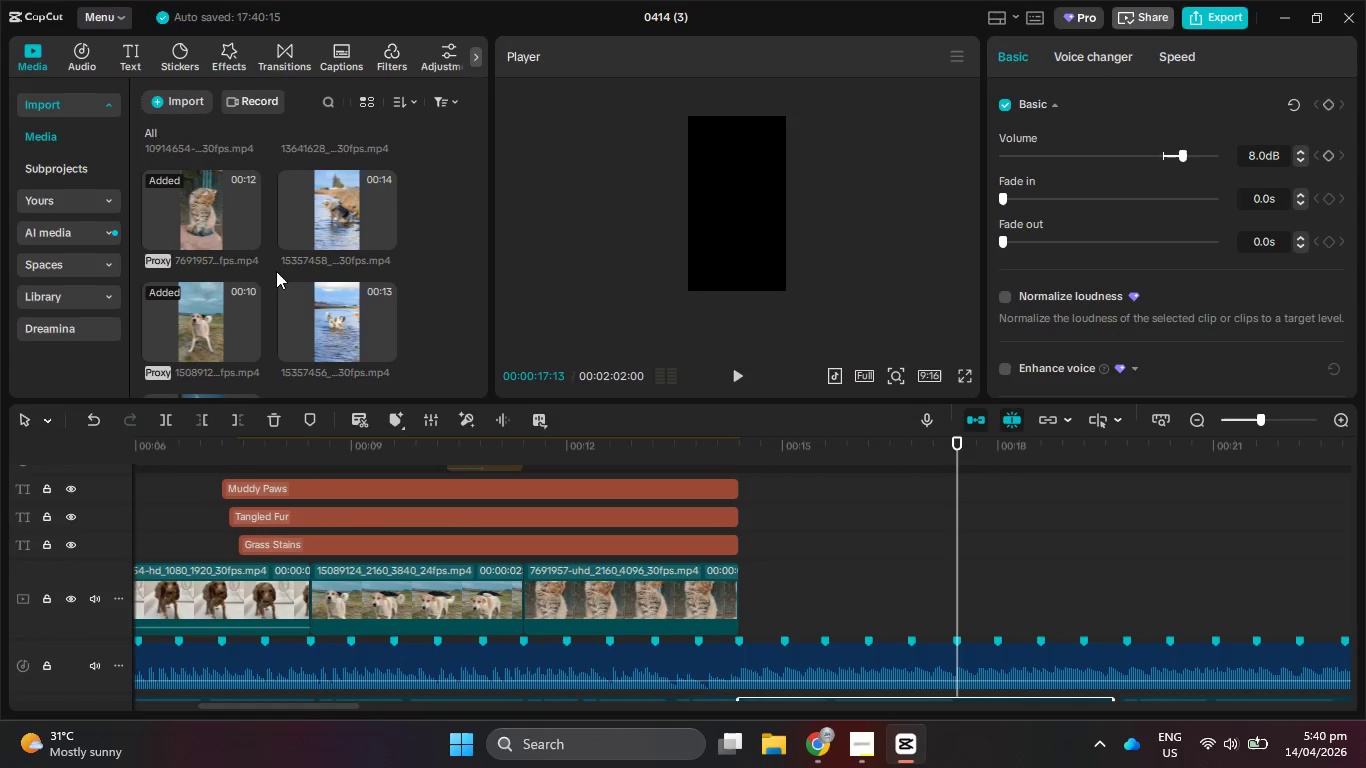 
scroll: coordinate [267, 286], scroll_direction: up, amount: 2.0
 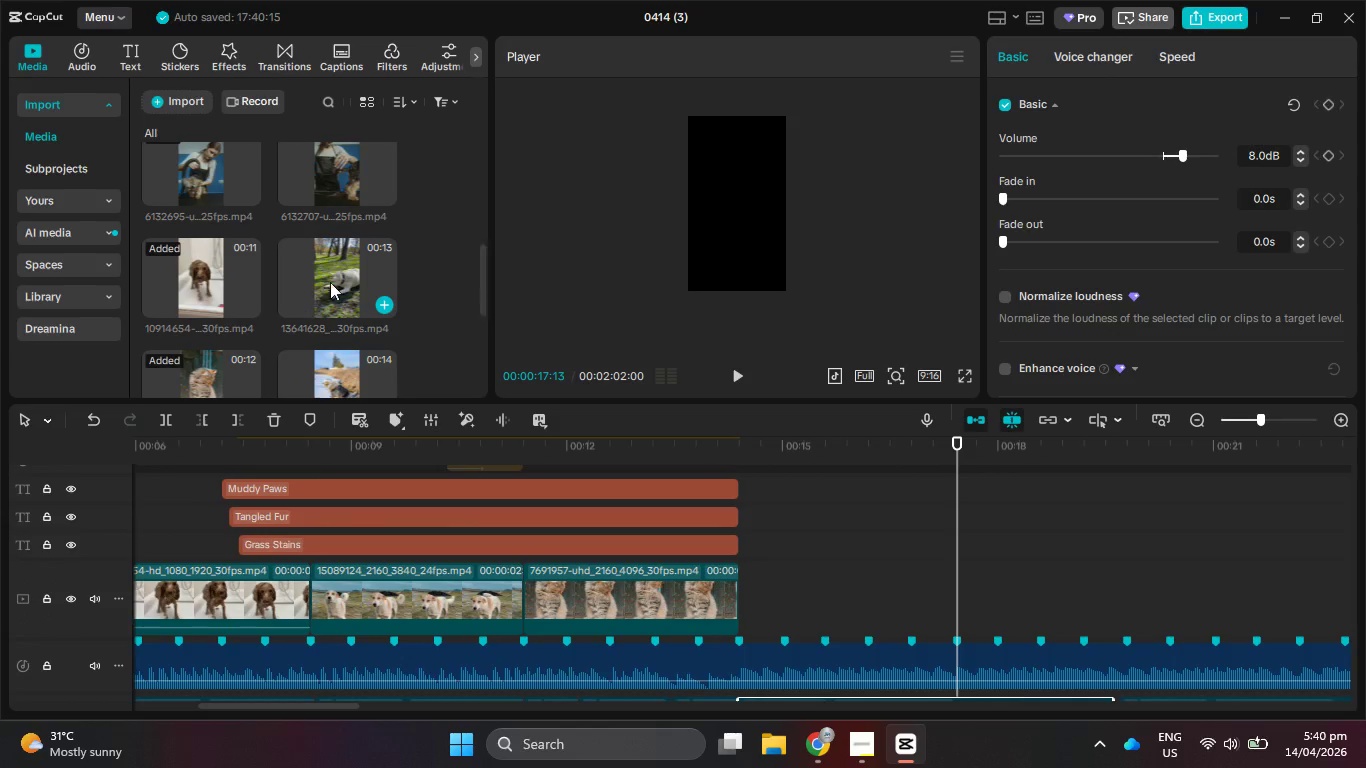 
left_click_drag(start_coordinate=[330, 281], to_coordinate=[744, 574])
 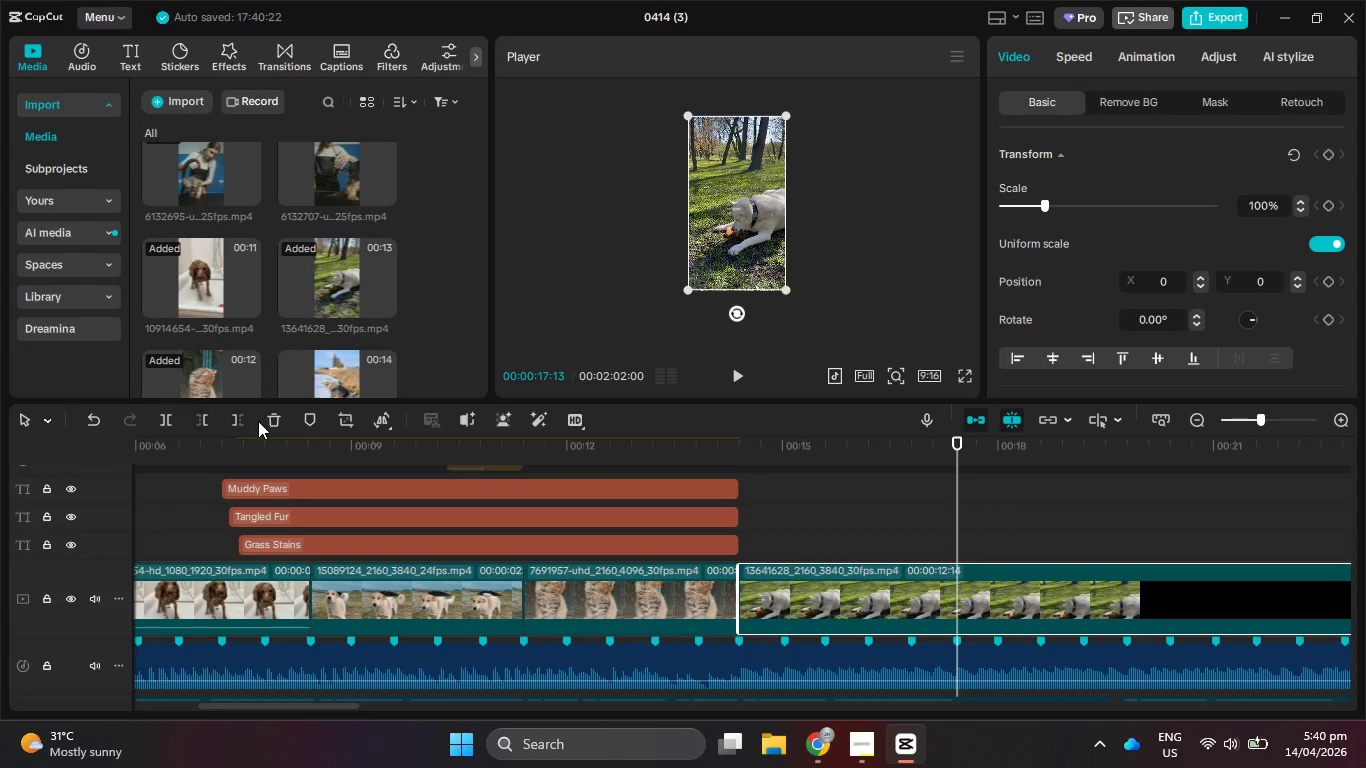 
left_click([245, 417])
 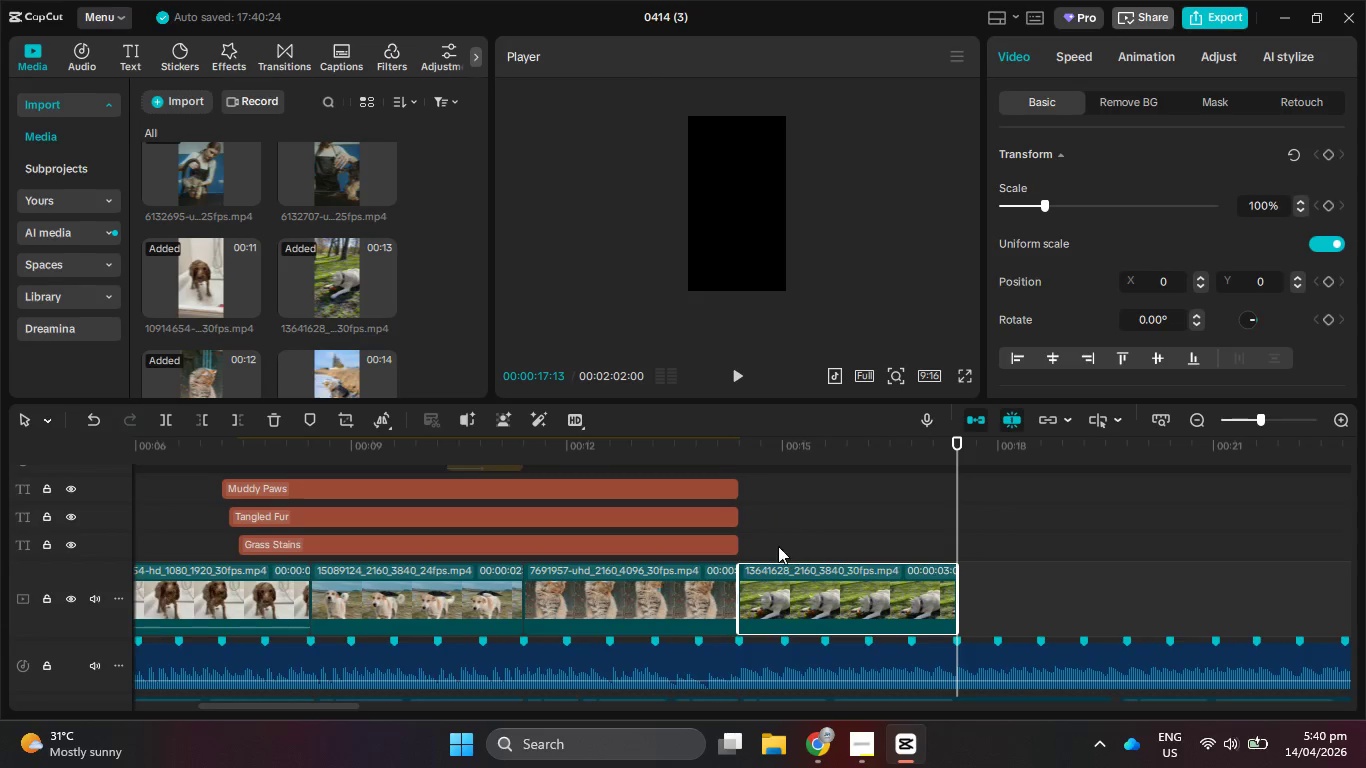 
left_click([719, 547])
 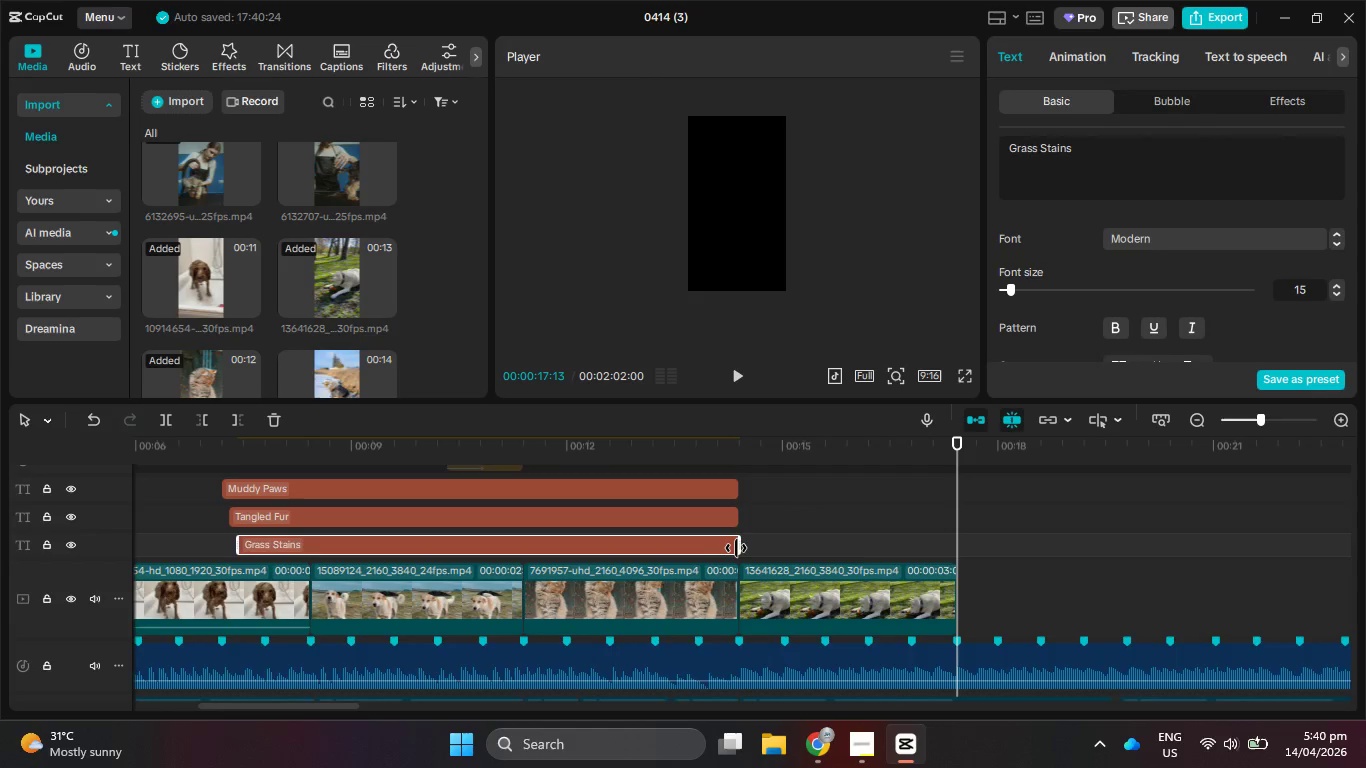 
scroll: coordinate [737, 549], scroll_direction: up, amount: 2.0
 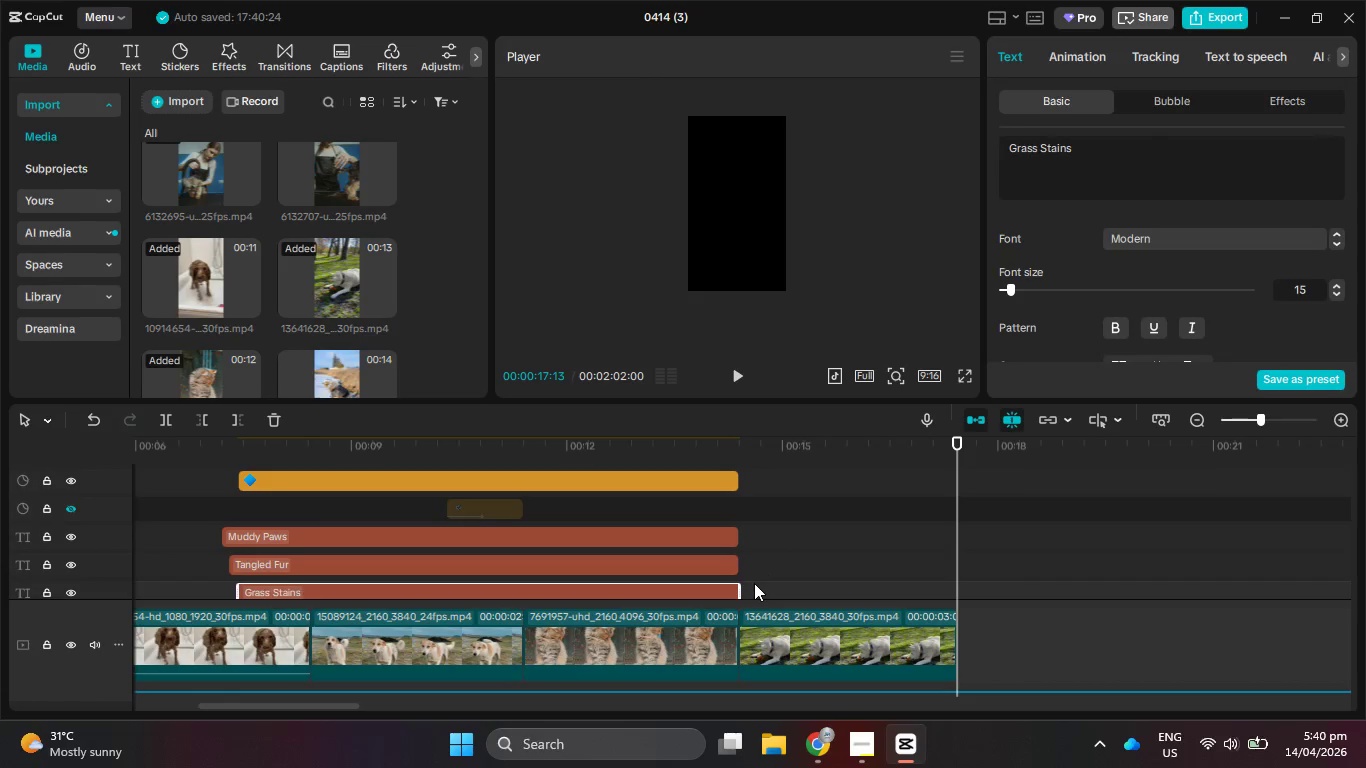 
left_click_drag(start_coordinate=[753, 584], to_coordinate=[720, 446])
 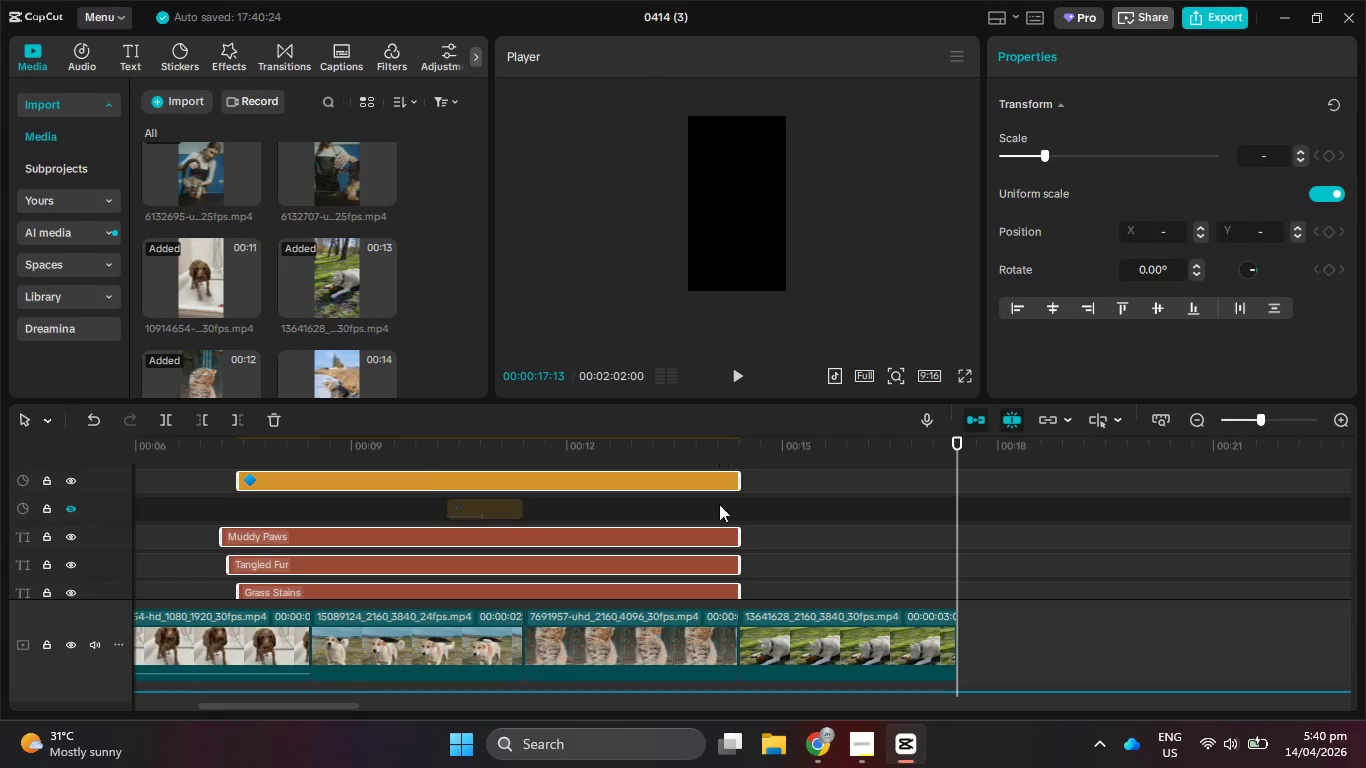 
hold_key(key=ControlLeft, duration=0.52)
 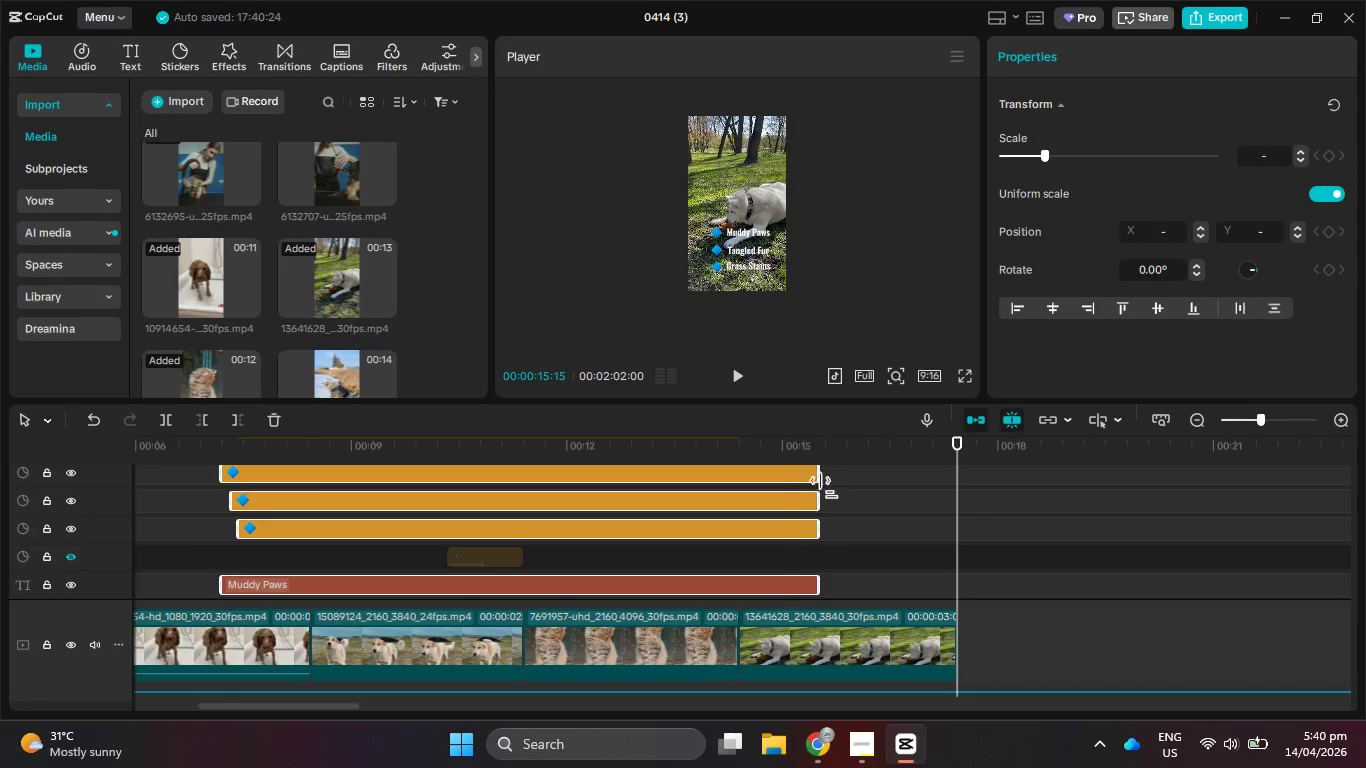 
scroll: coordinate [720, 507], scroll_direction: up, amount: 2.0
 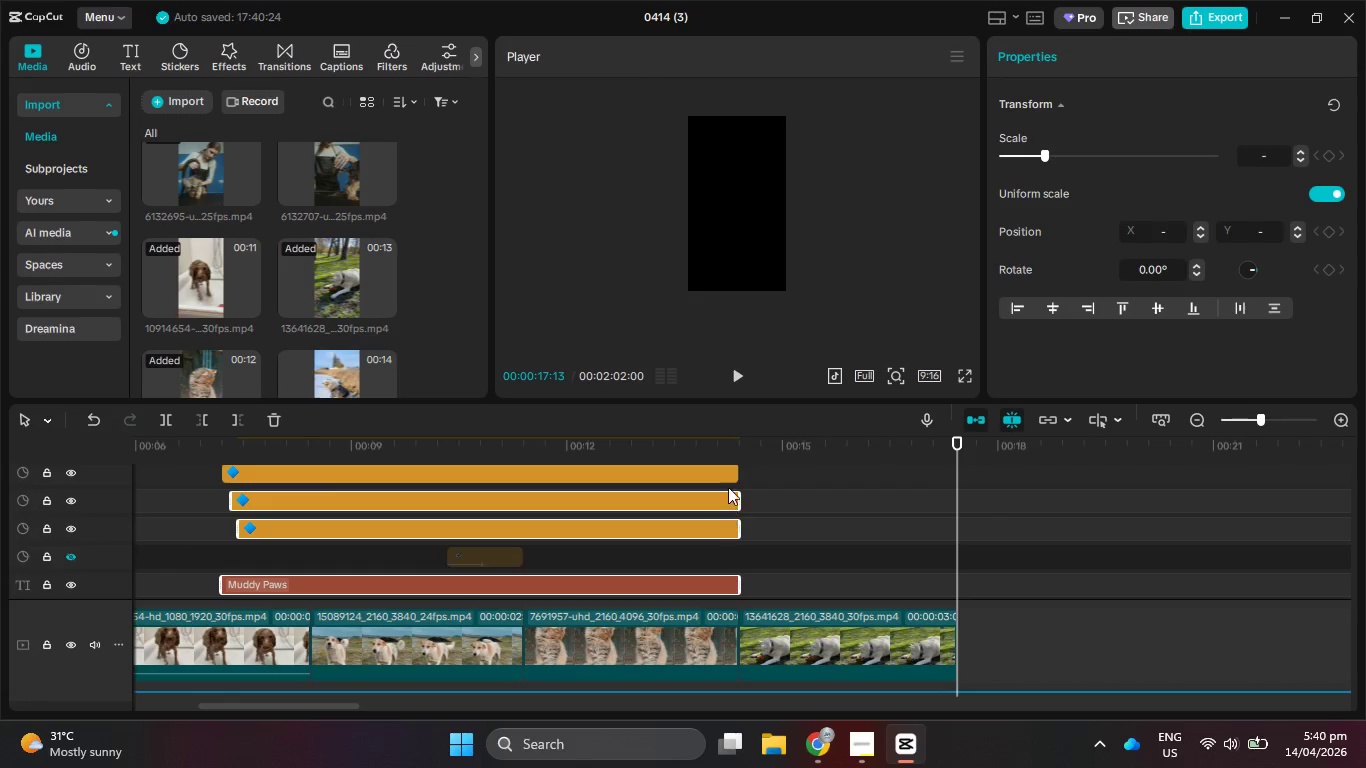 
left_click([724, 475])
 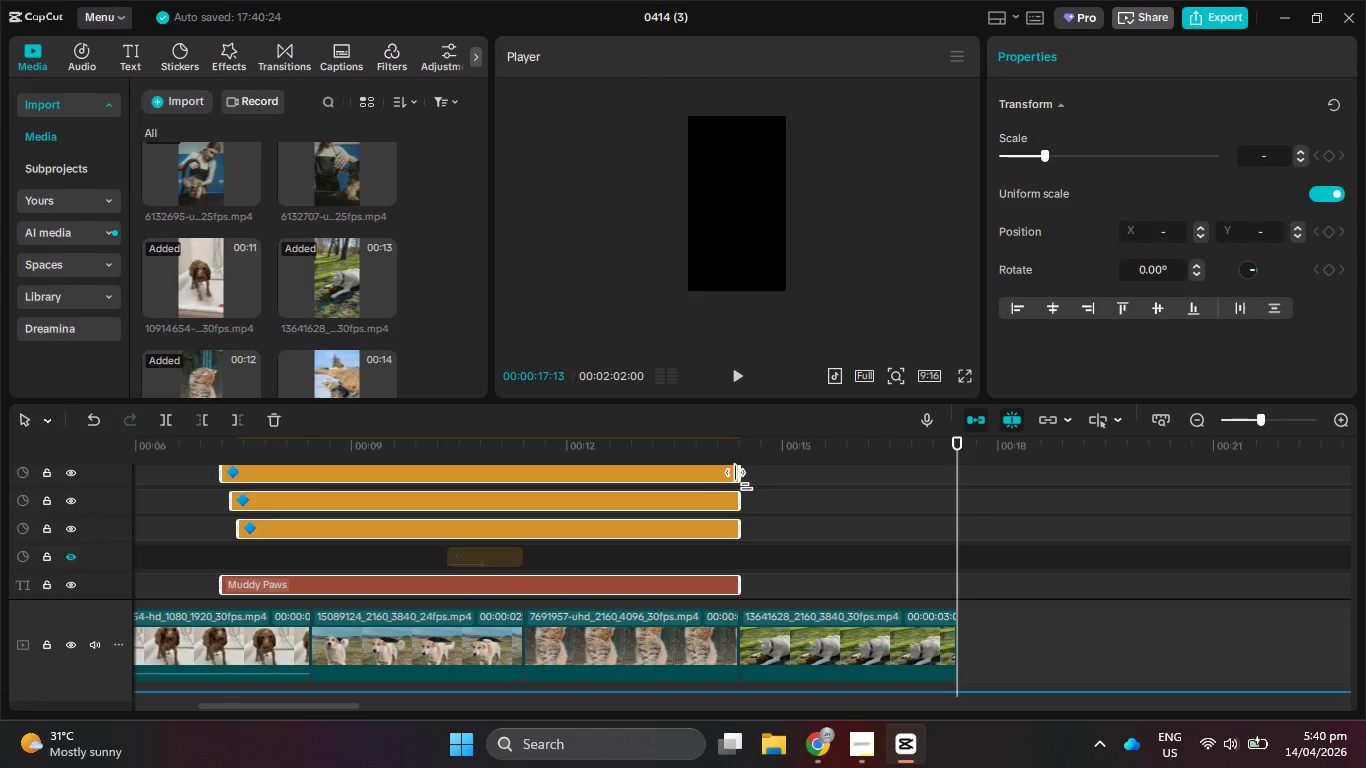 
left_click_drag(start_coordinate=[742, 481], to_coordinate=[953, 490])
 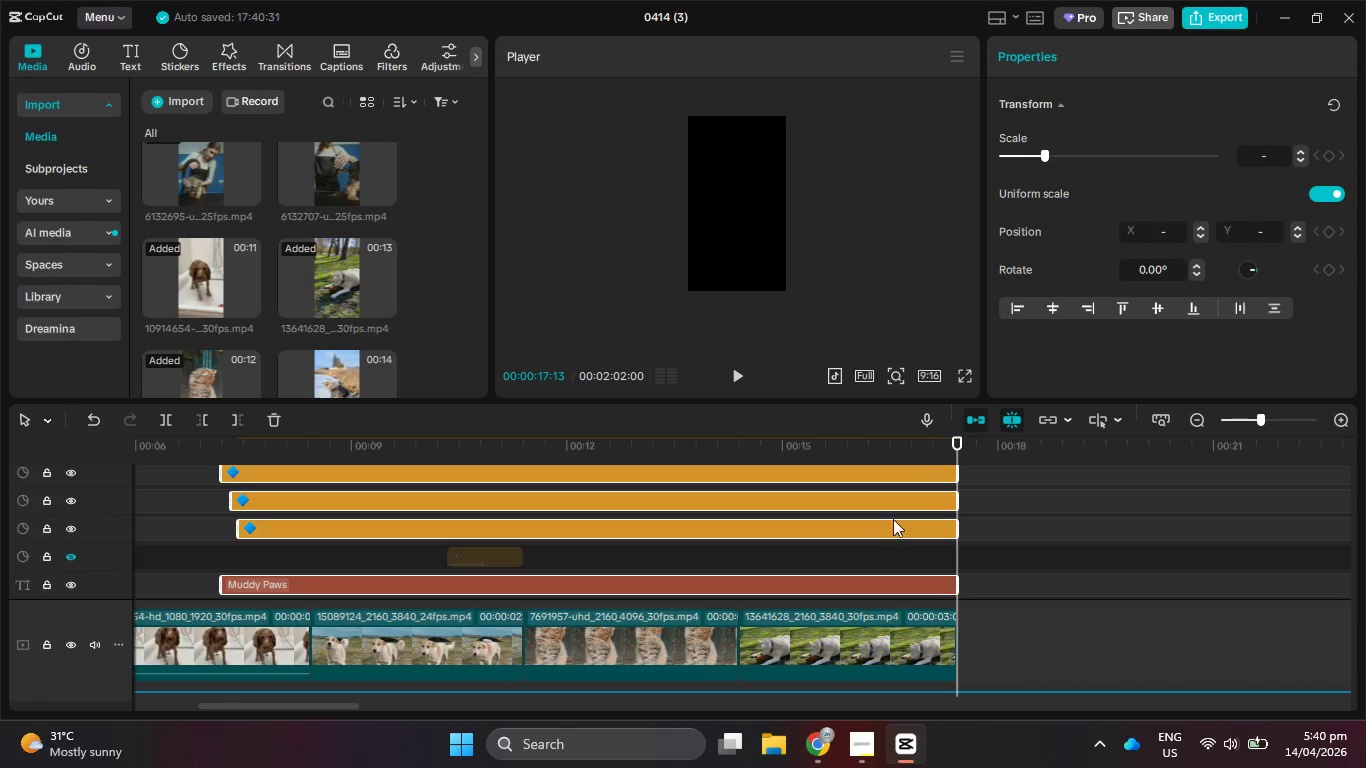 
scroll: coordinate [882, 514], scroll_direction: none, amount: 0.0
 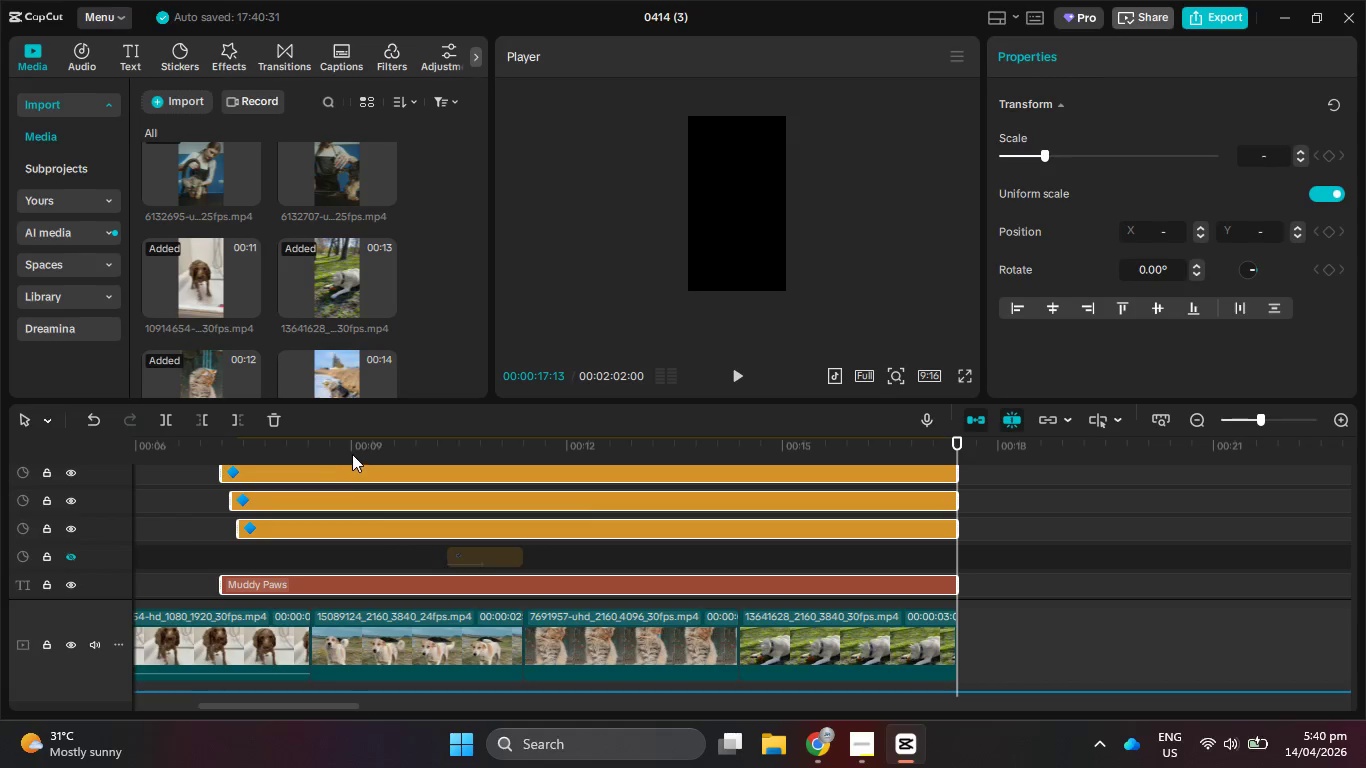 
left_click_drag(start_coordinate=[349, 449], to_coordinate=[549, 447])
 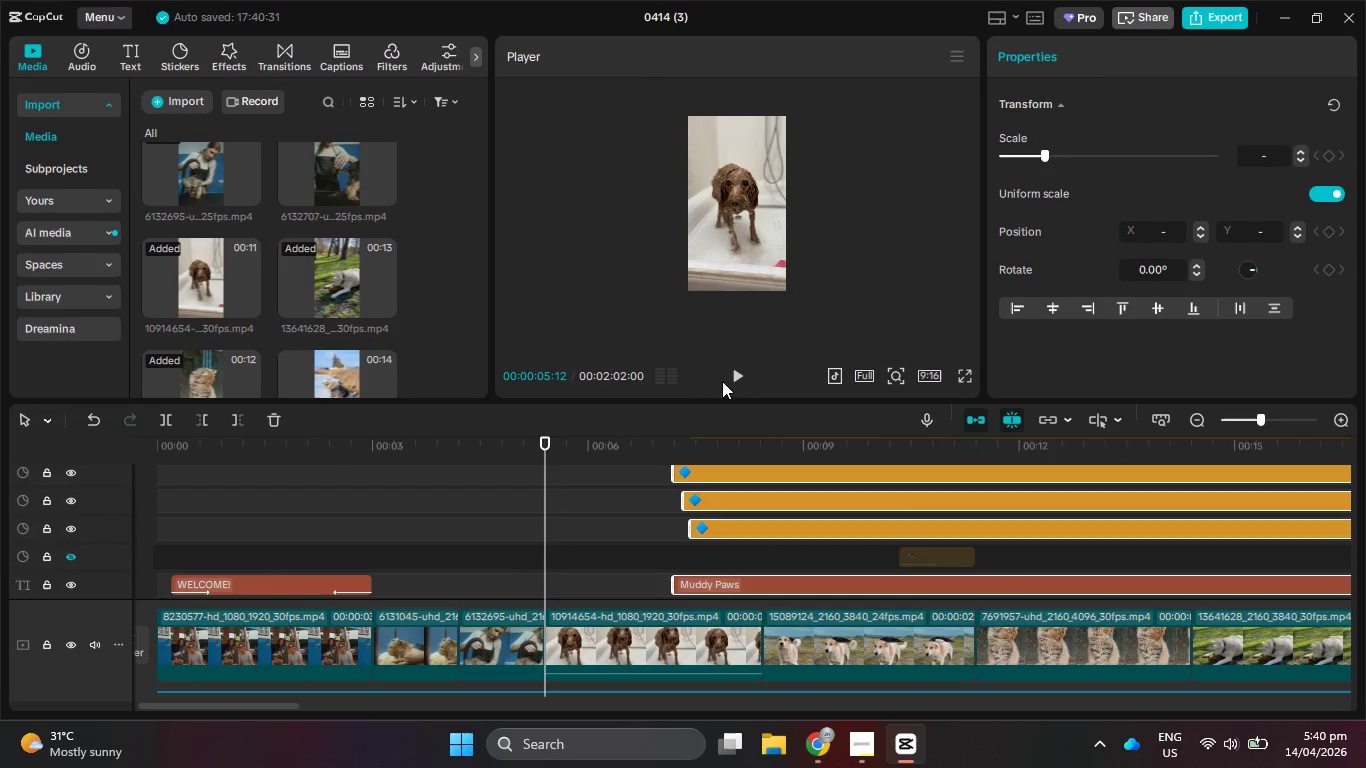 
left_click([729, 380])
 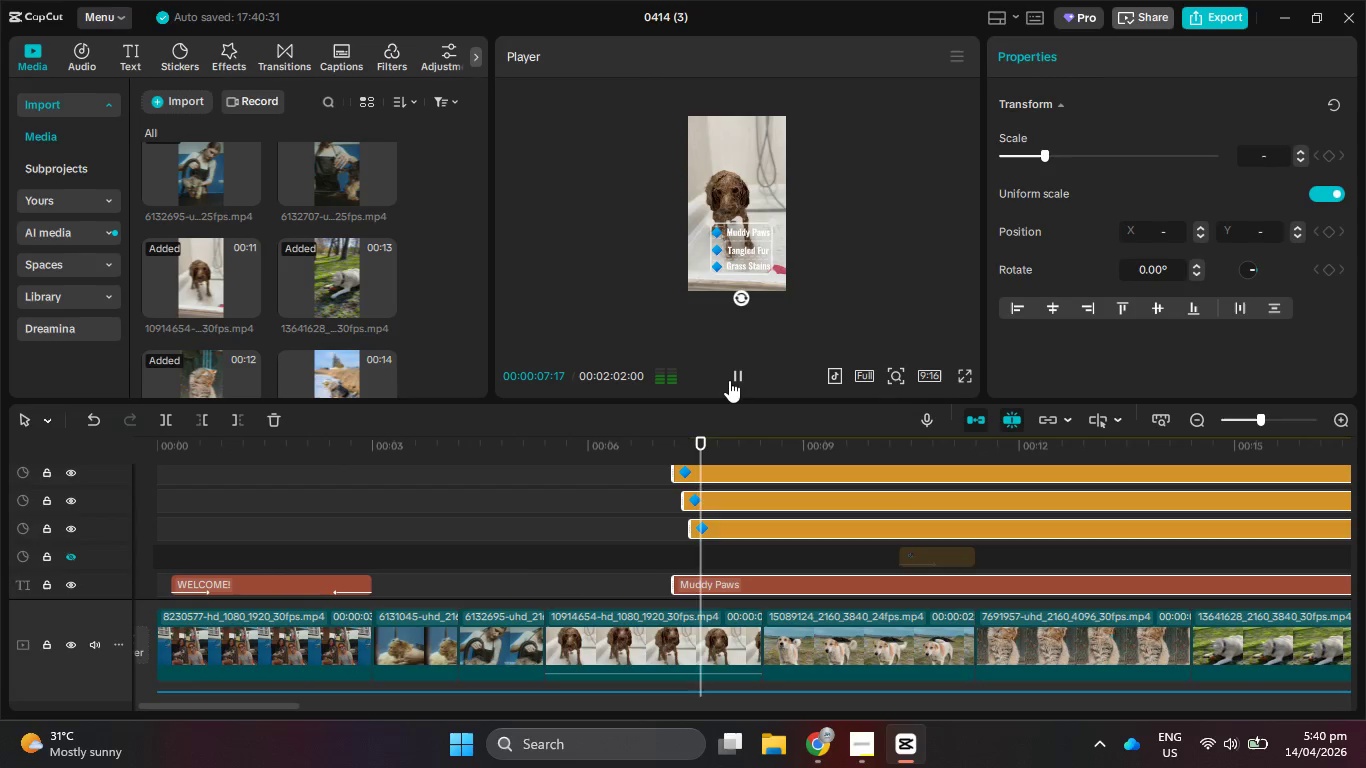 
left_click([729, 380])
 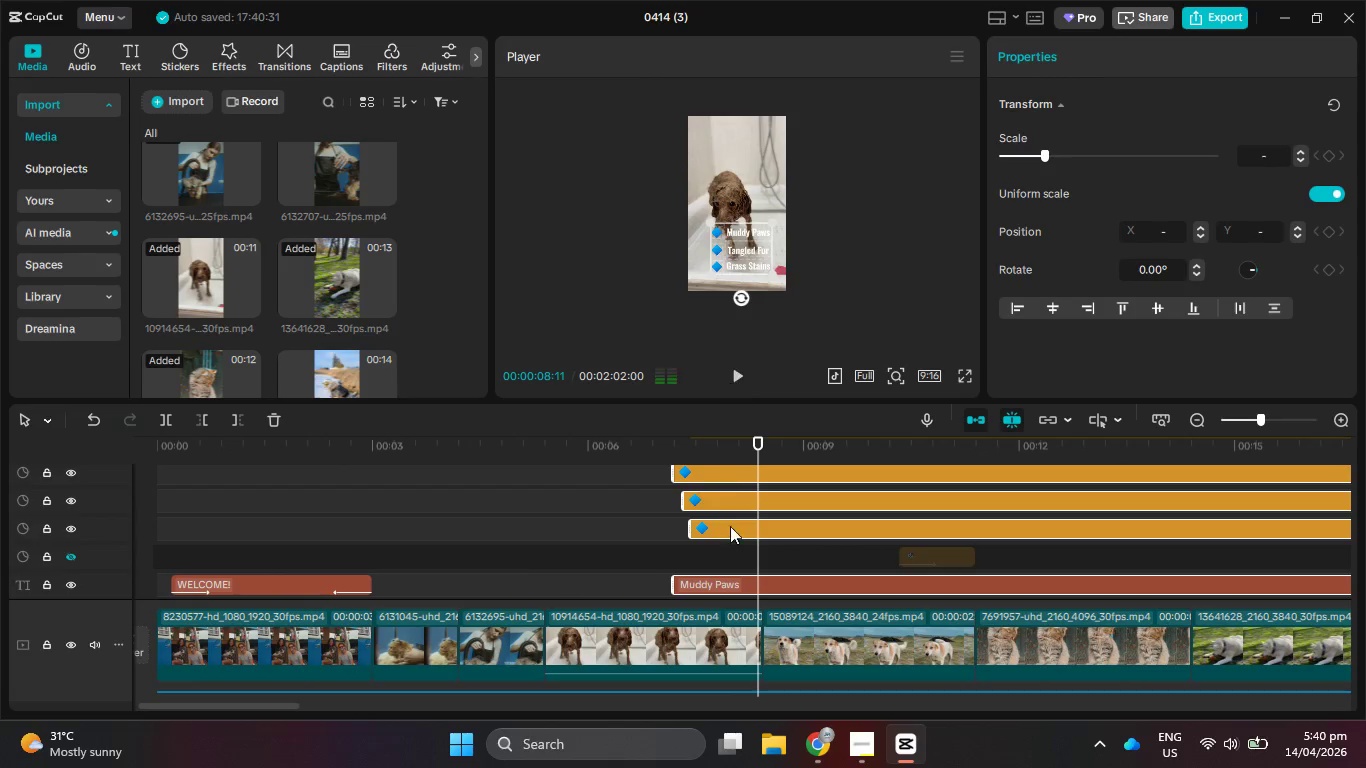 
hold_key(key=ControlLeft, duration=0.77)
scroll: coordinate [632, 511], scroll_direction: up, amount: 2.0
 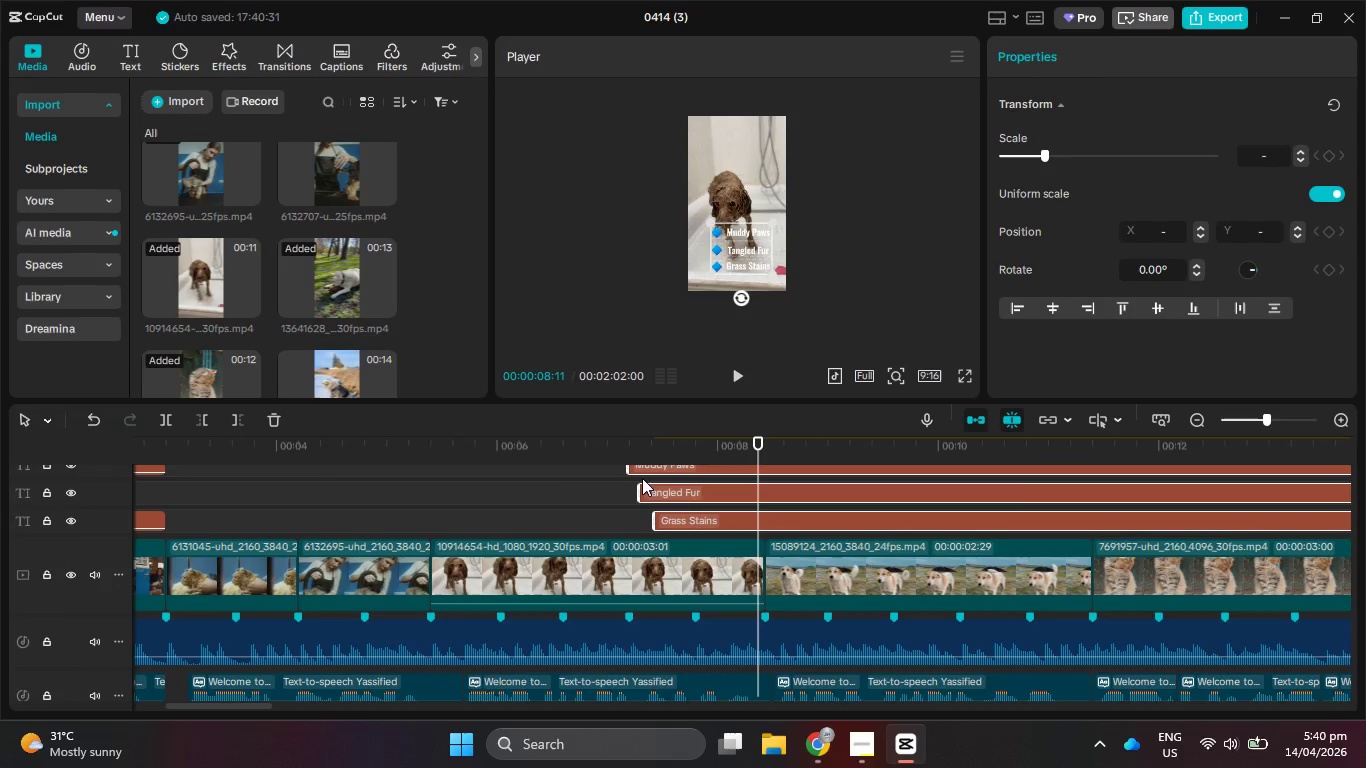 
left_click([612, 533])
 